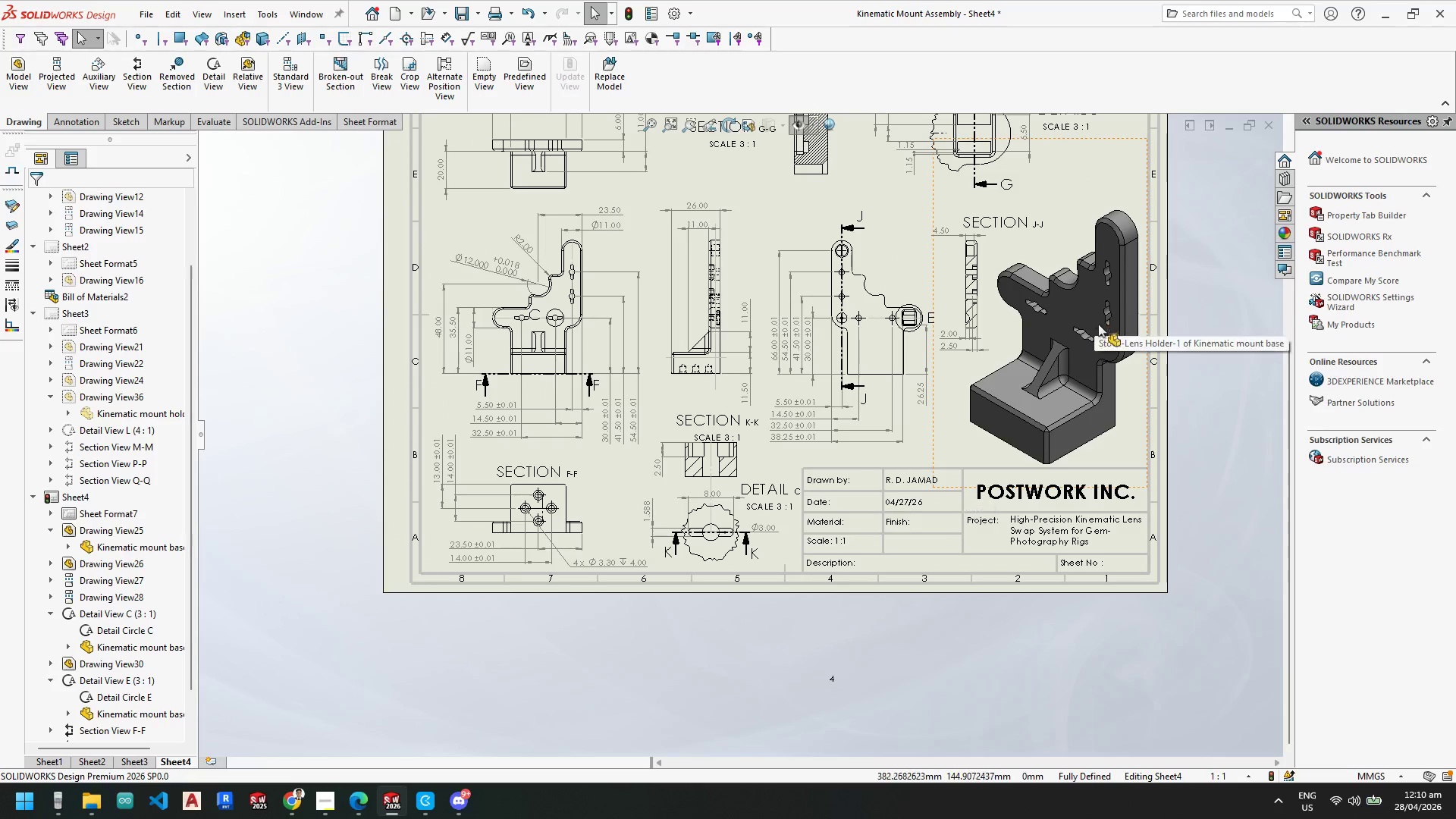 
scroll: coordinate [604, 314], scroll_direction: down, amount: 10.0
 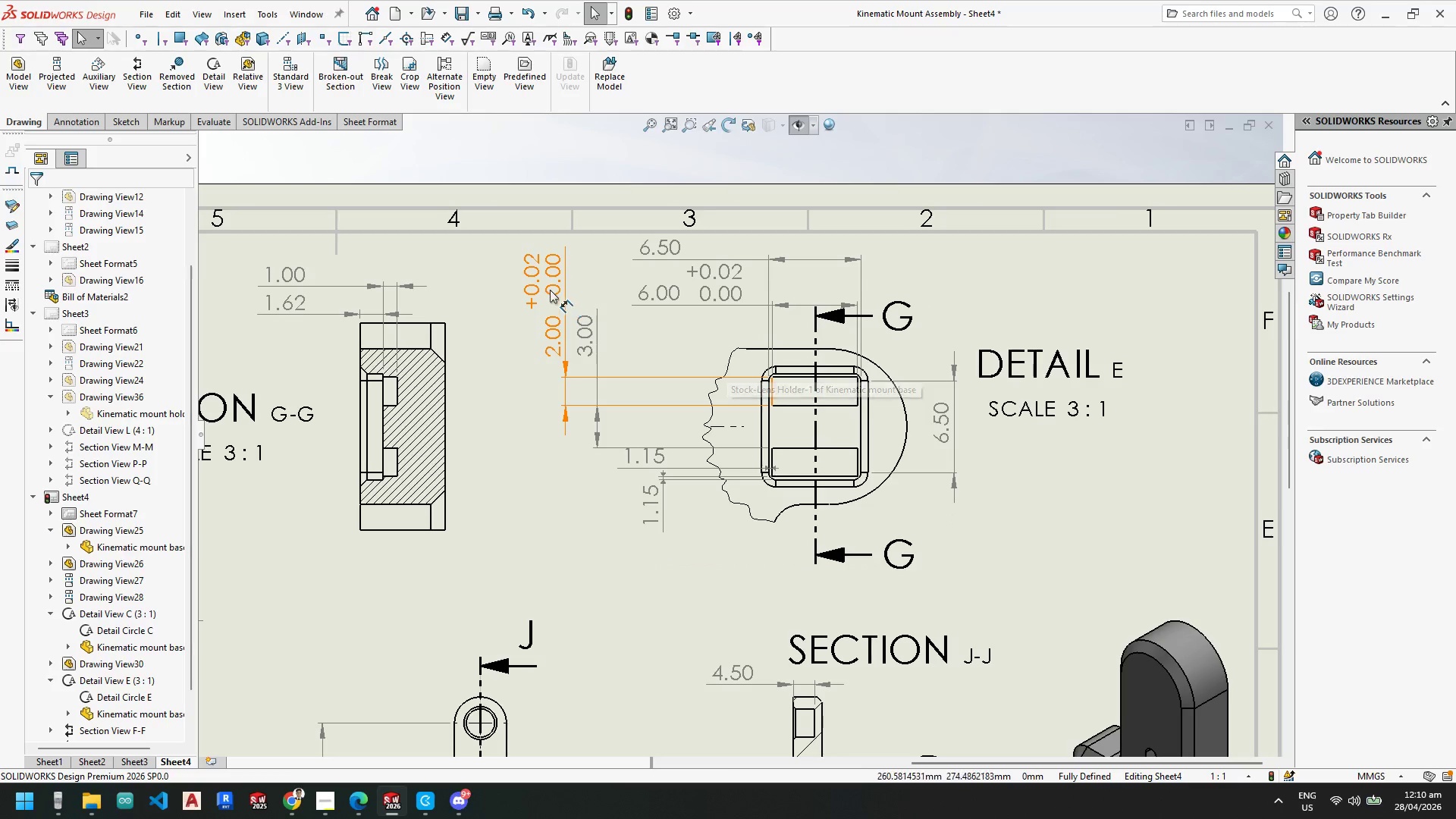 
wait(22.25)
 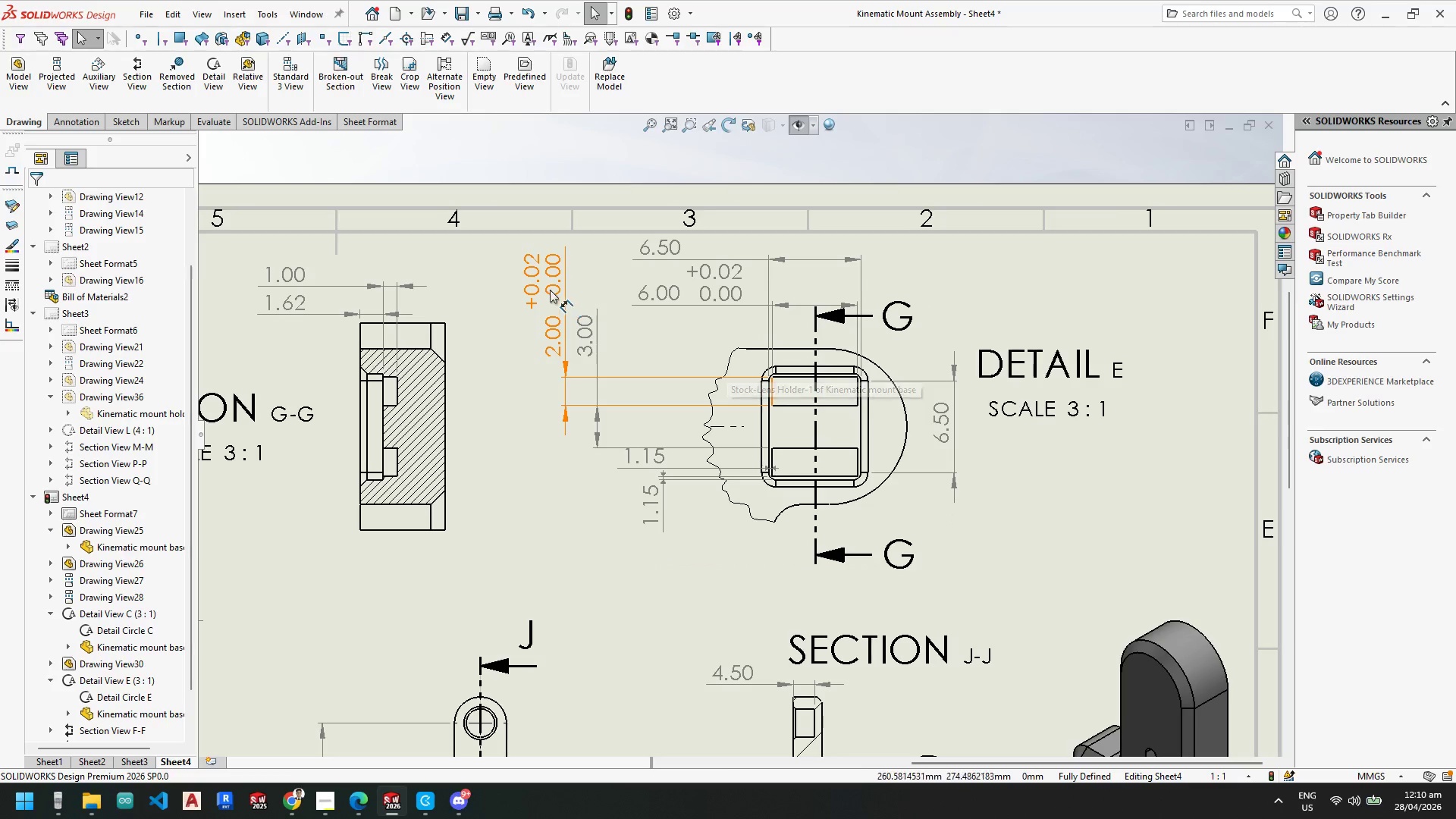 
double_click([539, 288])
 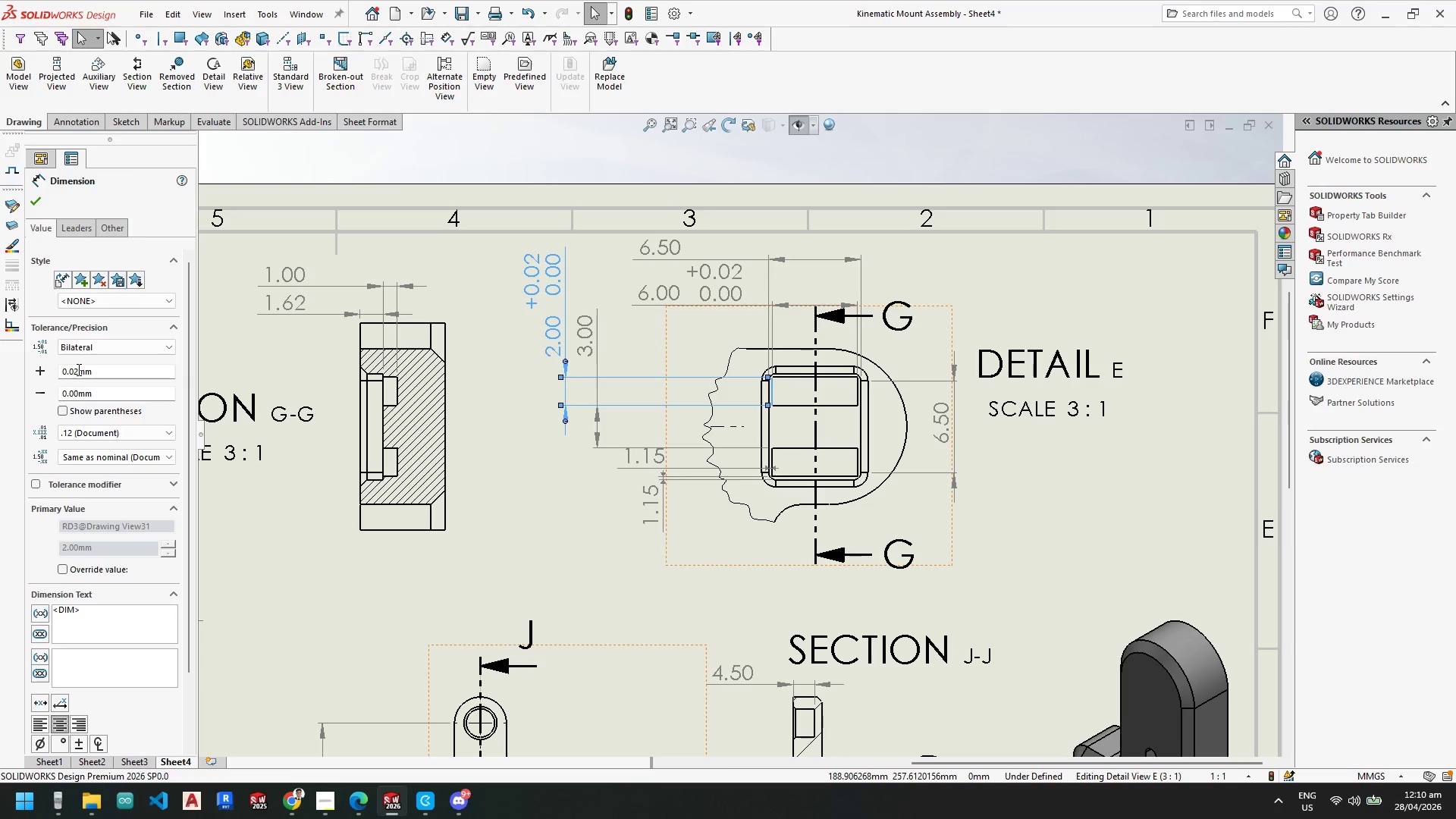 
key(1)
 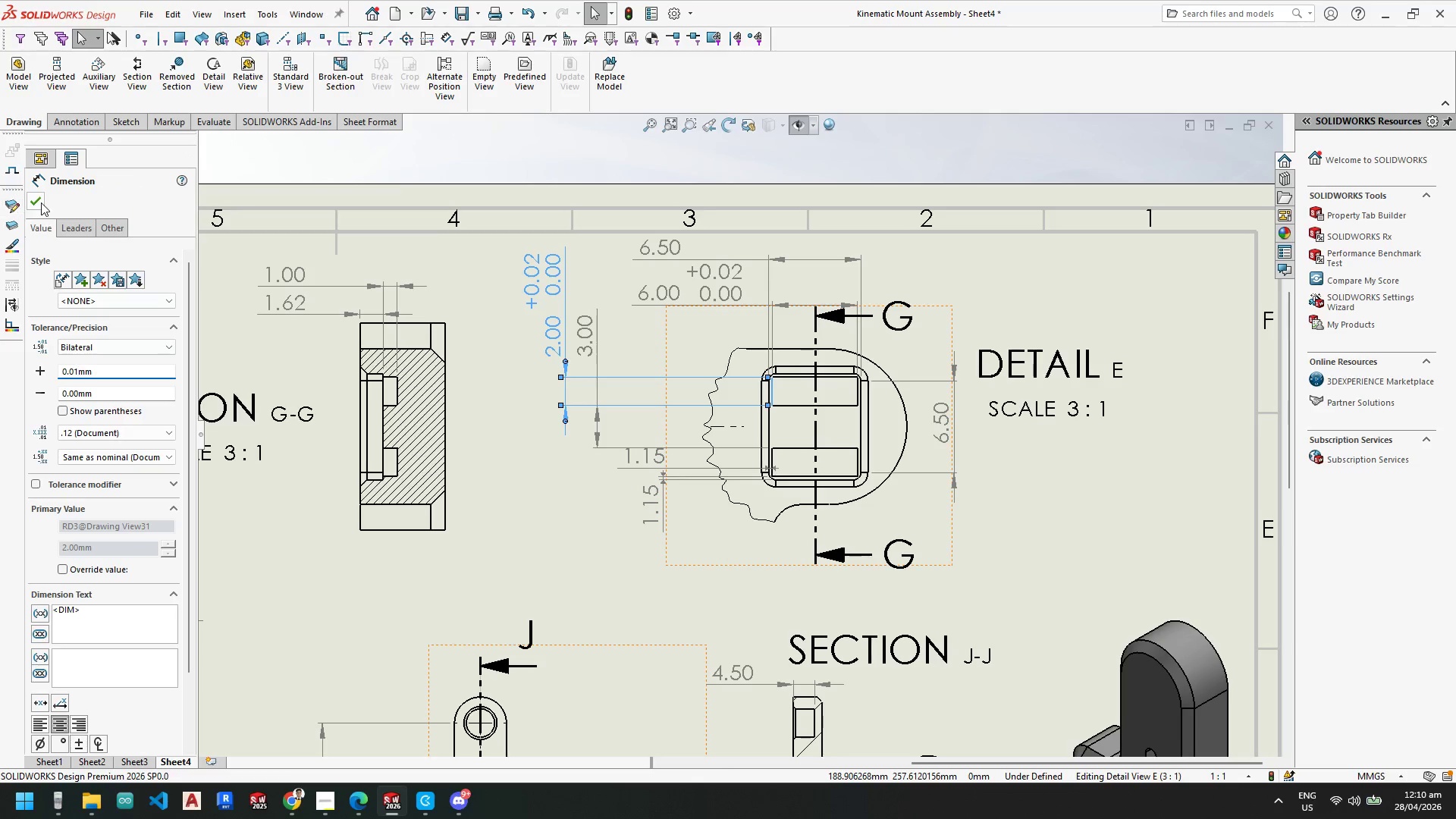 
left_click([39, 201])
 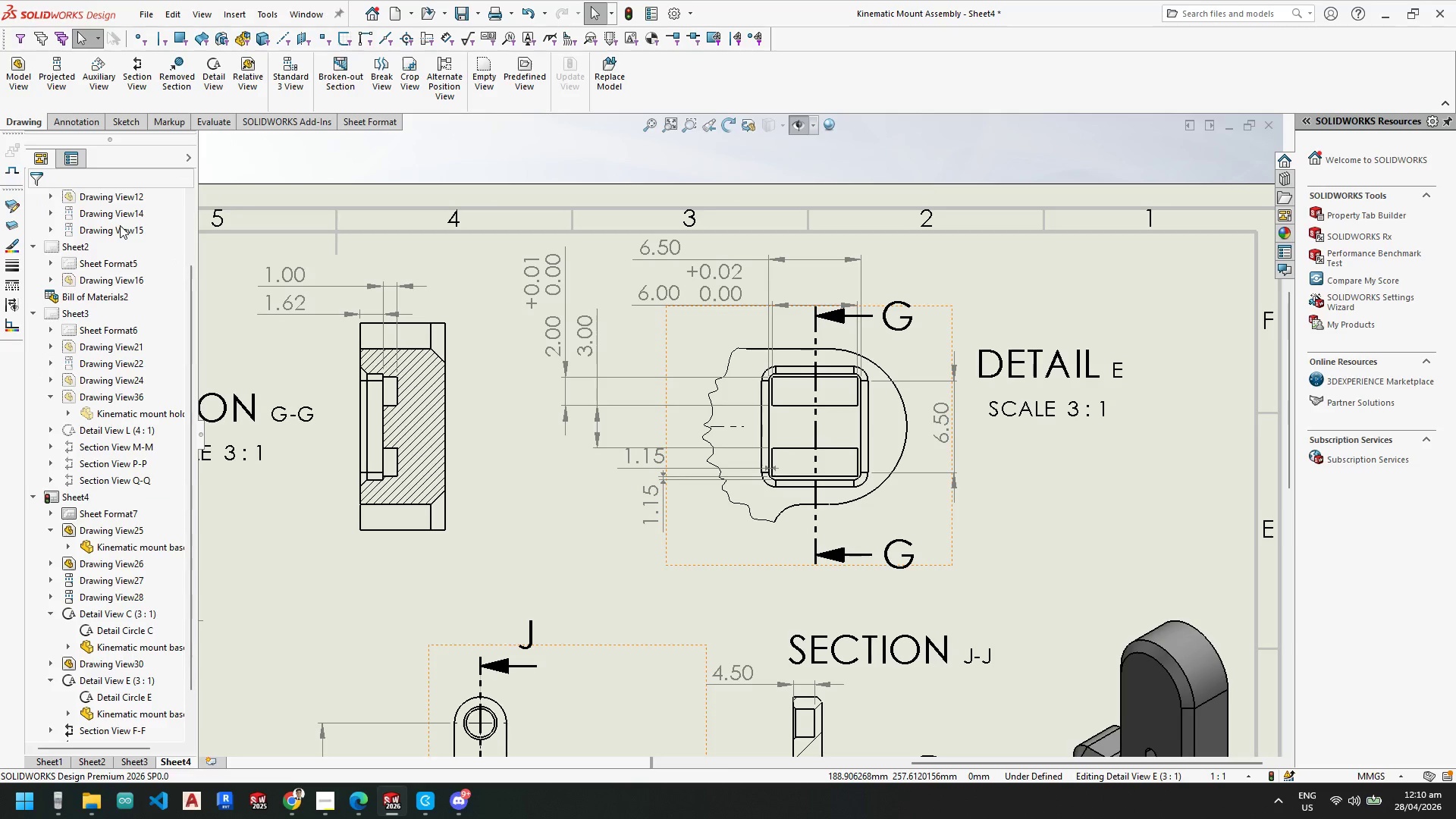 
key(Escape)
 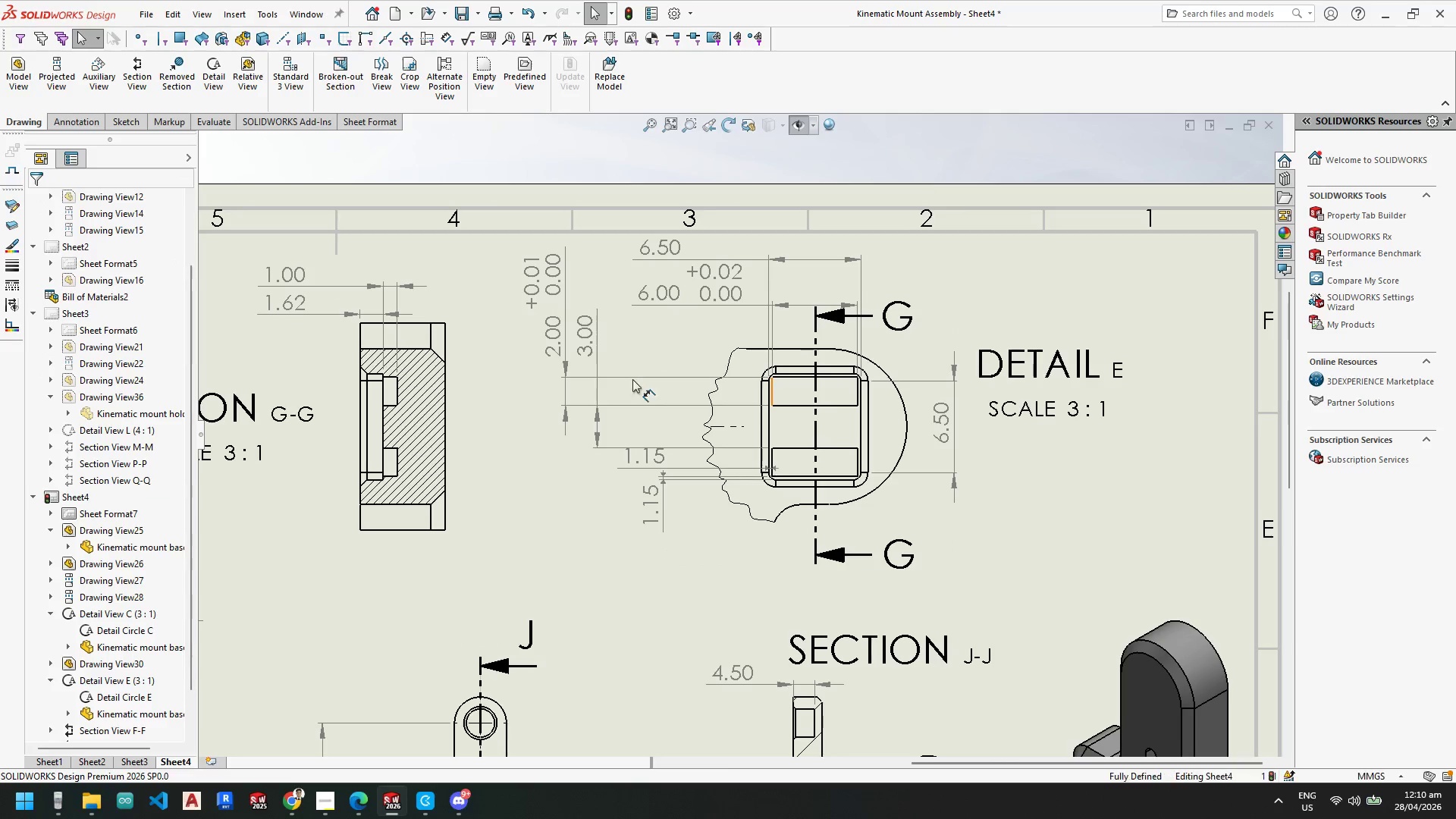 
key(Escape)
 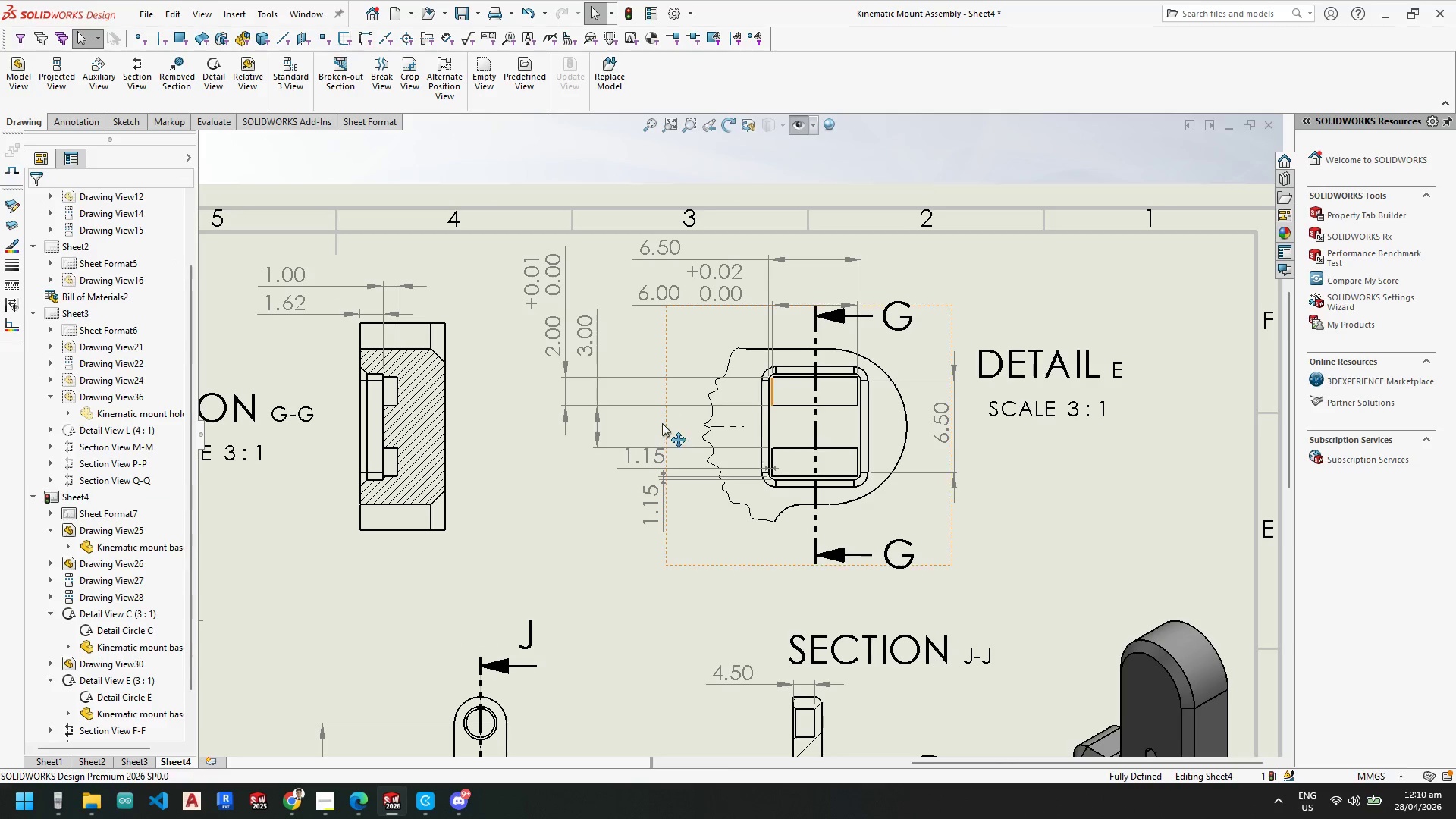 
key(Escape)
 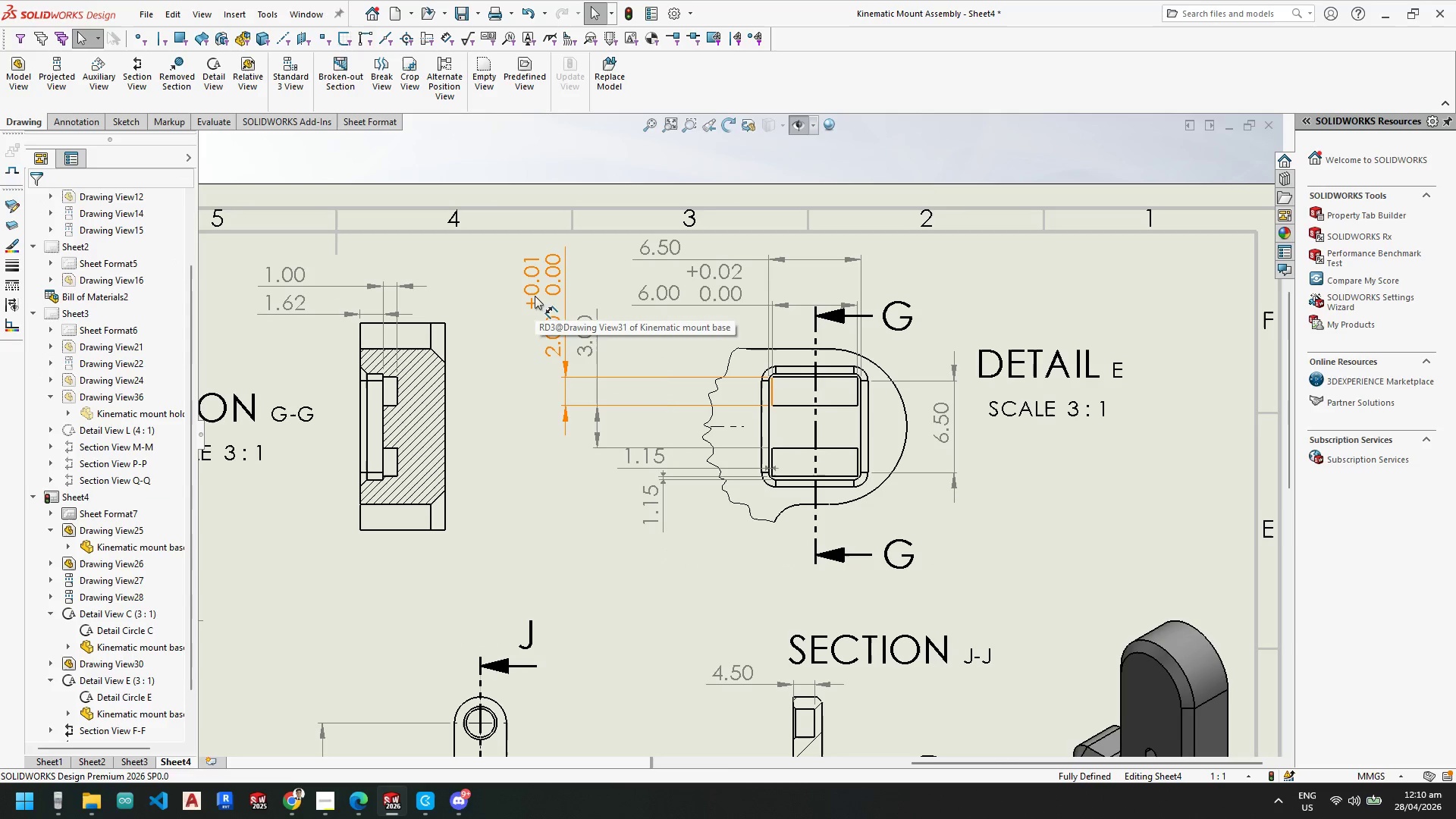 
scroll: coordinate [606, 611], scroll_direction: none, amount: 0.0
 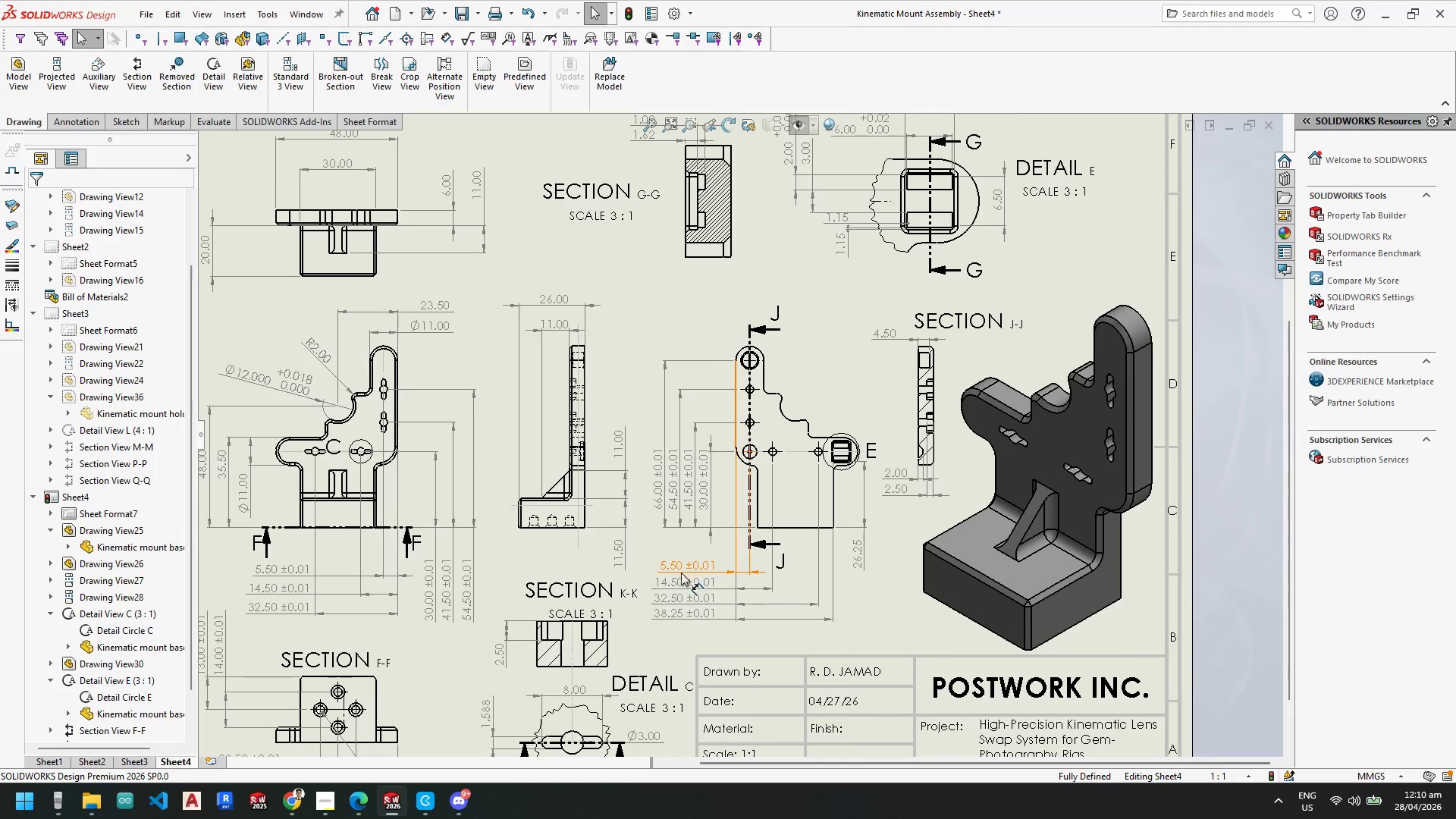 
scroll: coordinate [371, 486], scroll_direction: down, amount: 8.0
 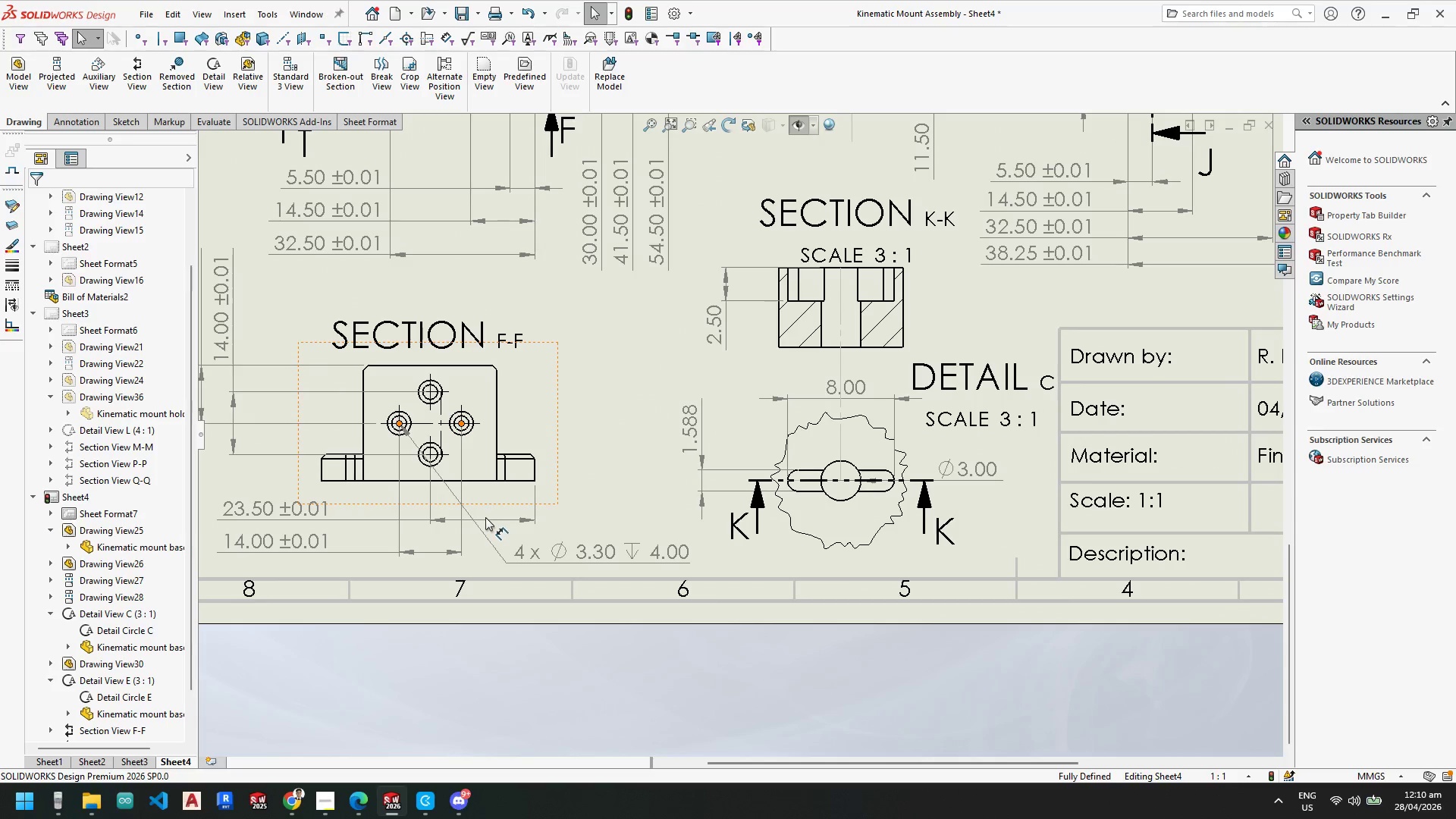 
scroll: coordinate [934, 355], scroll_direction: up, amount: 6.0
 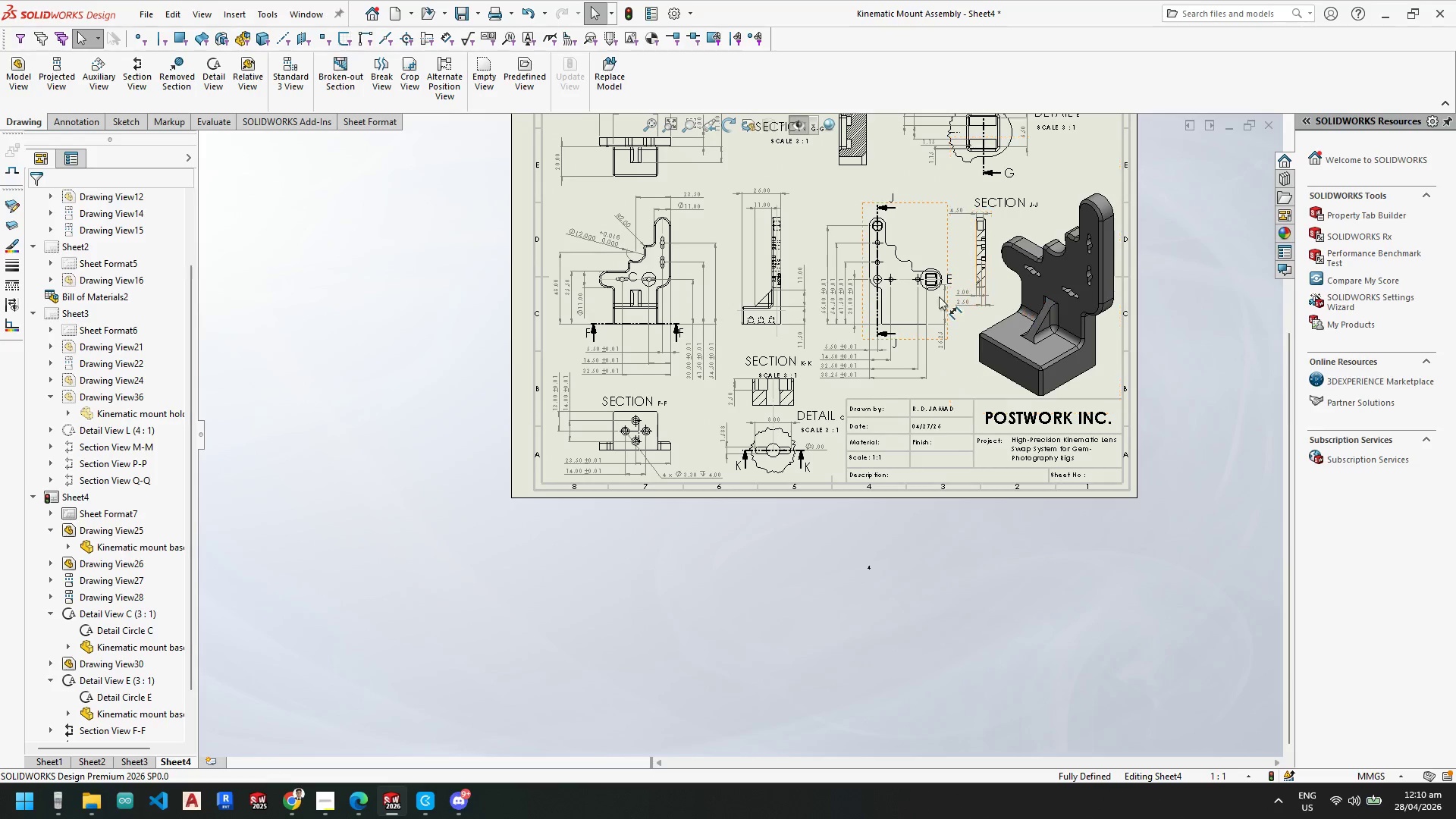 
scroll: coordinate [837, 297], scroll_direction: down, amount: 3.0
 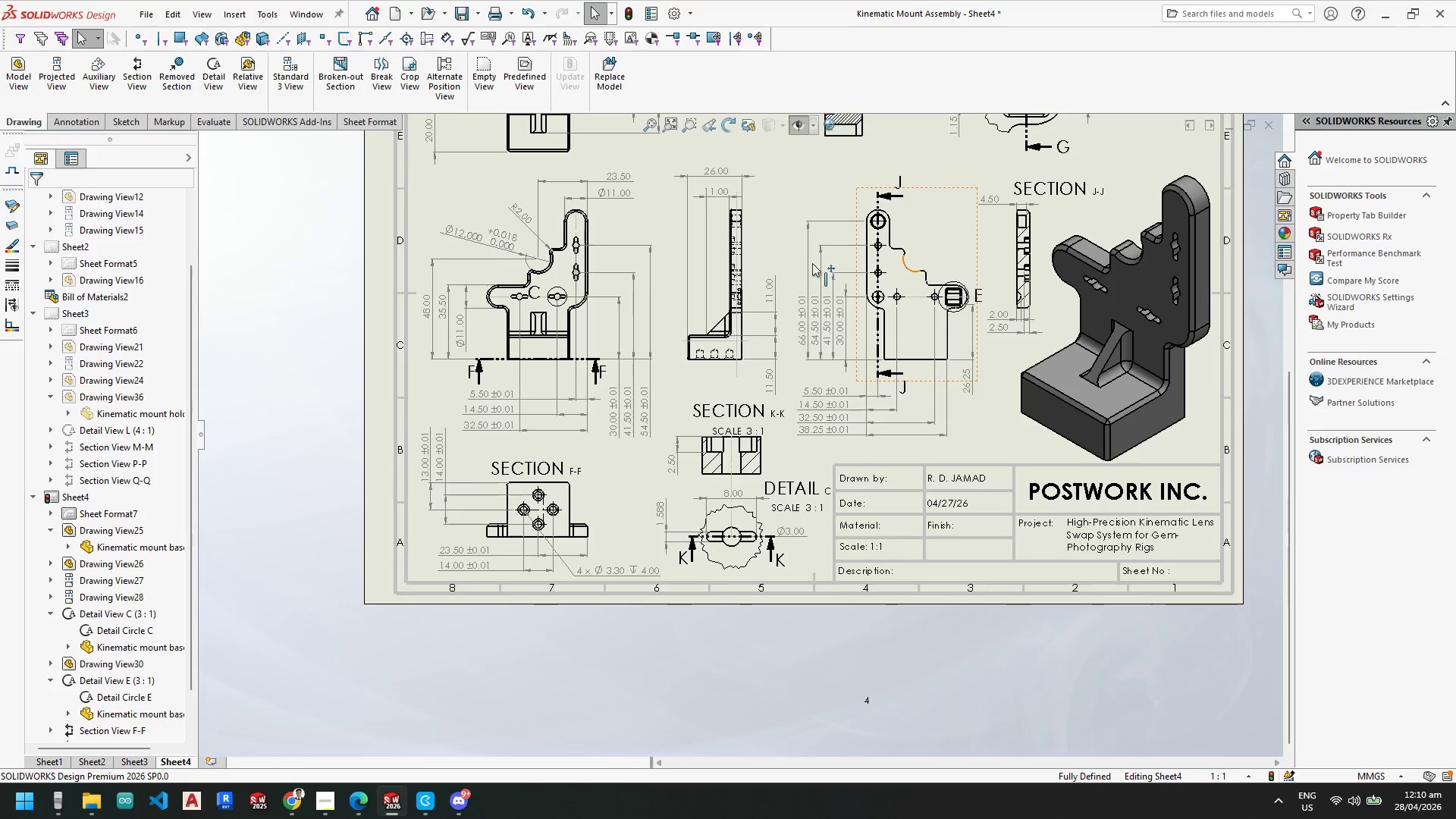 
scroll: coordinate [852, 256], scroll_direction: up, amount: 3.0
 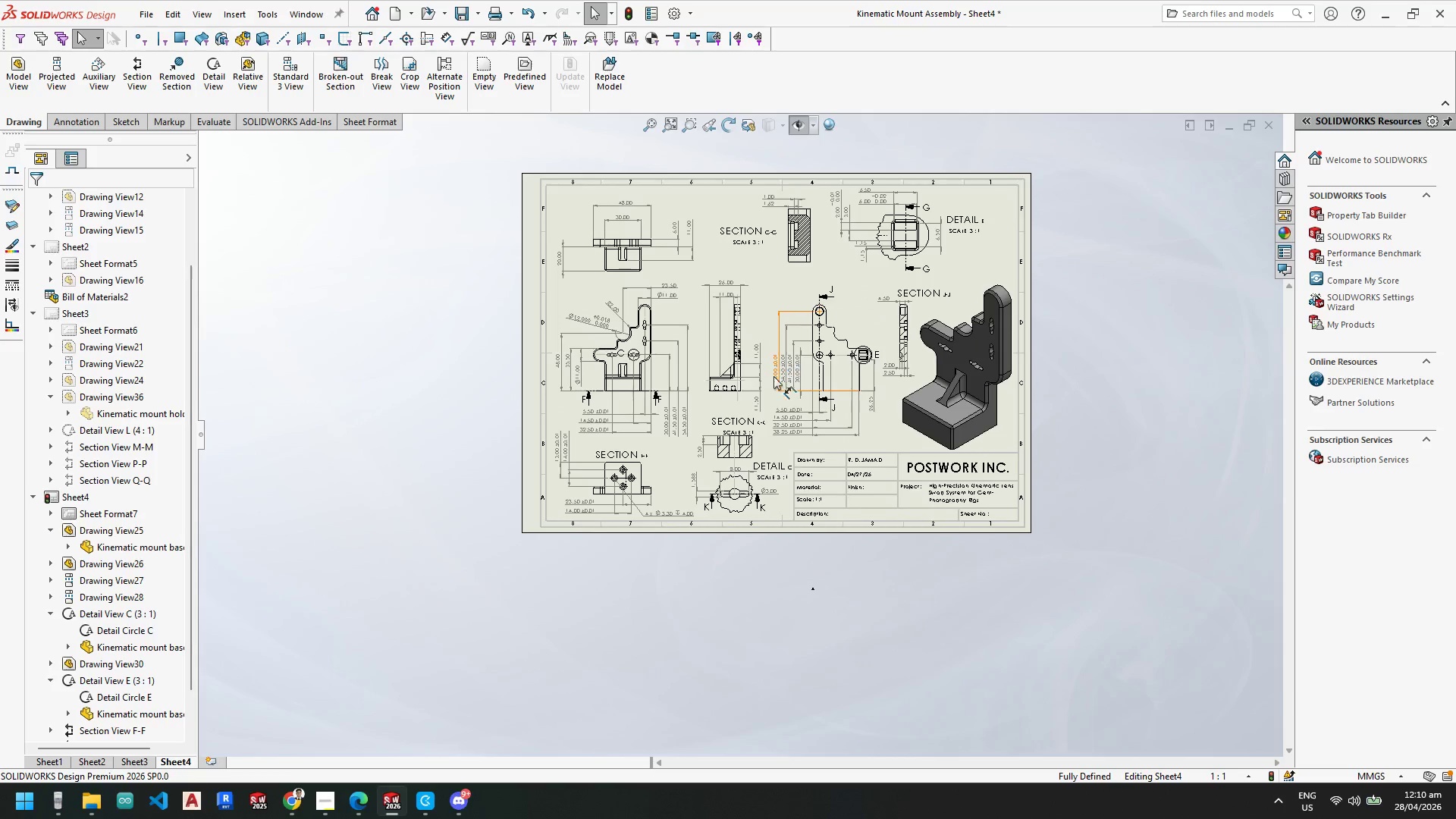 
scroll: coordinate [951, 245], scroll_direction: down, amount: 6.0
 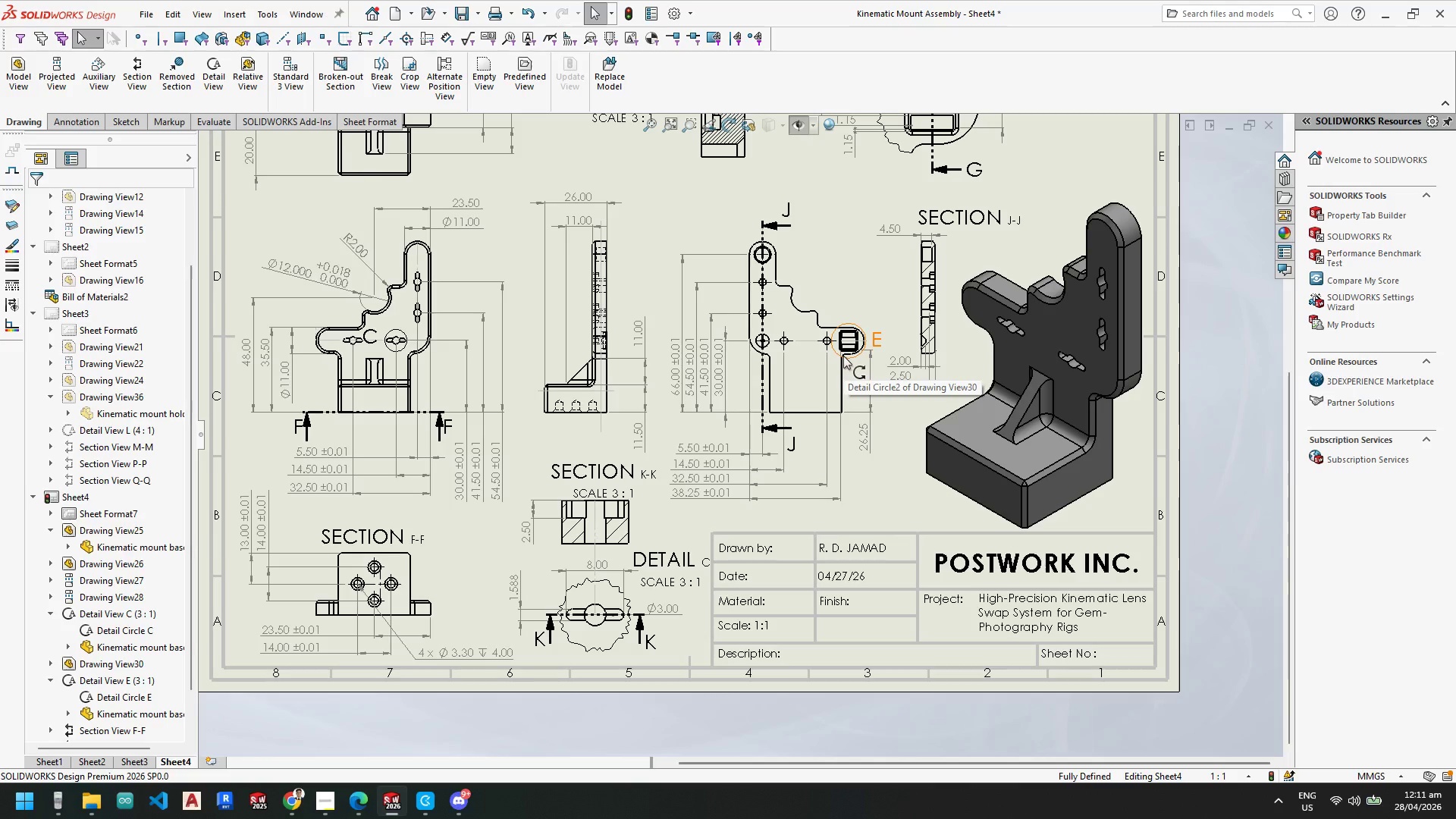 
scroll: coordinate [736, 469], scroll_direction: up, amount: 2.0
 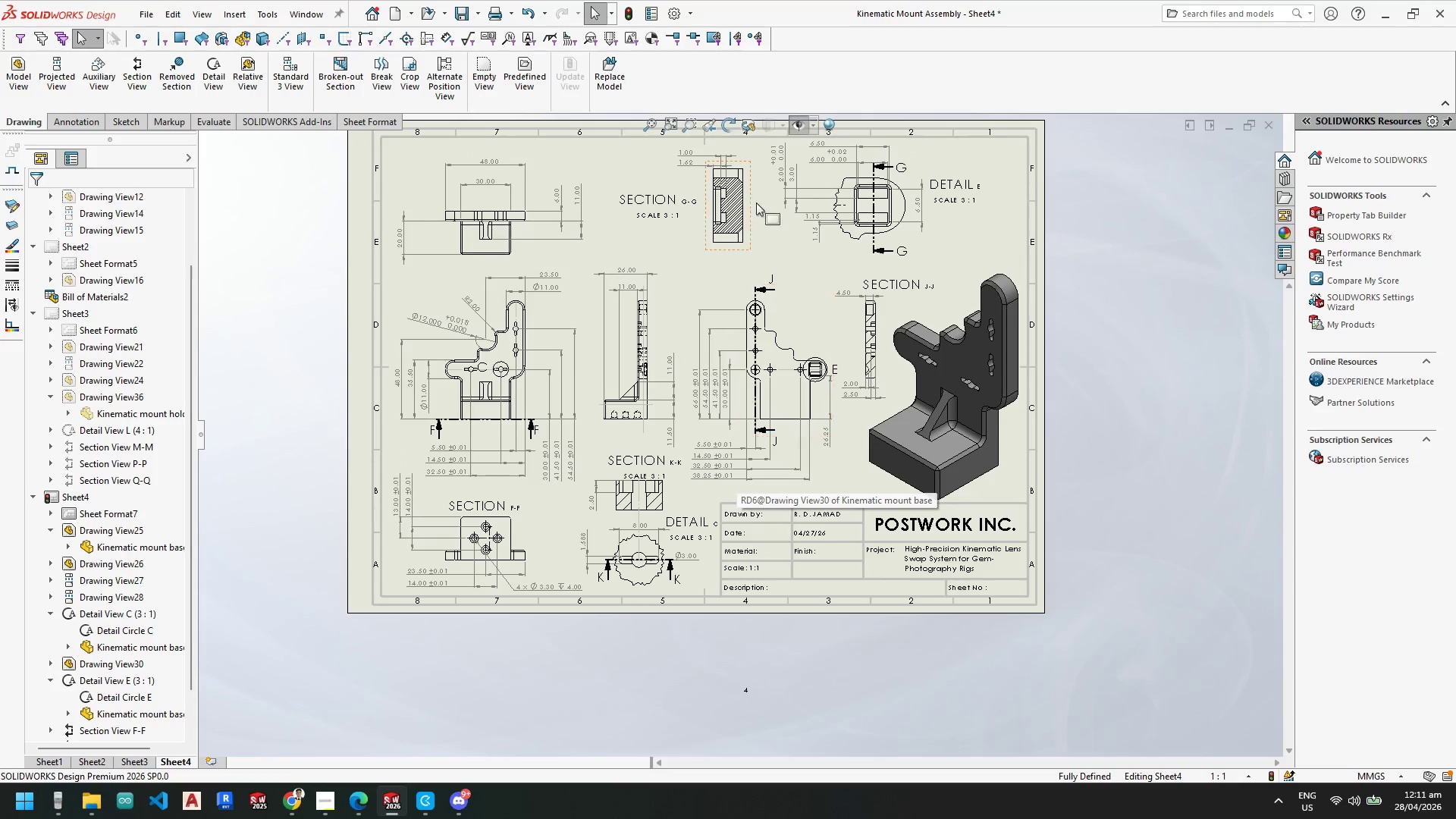 
scroll: coordinate [754, 191], scroll_direction: down, amount: 2.0
 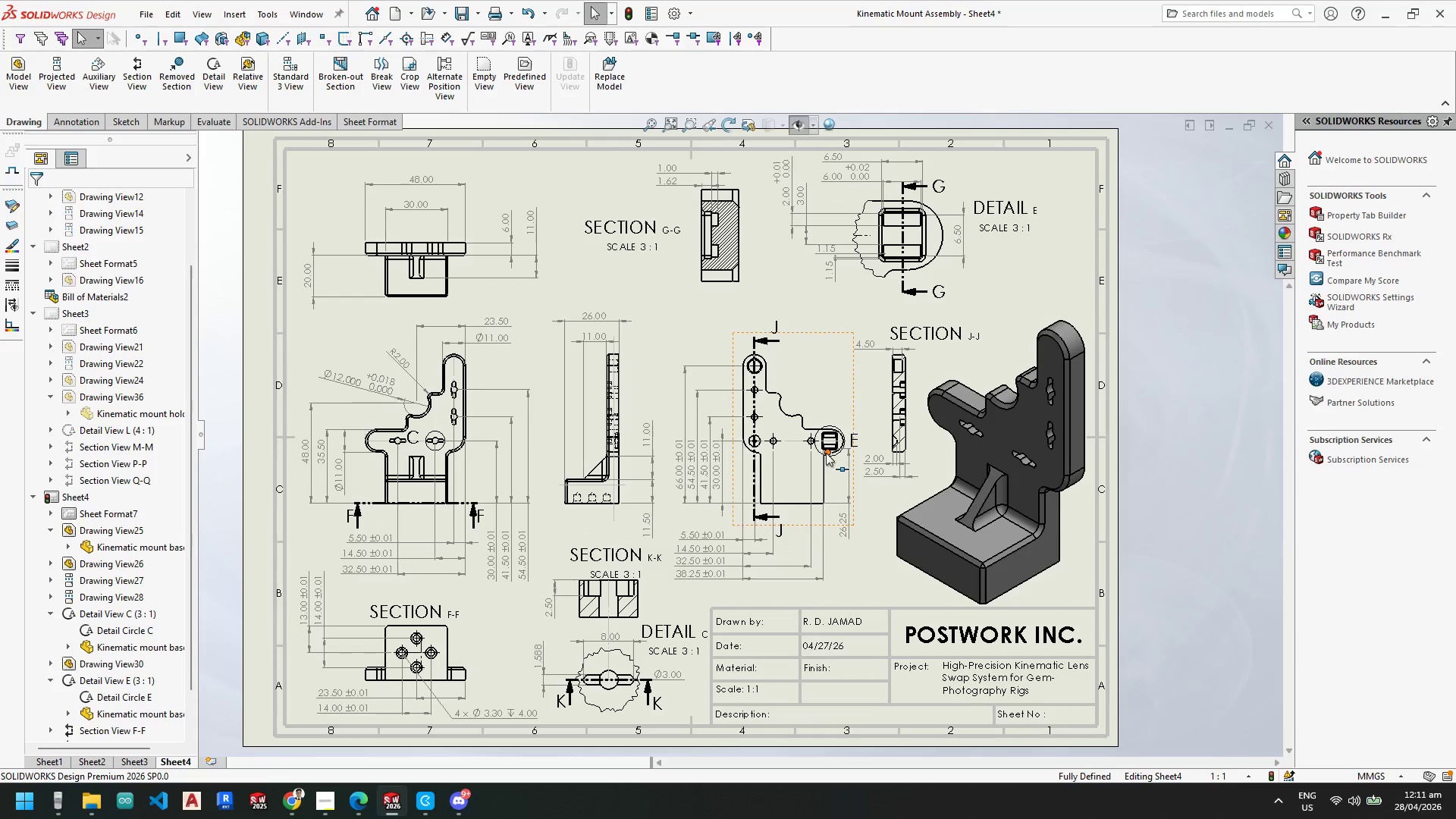 
wait(7.01)
 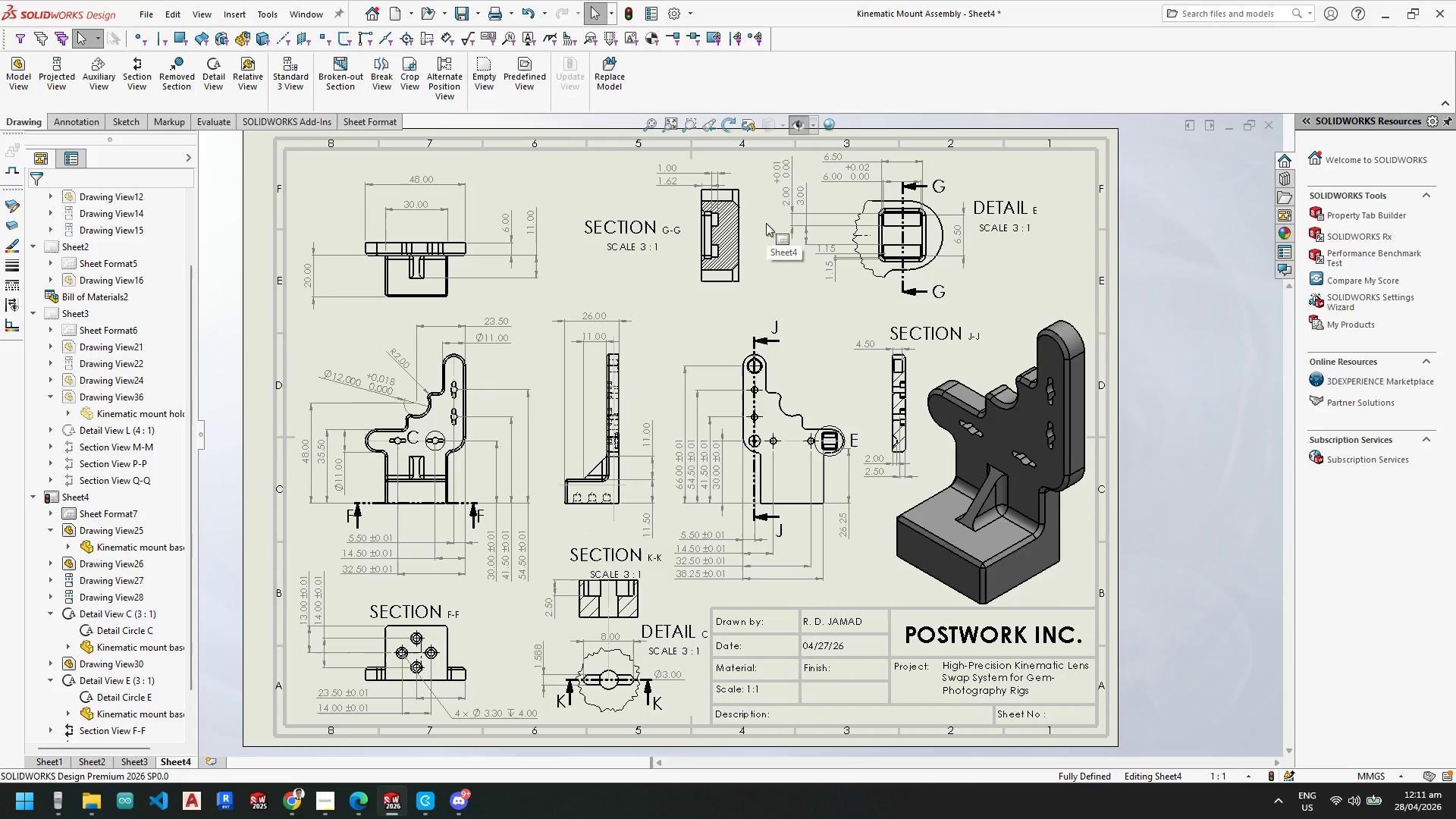 
scroll: coordinate [840, 396], scroll_direction: down, amount: 5.0
 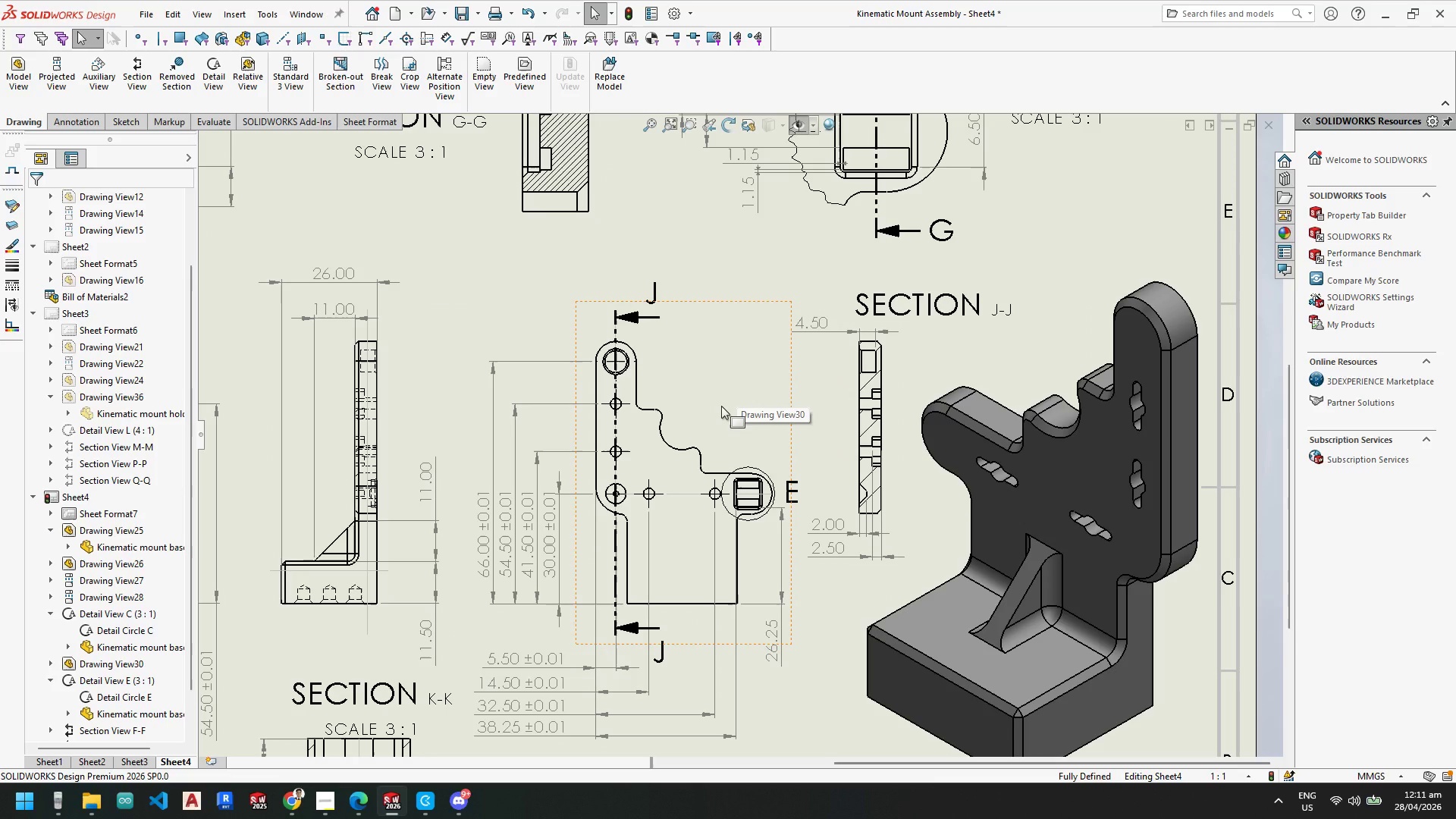 
scroll: coordinate [732, 413], scroll_direction: up, amount: 4.0
 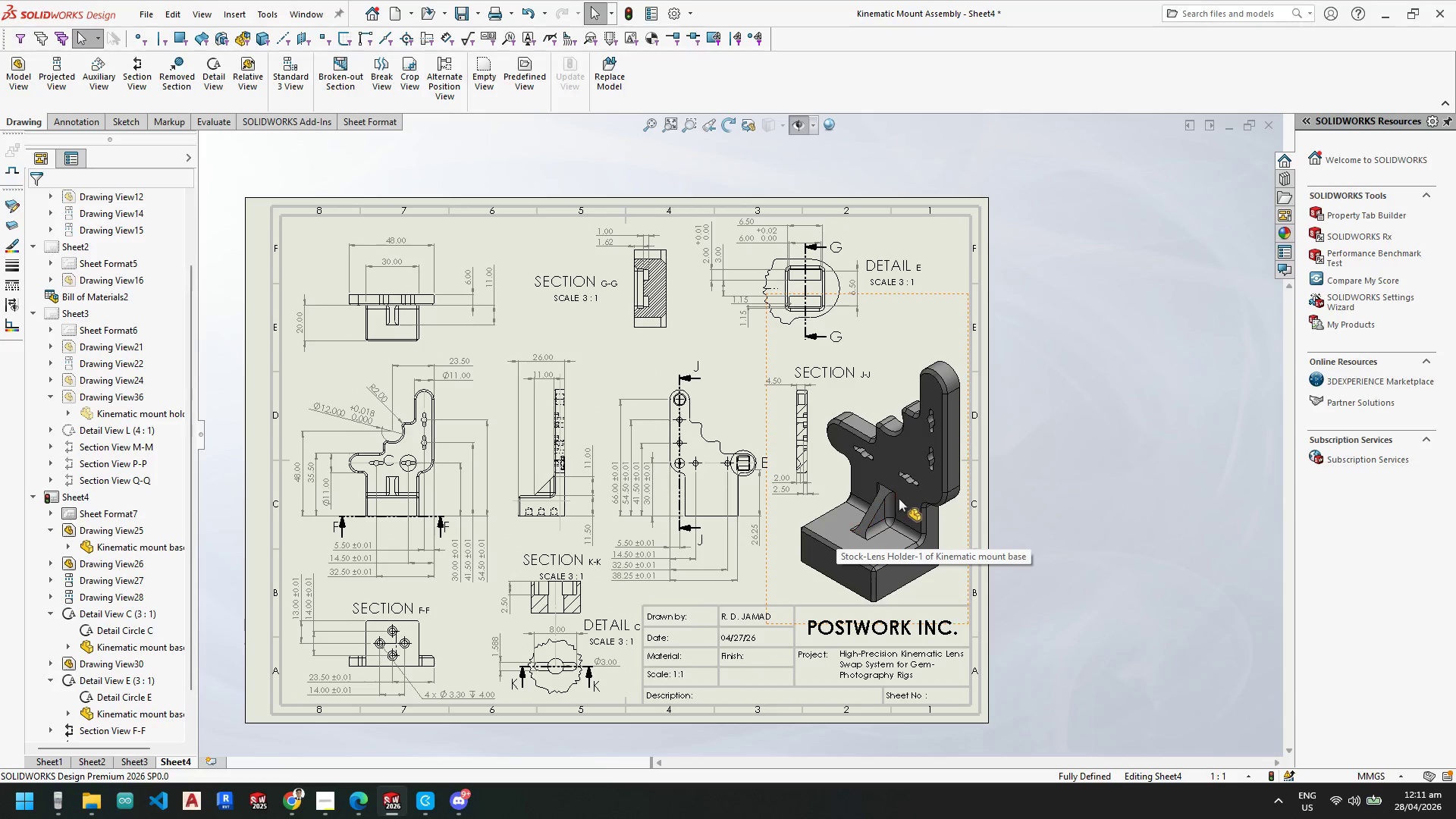 
wait(8.66)
 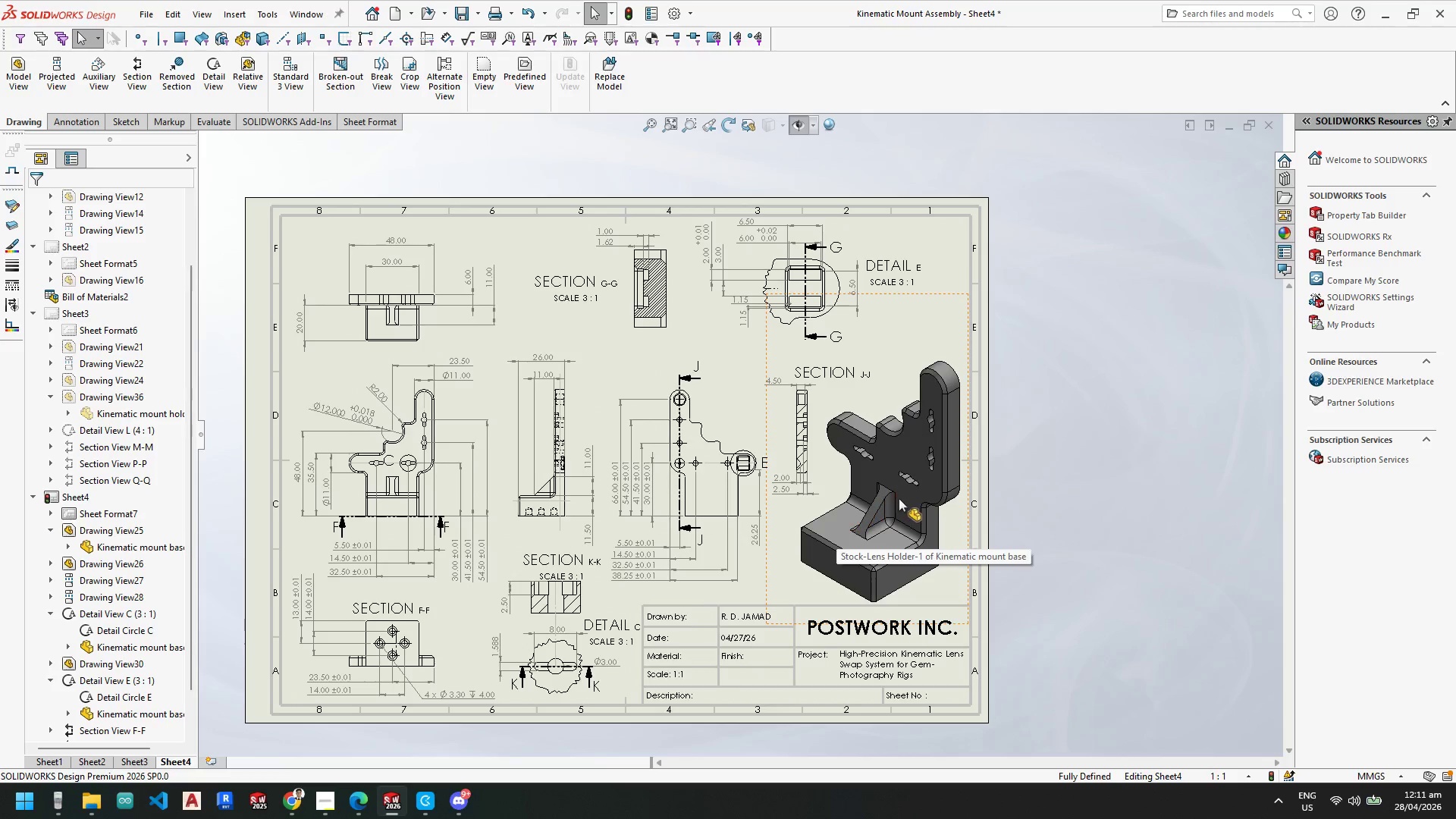 
scroll: coordinate [564, 309], scroll_direction: down, amount: 14.0
 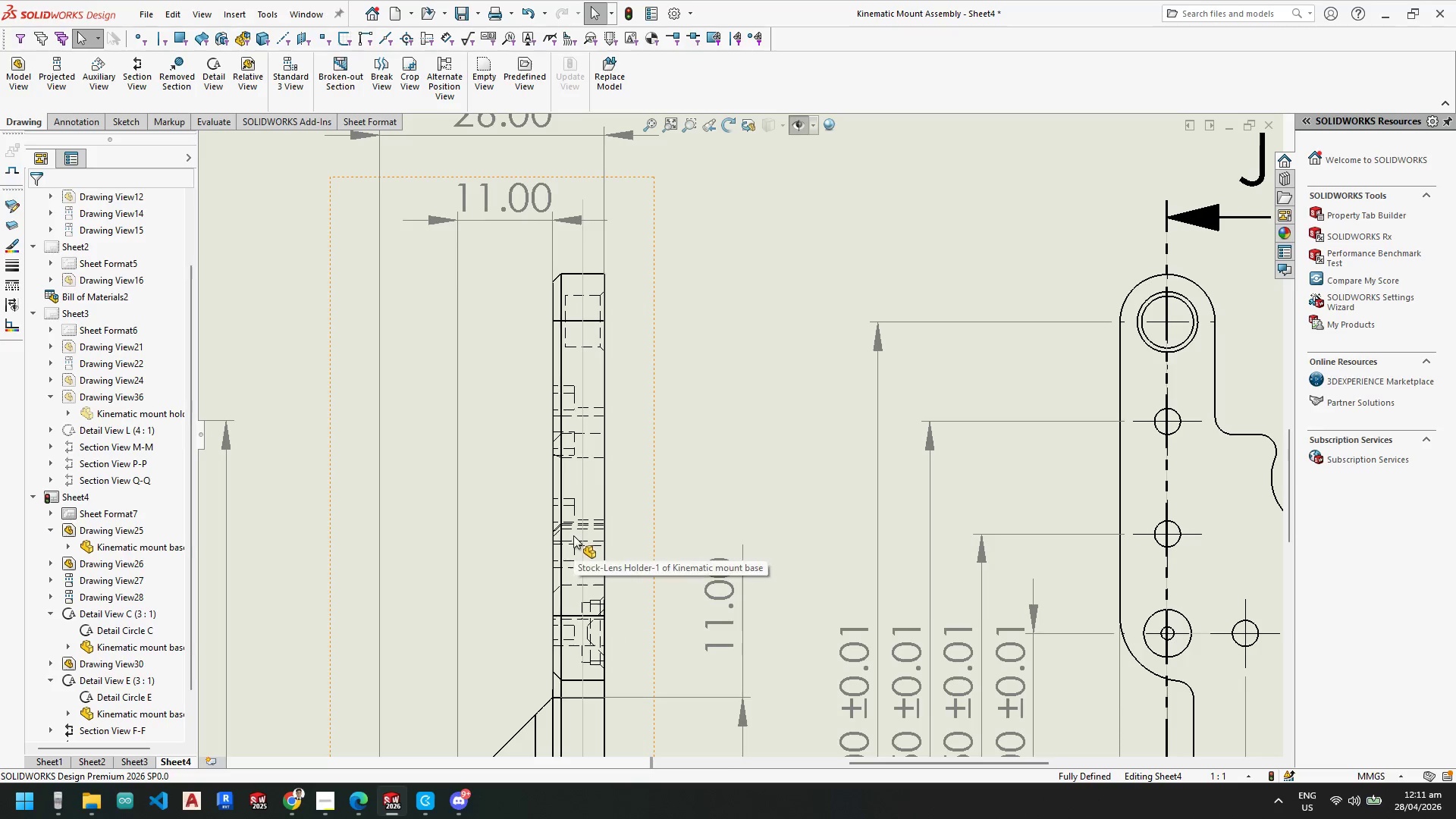 
scroll: coordinate [642, 499], scroll_direction: up, amount: 5.0
 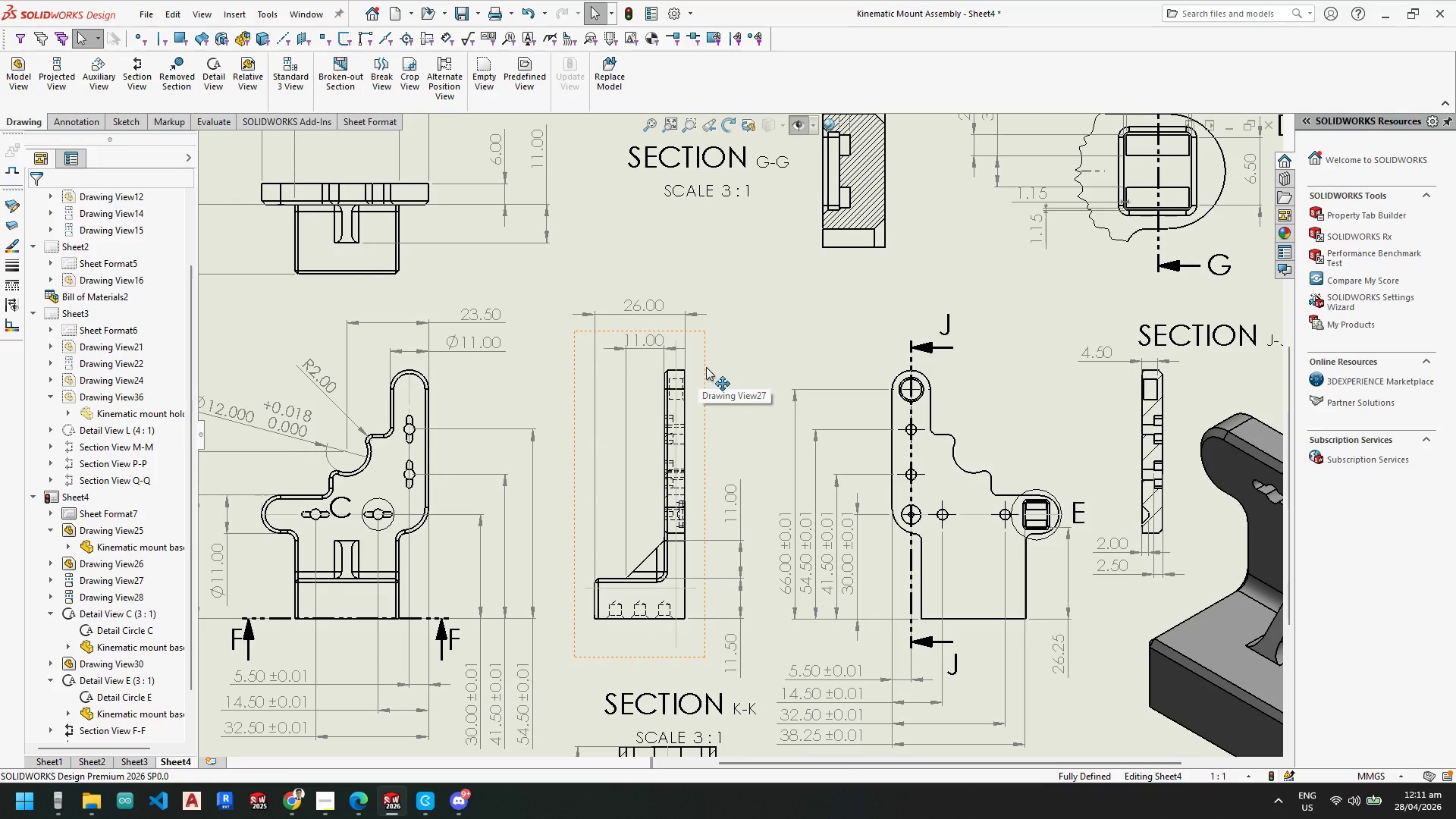 
wait(5.13)
 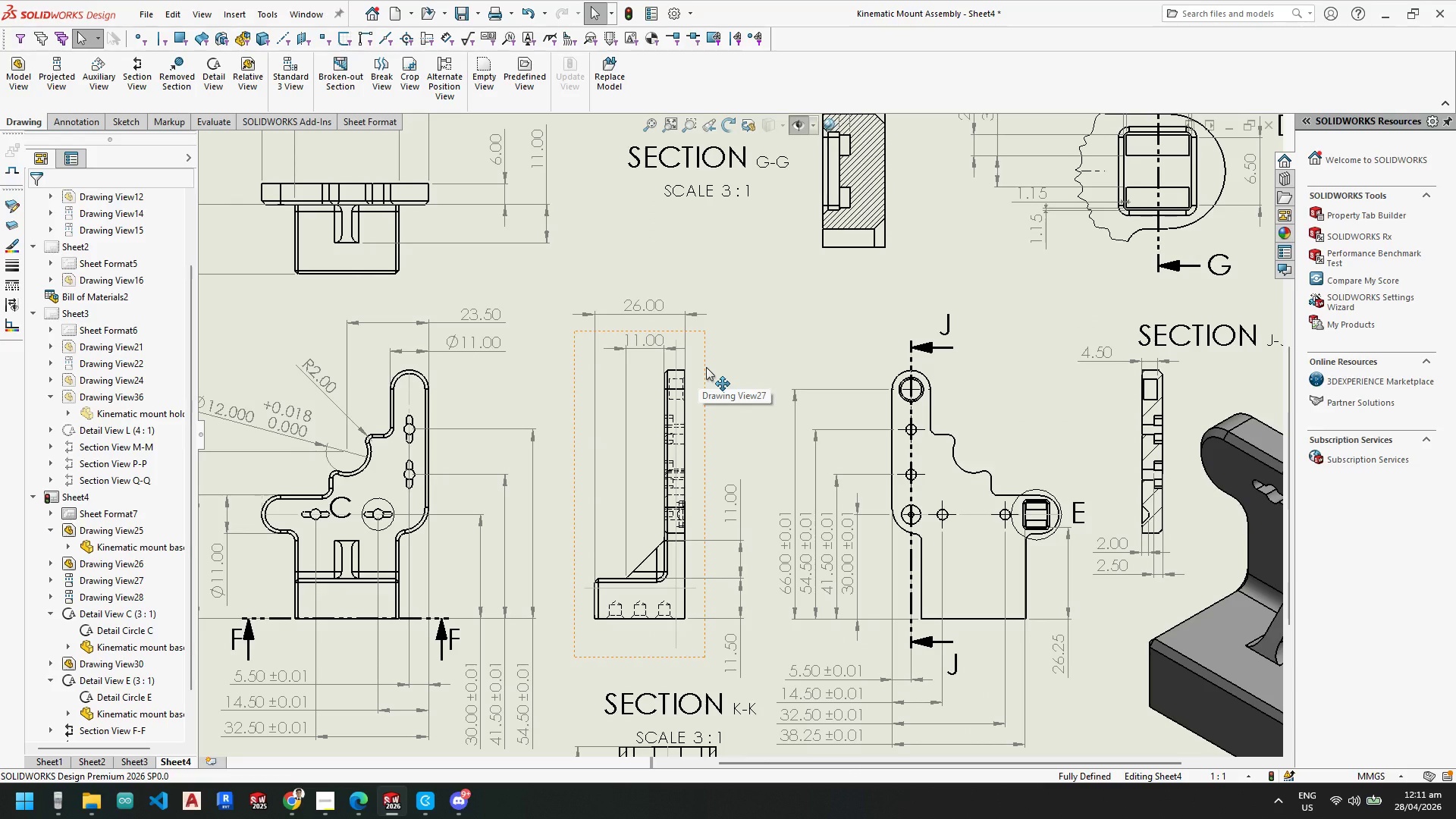 
scroll: coordinate [1010, 413], scroll_direction: up, amount: 4.0
 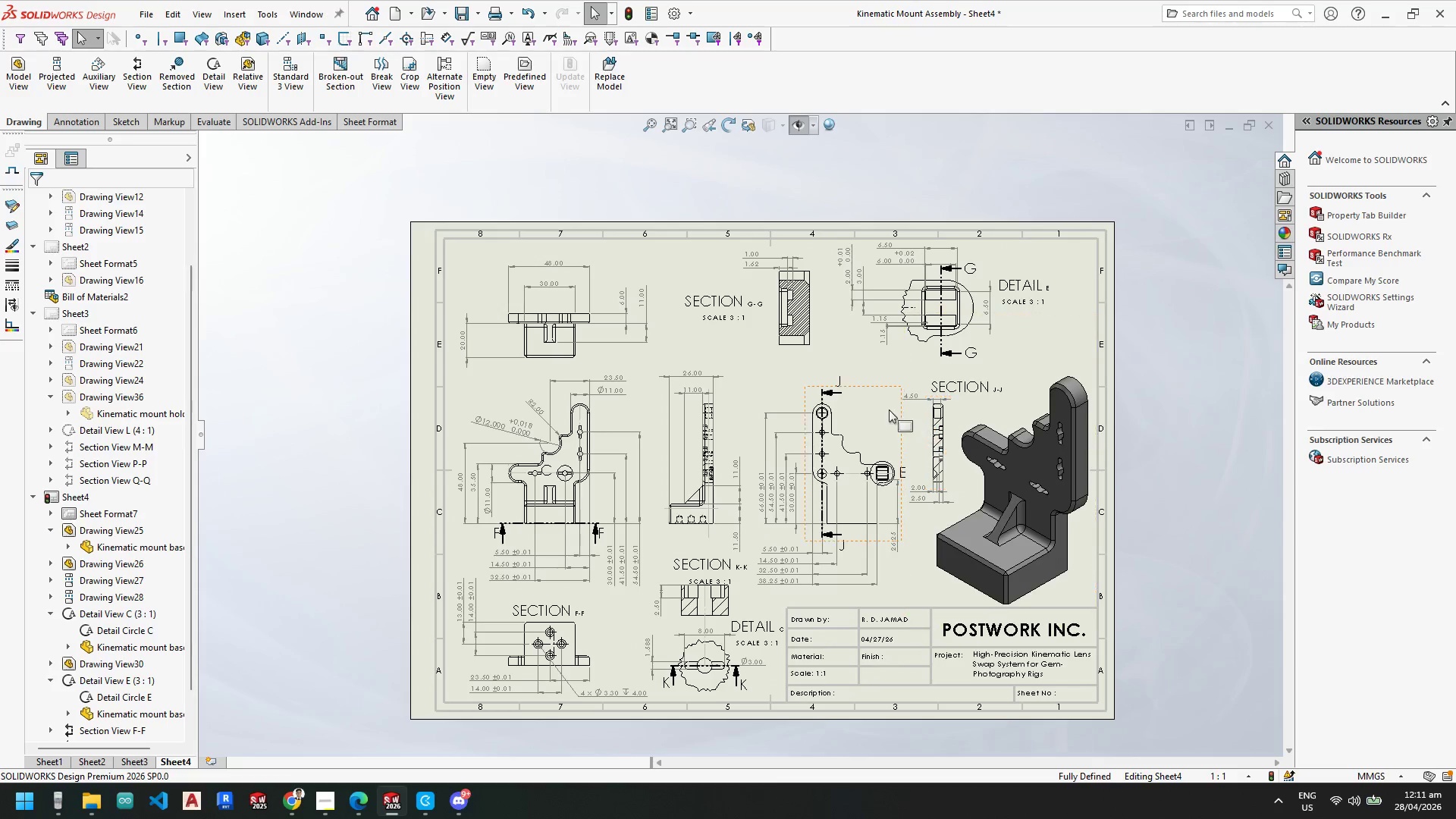 
scroll: coordinate [736, 469], scroll_direction: down, amount: 13.0
 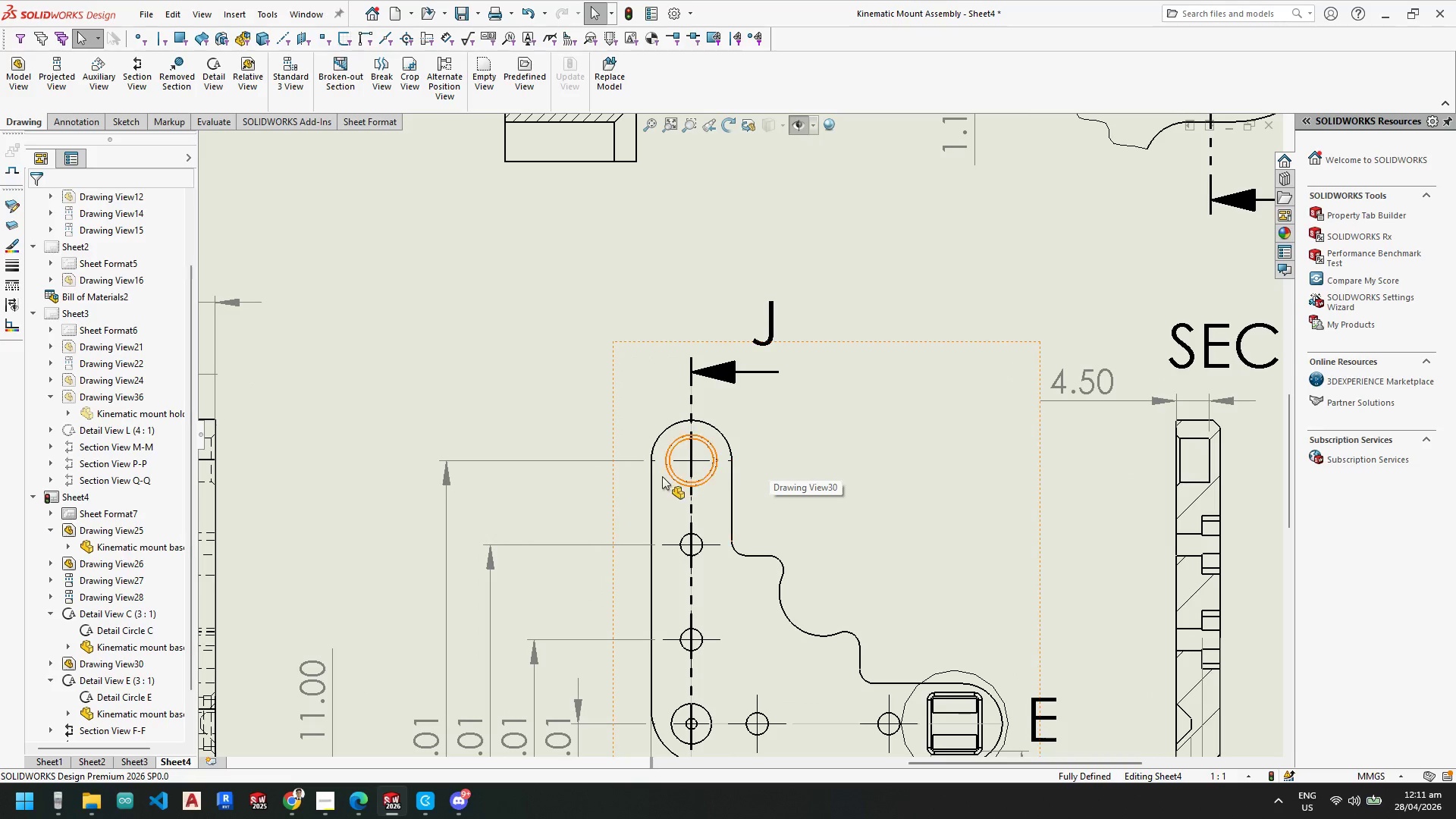 
scroll: coordinate [660, 477], scroll_direction: up, amount: 1.0
 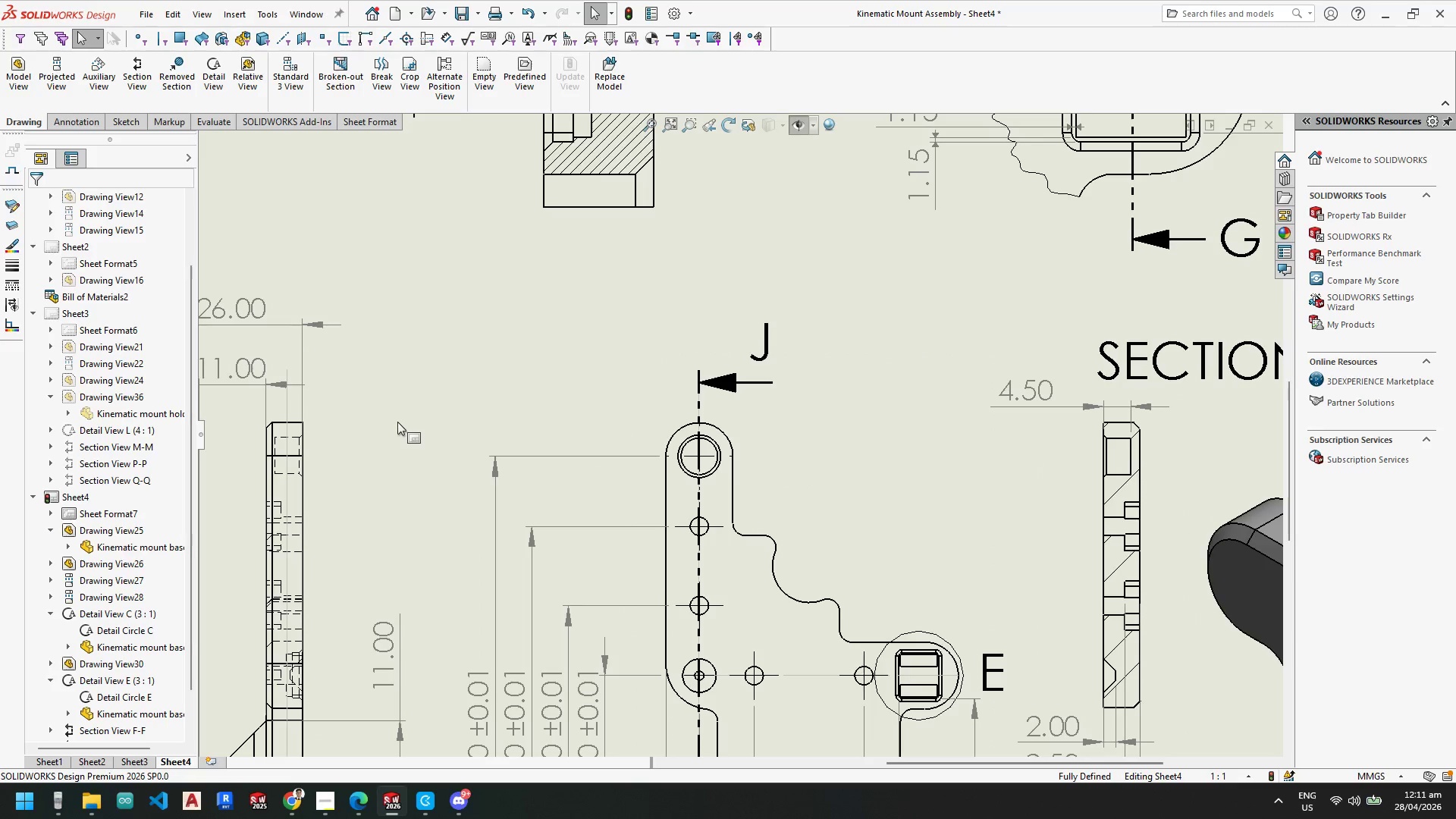 
scroll: coordinate [295, 447], scroll_direction: down, amount: 3.0
 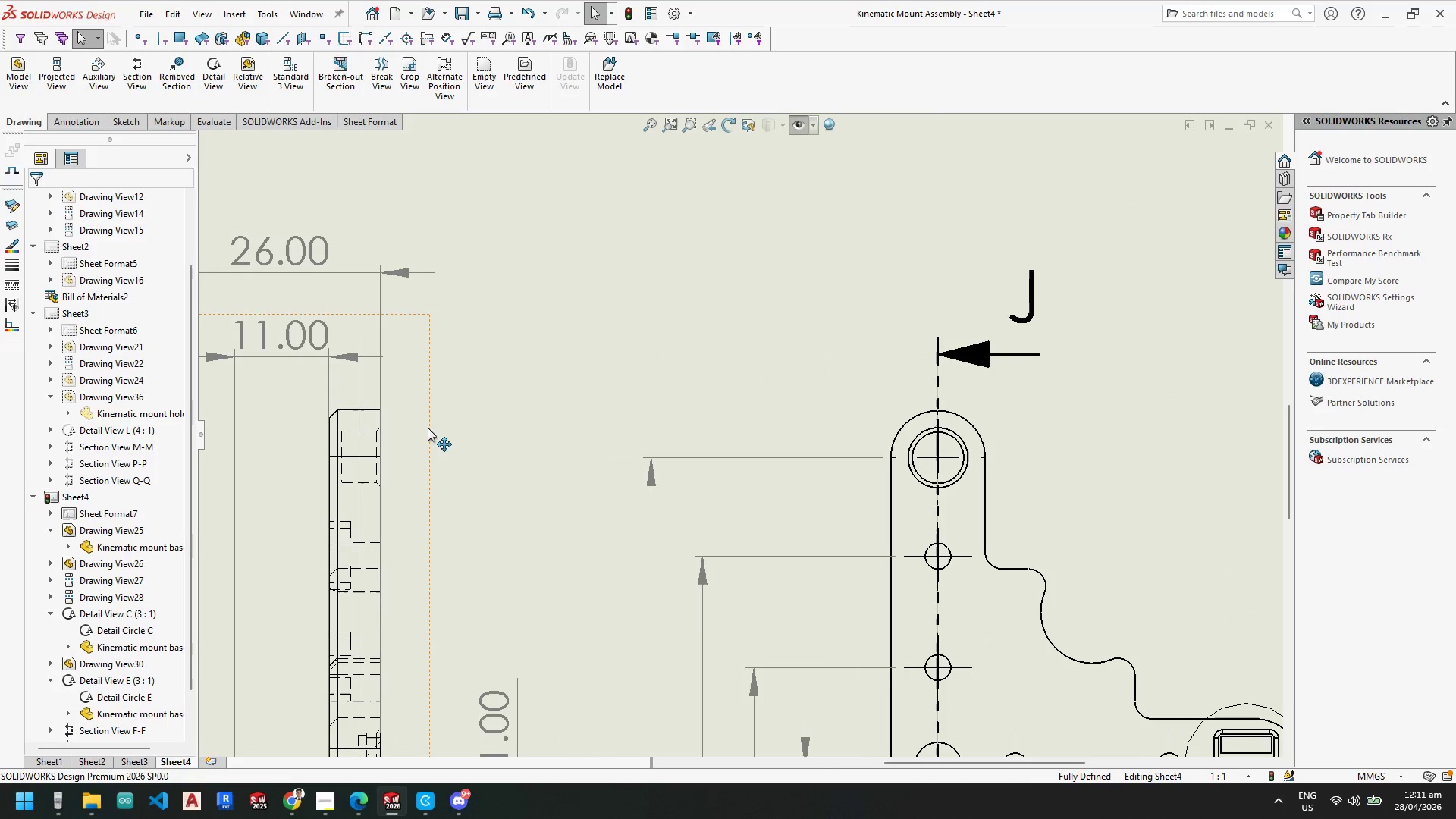 
scroll: coordinate [464, 489], scroll_direction: up, amount: 6.0
 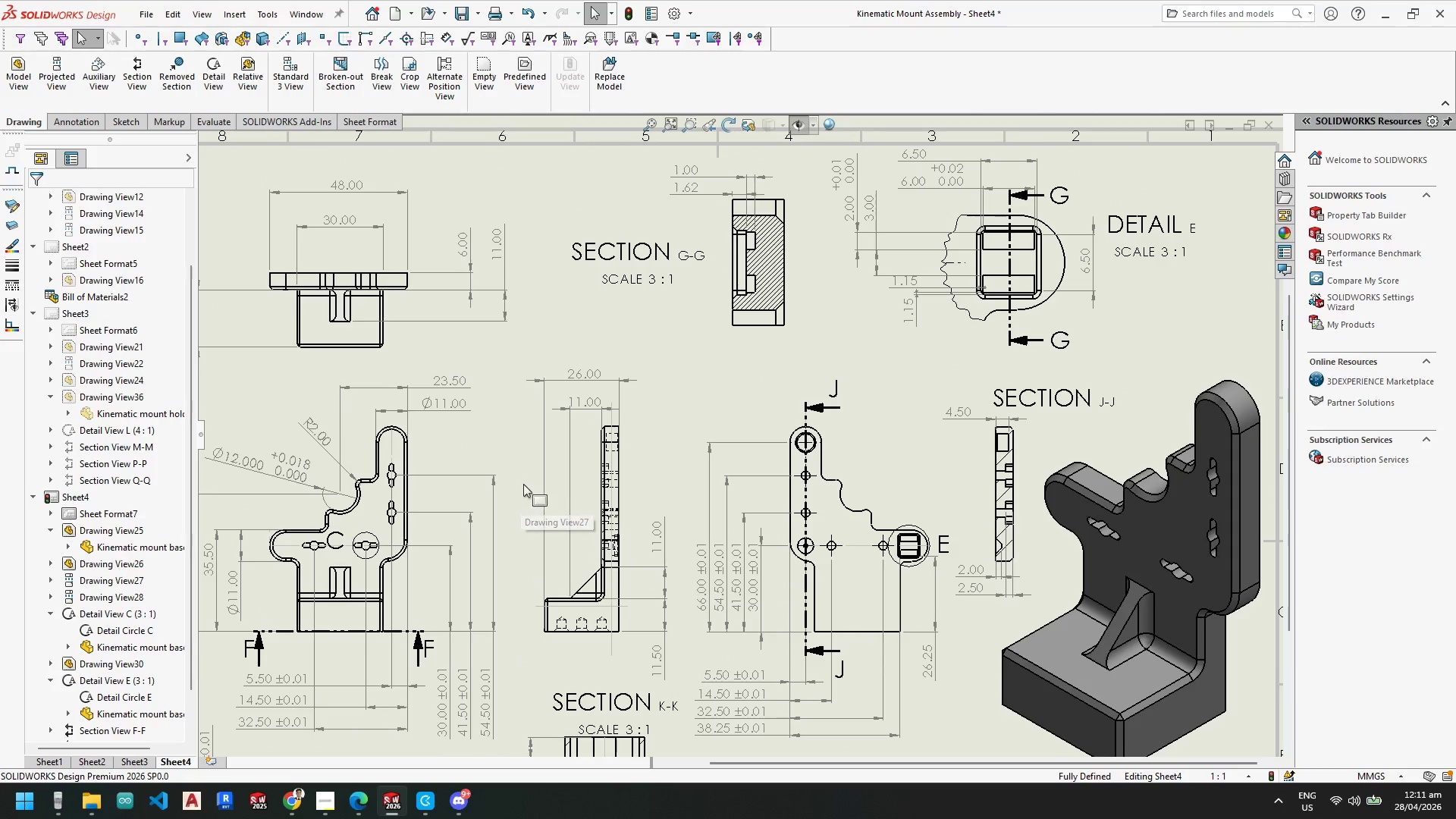 
scroll: coordinate [842, 451], scroll_direction: down, amount: 2.0
 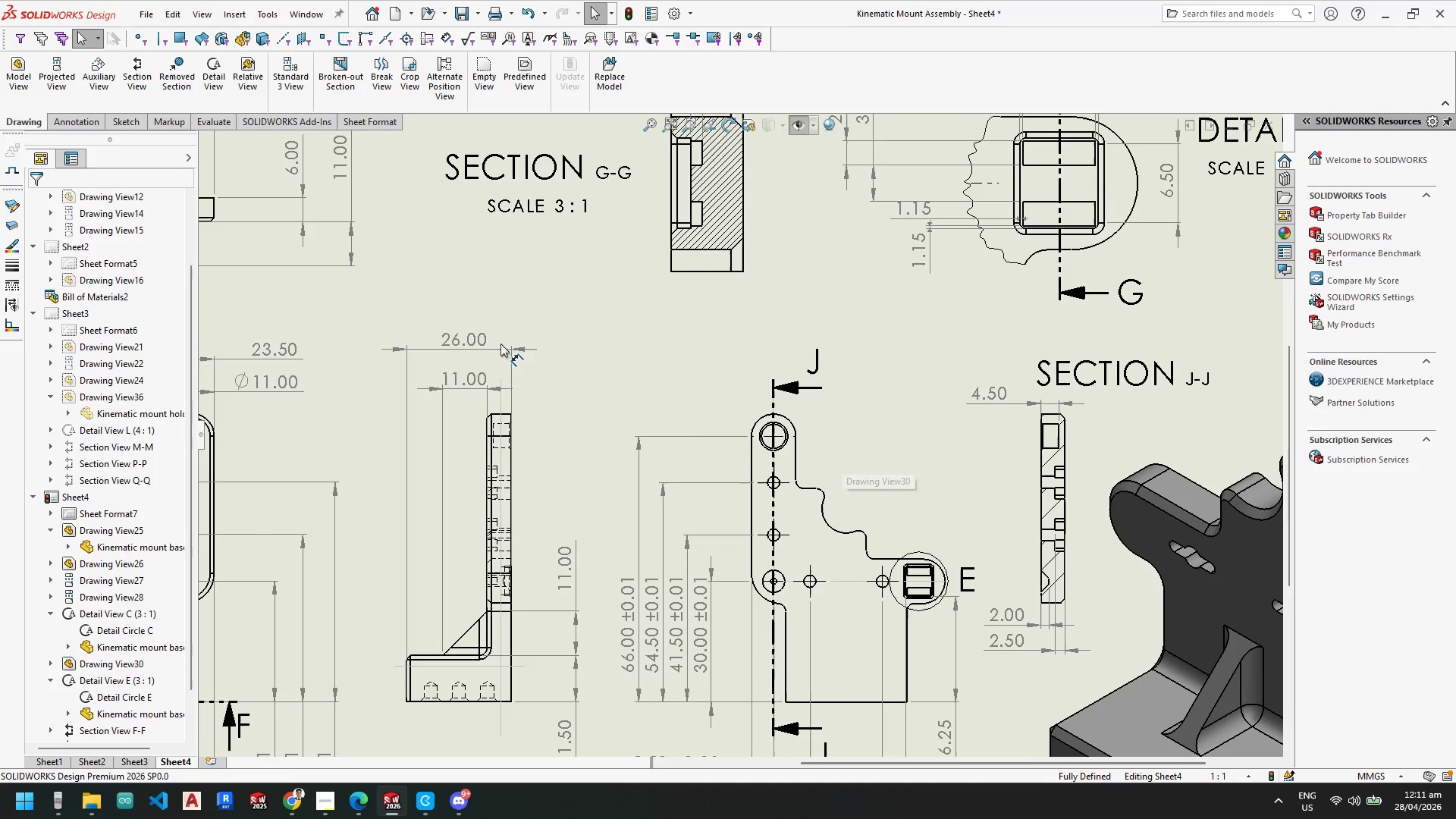 
scroll: coordinate [844, 516], scroll_direction: up, amount: 3.0
 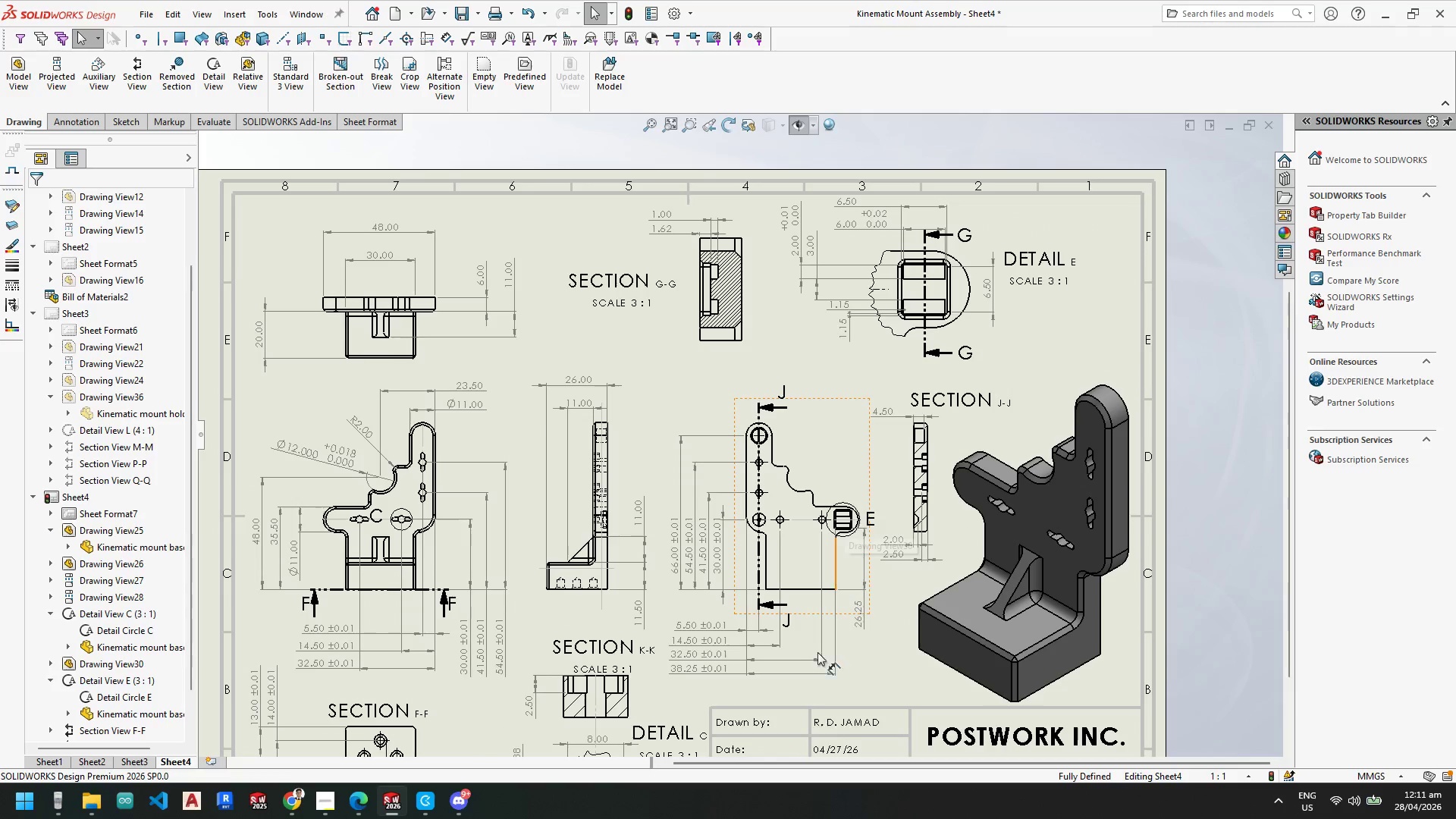 
scroll: coordinate [809, 686], scroll_direction: down, amount: 4.0
 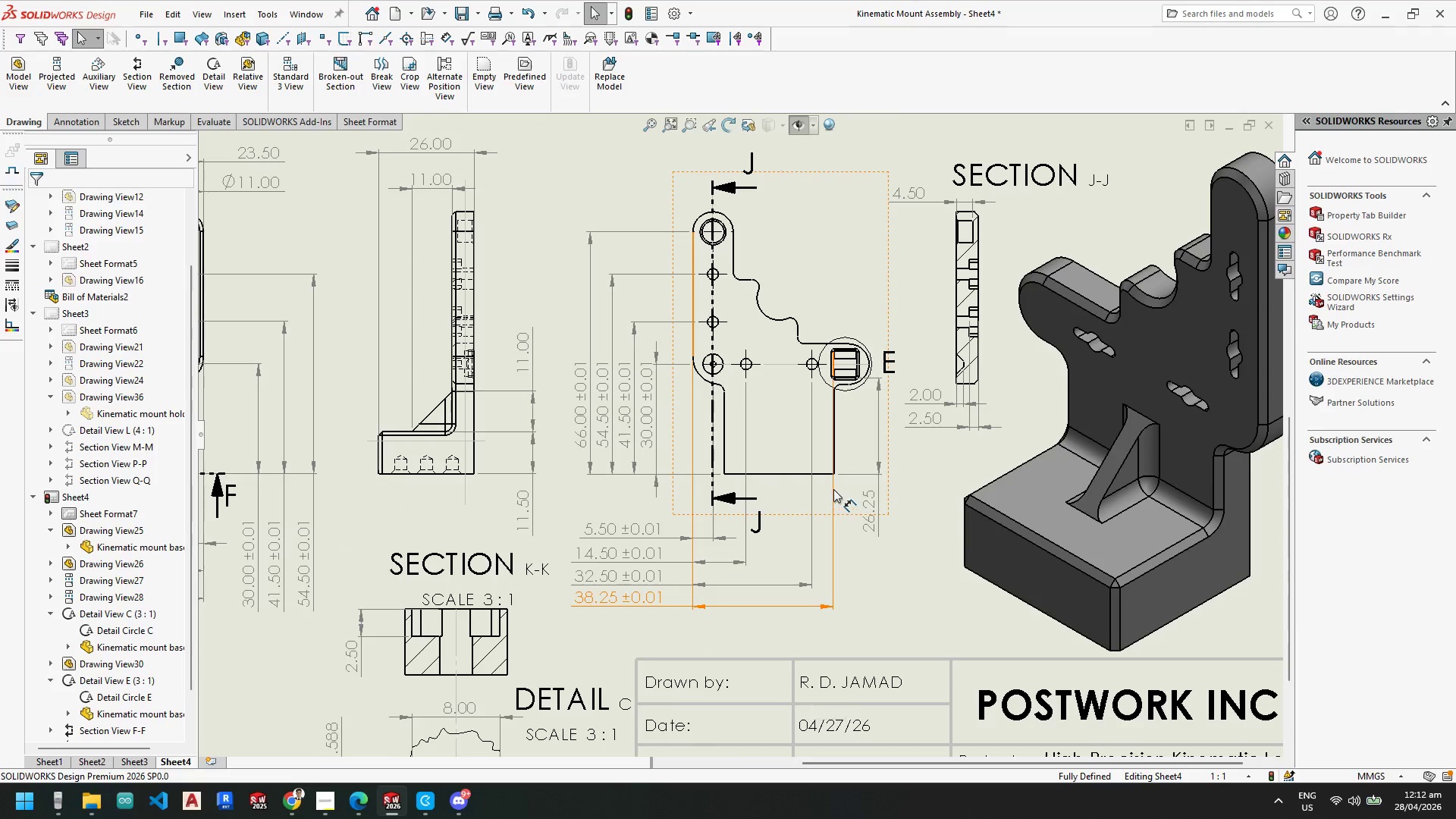 
scroll: coordinate [833, 489], scroll_direction: up, amount: 1.0
 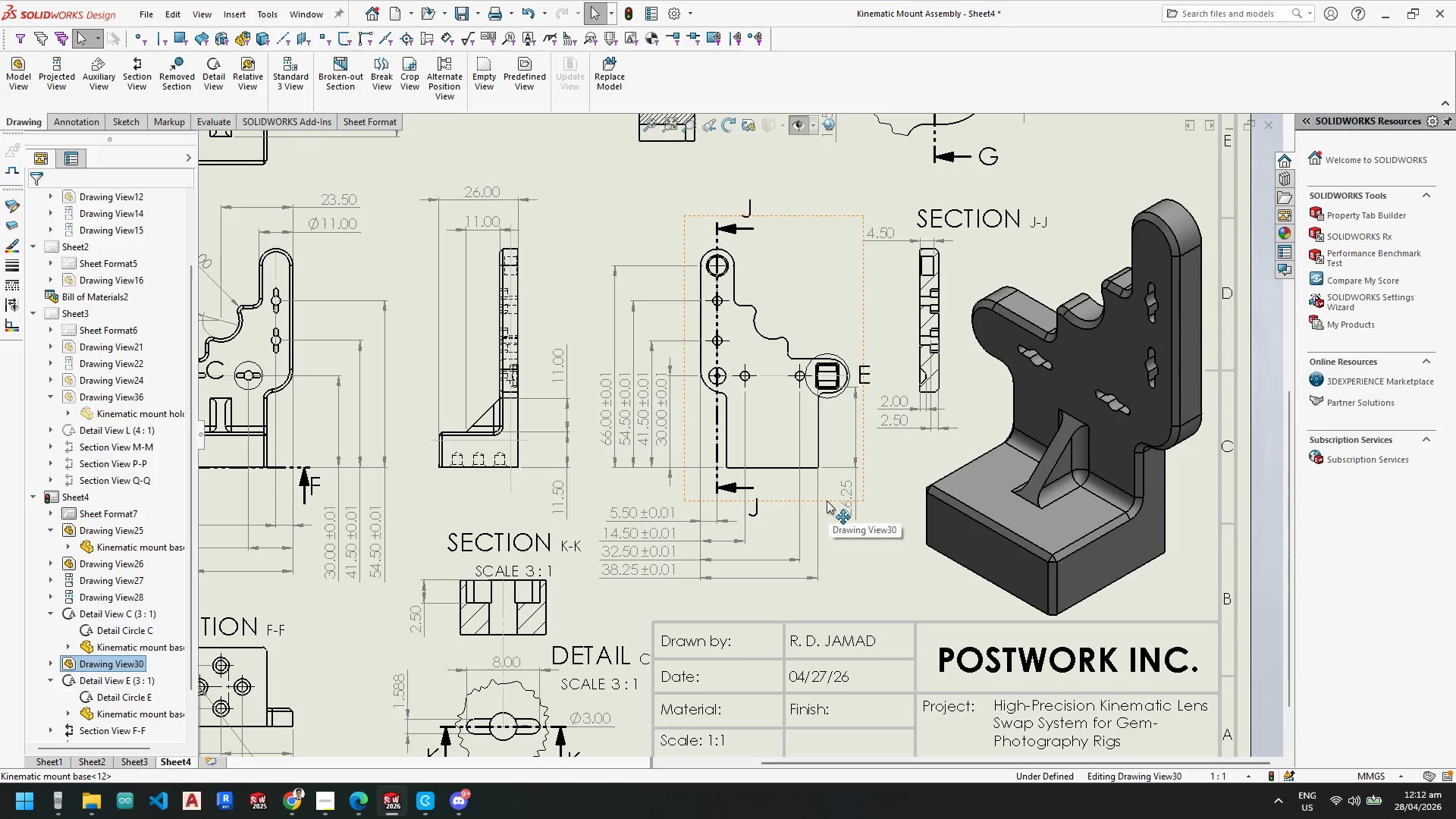 
left_click([827, 500])
 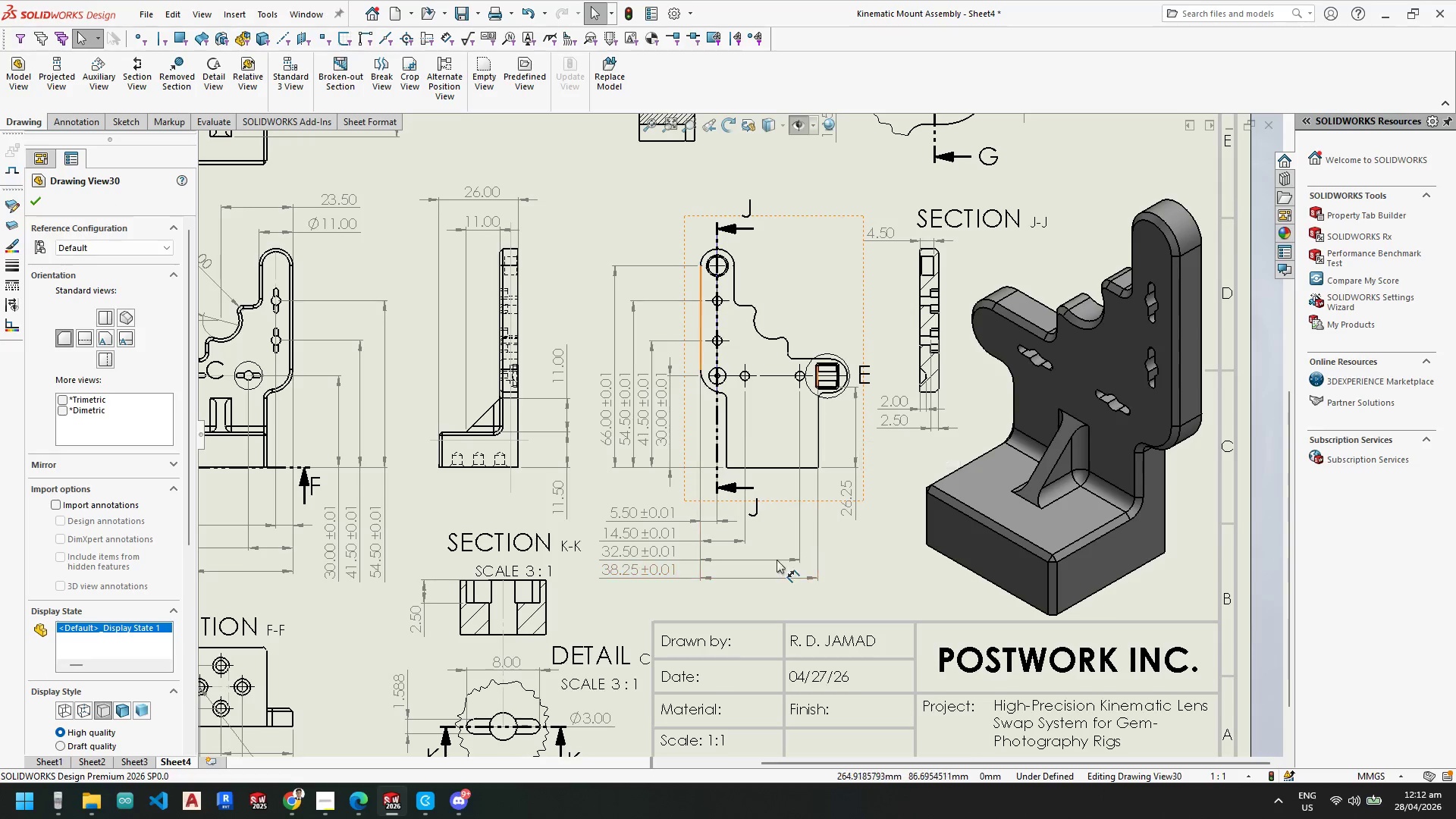 
scroll: coordinate [769, 575], scroll_direction: up, amount: 5.0
 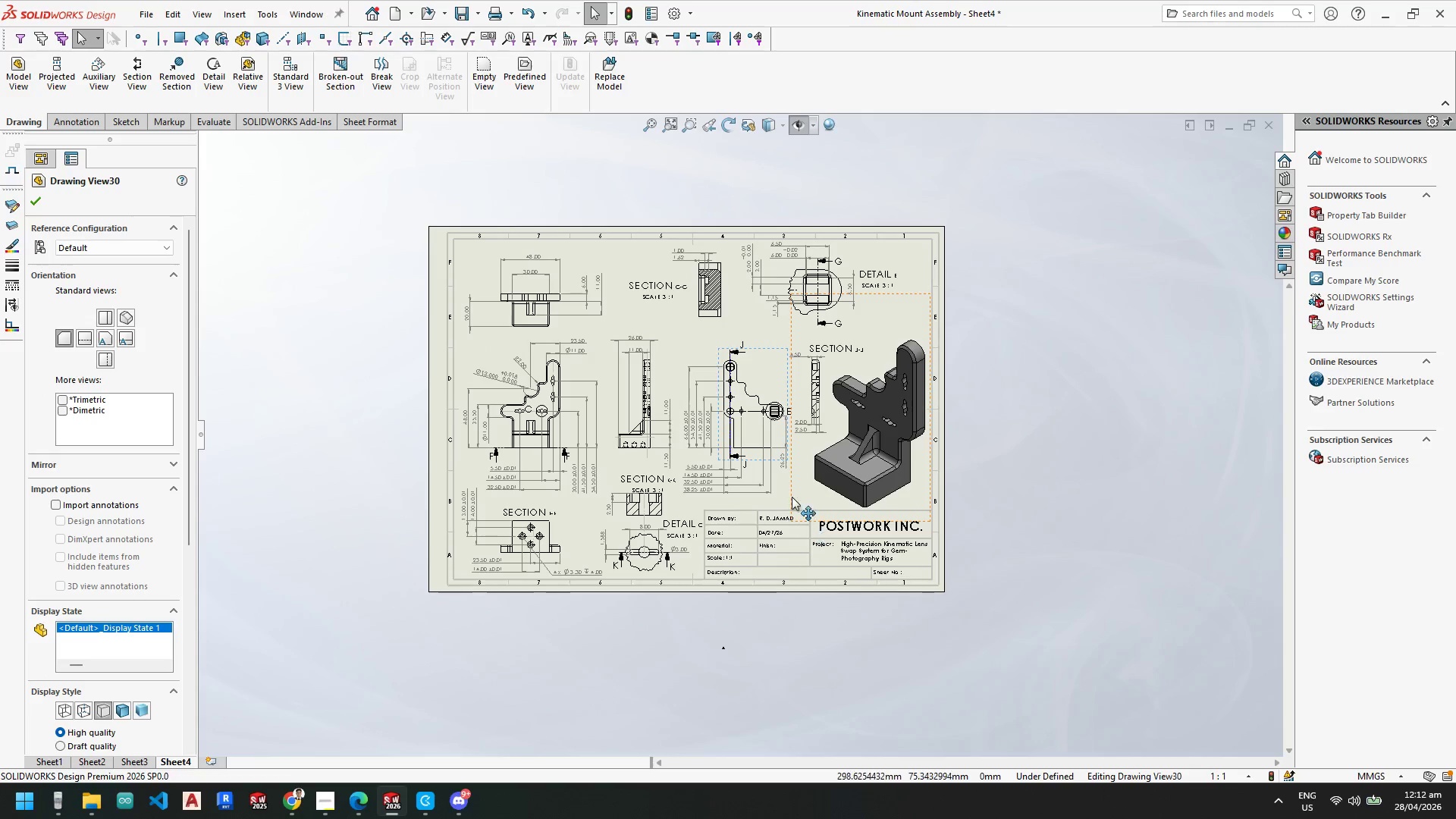 
scroll: coordinate [868, 434], scroll_direction: down, amount: 4.0
 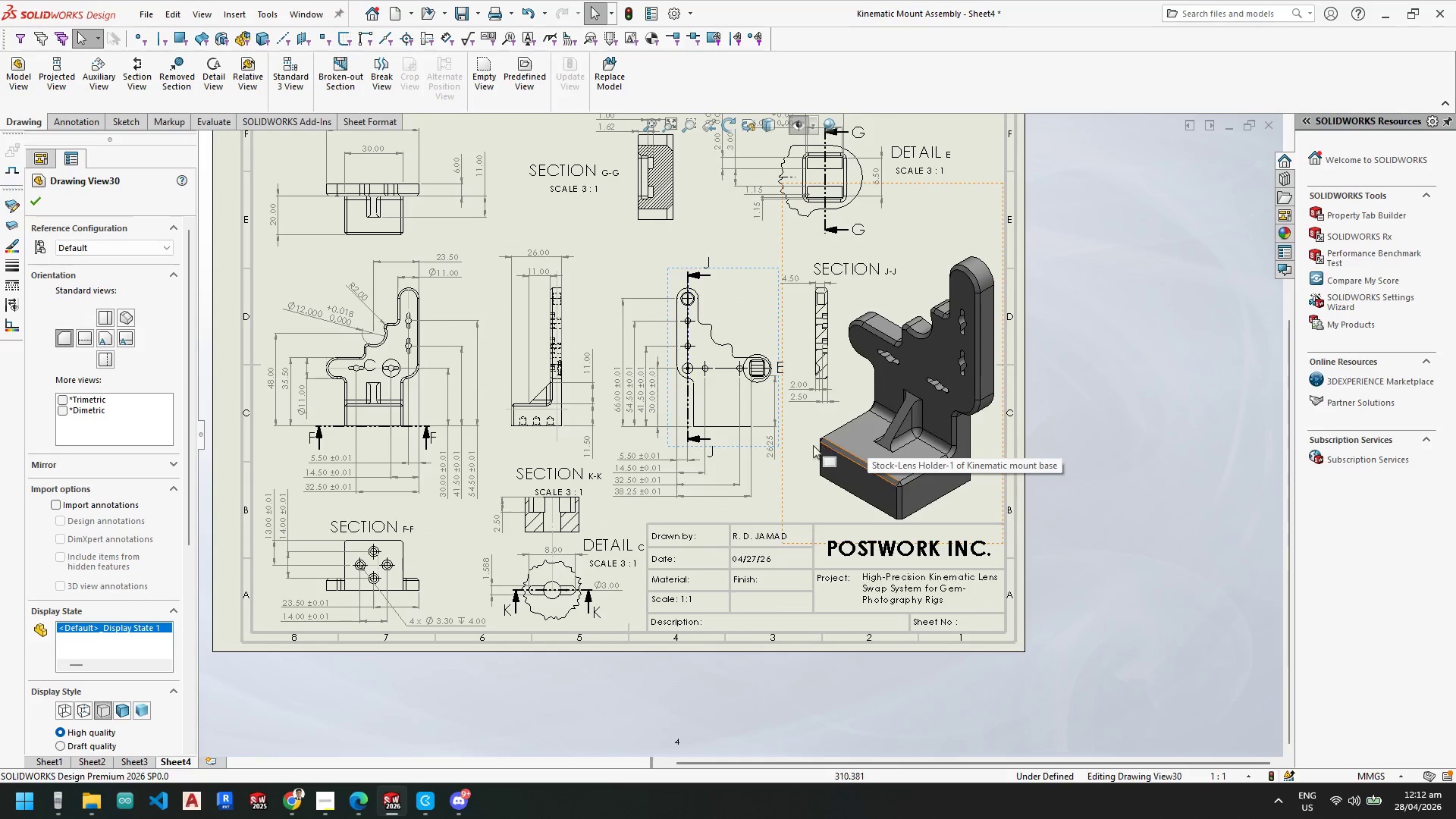 
scroll: coordinate [785, 484], scroll_direction: up, amount: 1.0
 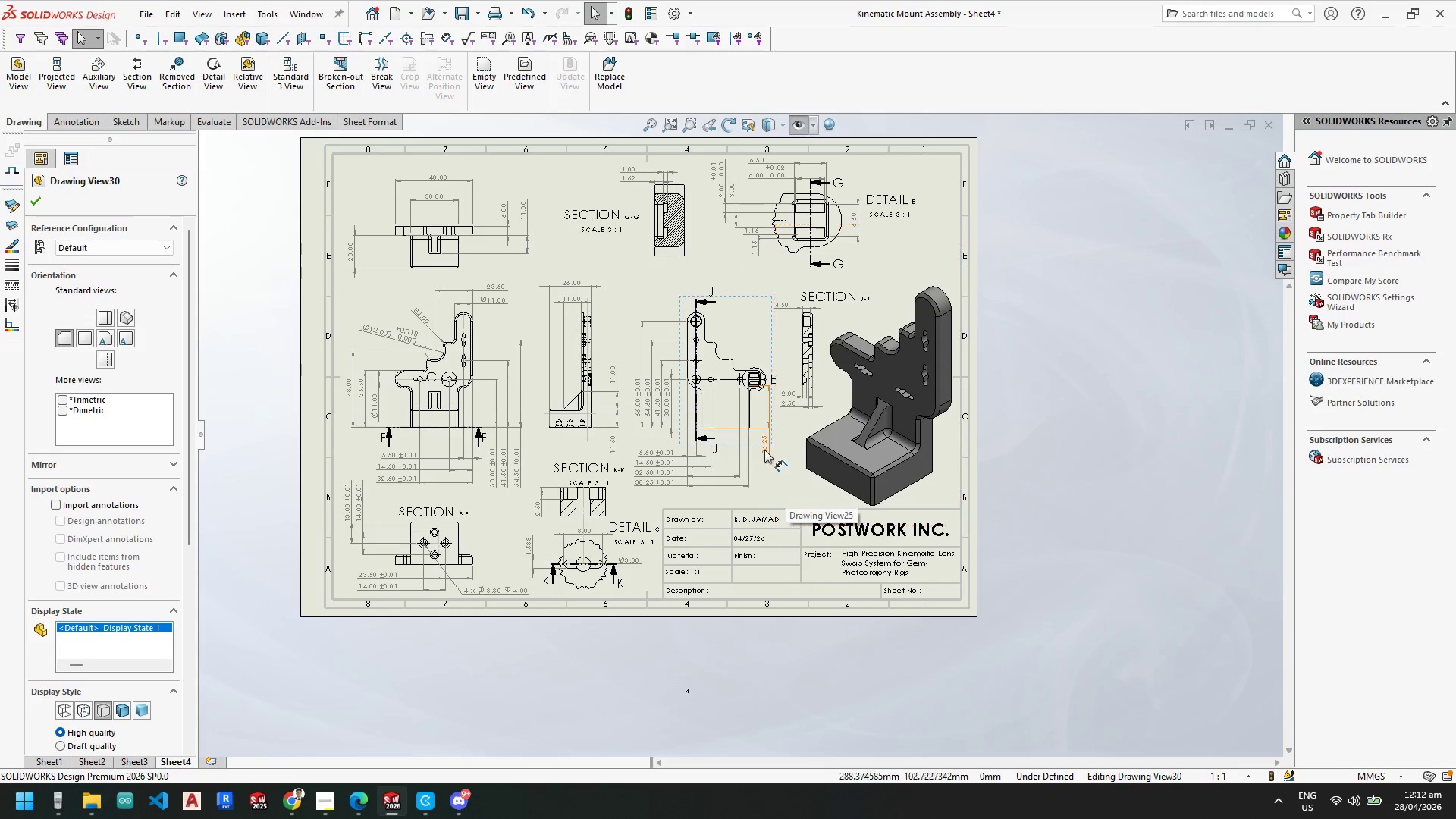 
scroll: coordinate [761, 441], scroll_direction: down, amount: 1.0
 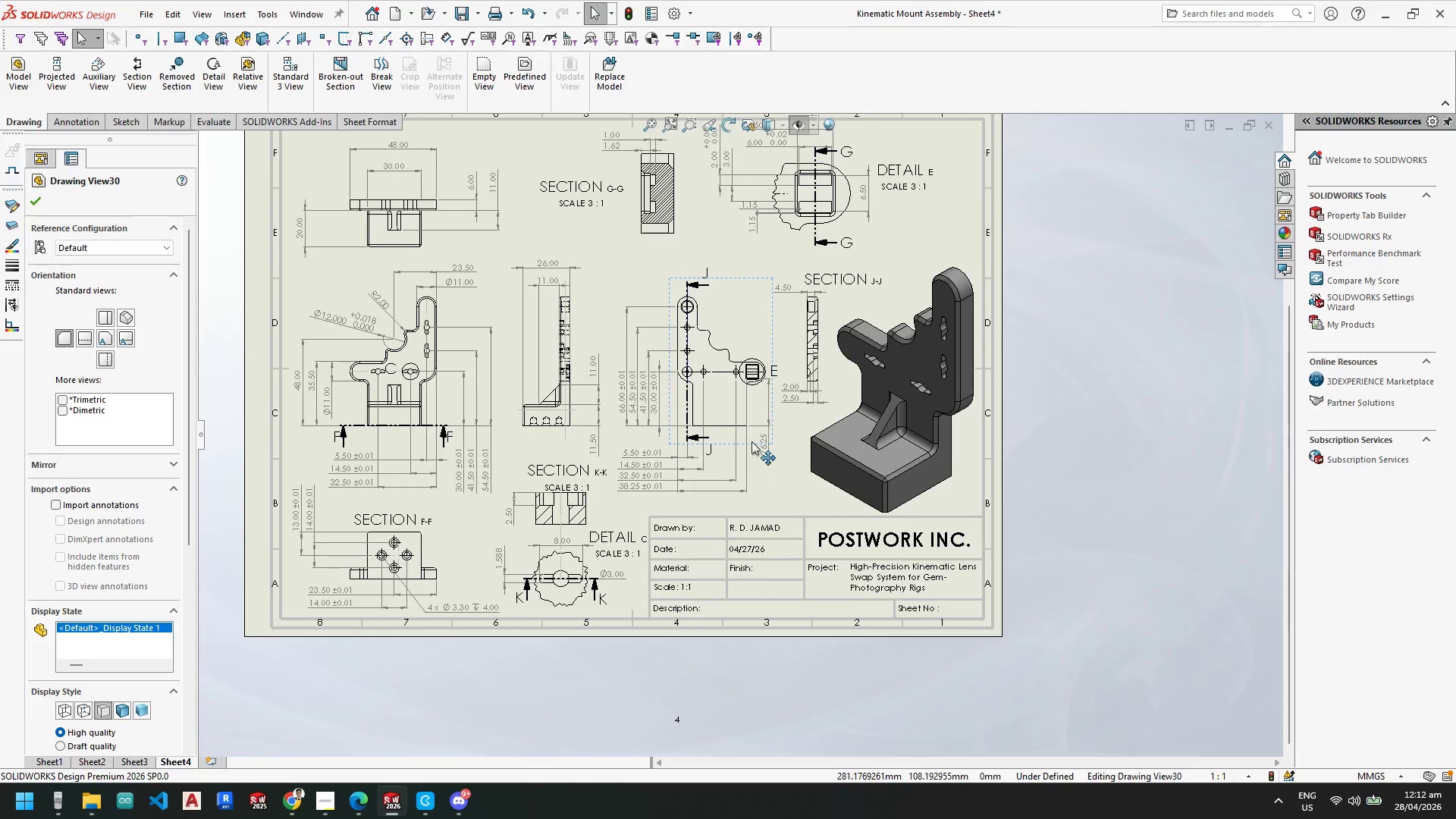 
left_click_drag(start_coordinate=[752, 443], to_coordinate=[756, 459])
 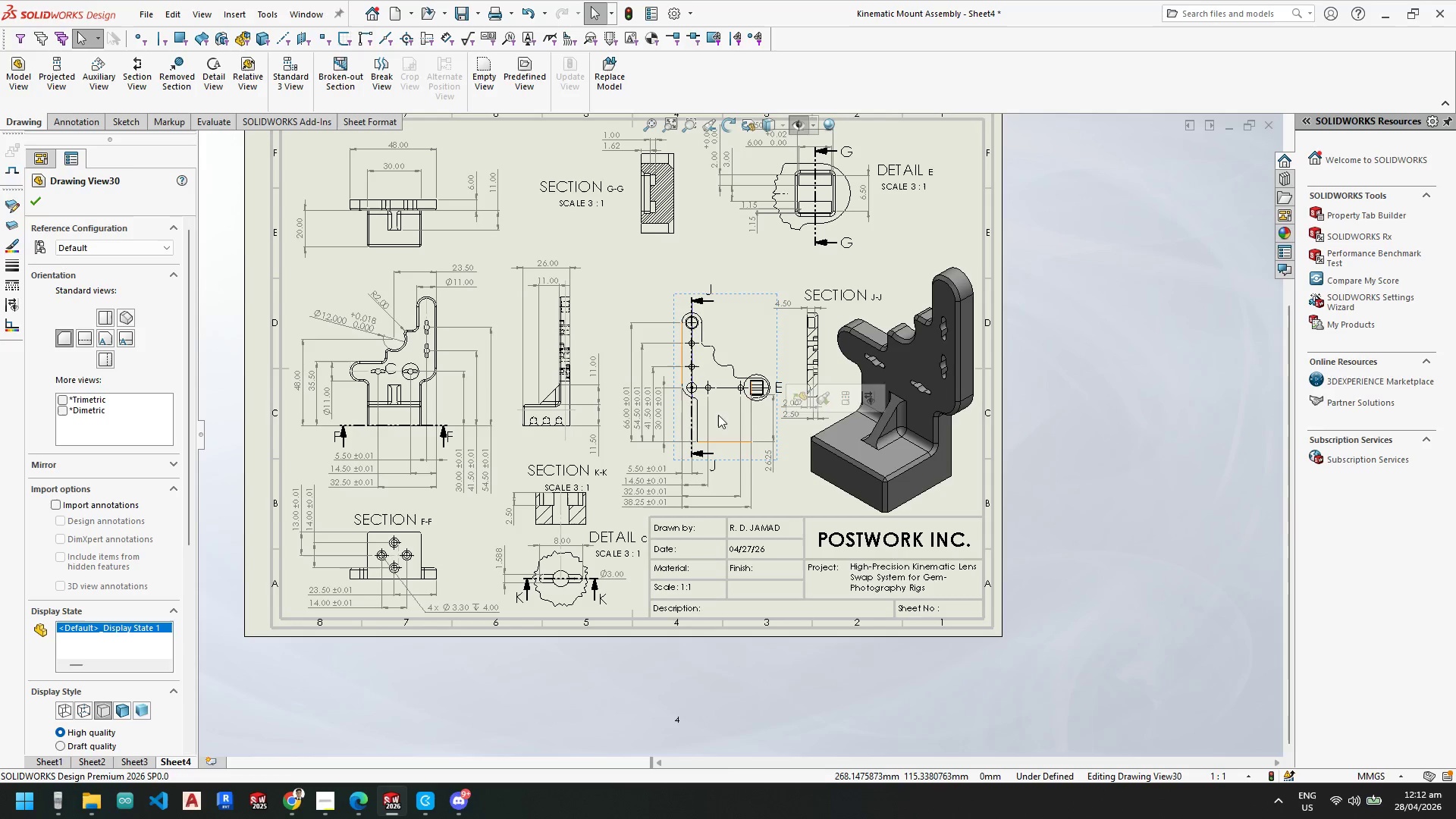 
scroll: coordinate [722, 373], scroll_direction: down, amount: 5.0
 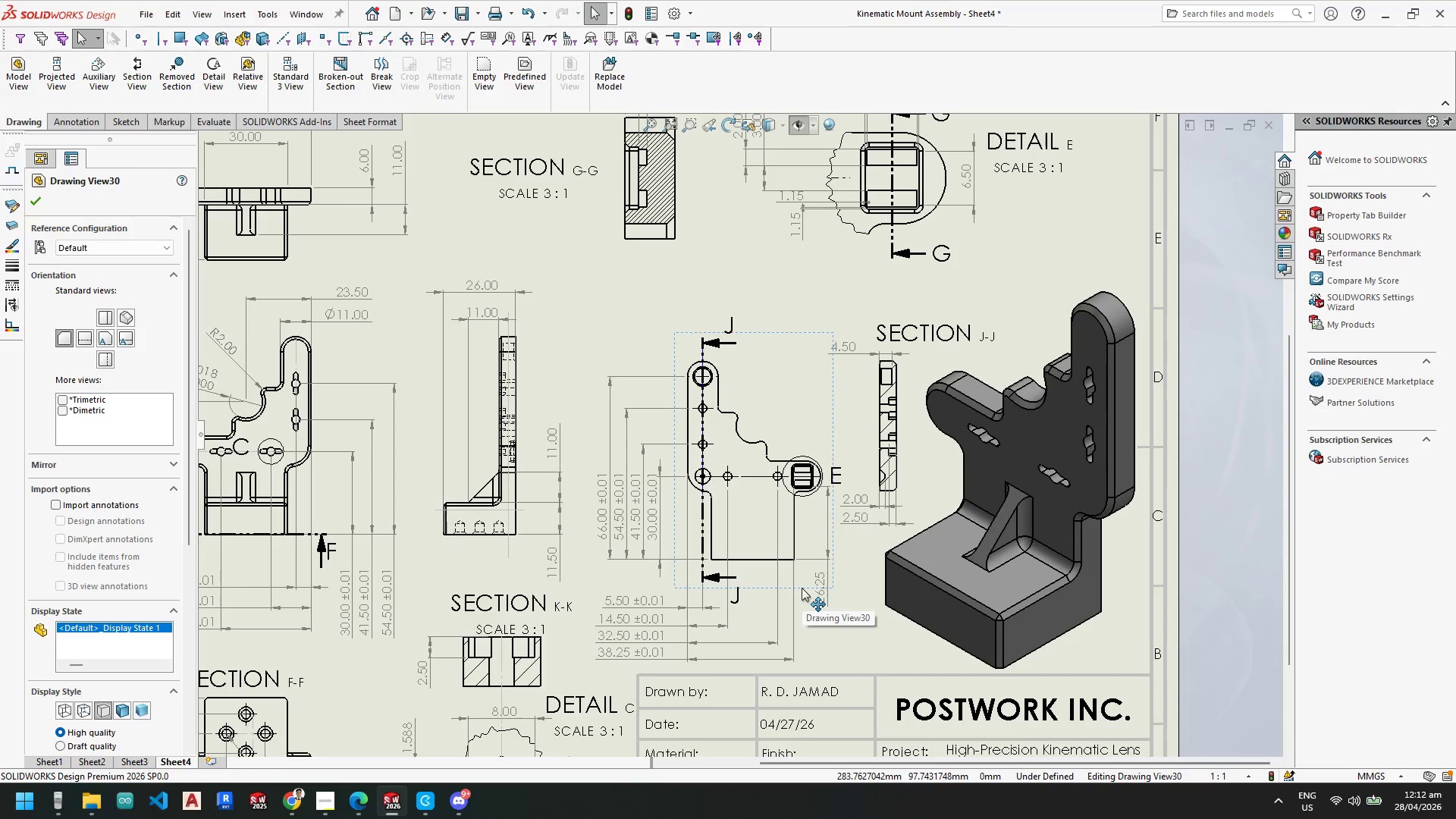 
wait(10.77)
 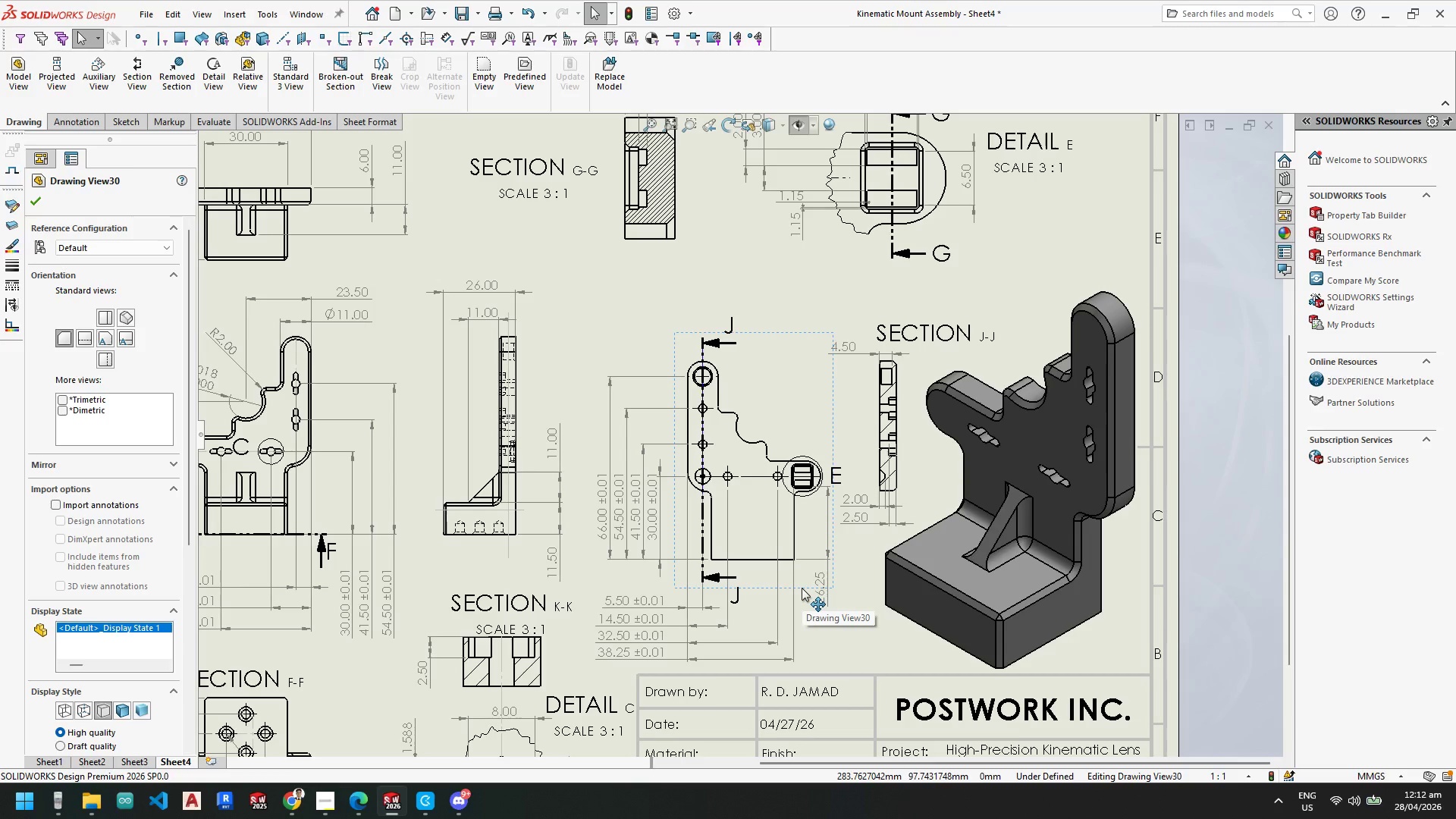 
left_click_drag(start_coordinate=[802, 588], to_coordinate=[797, 561])
 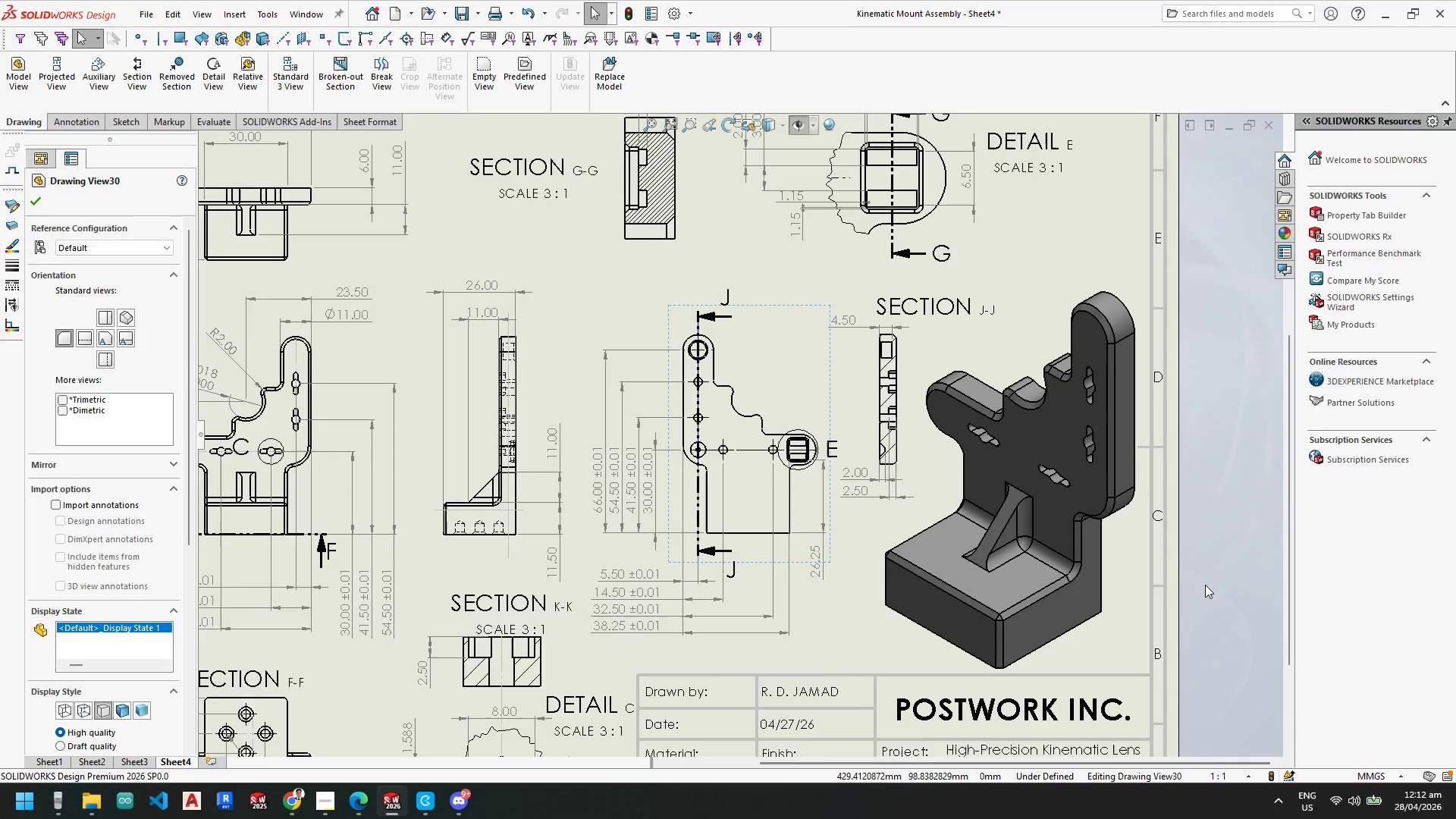 
left_click([1207, 587])
 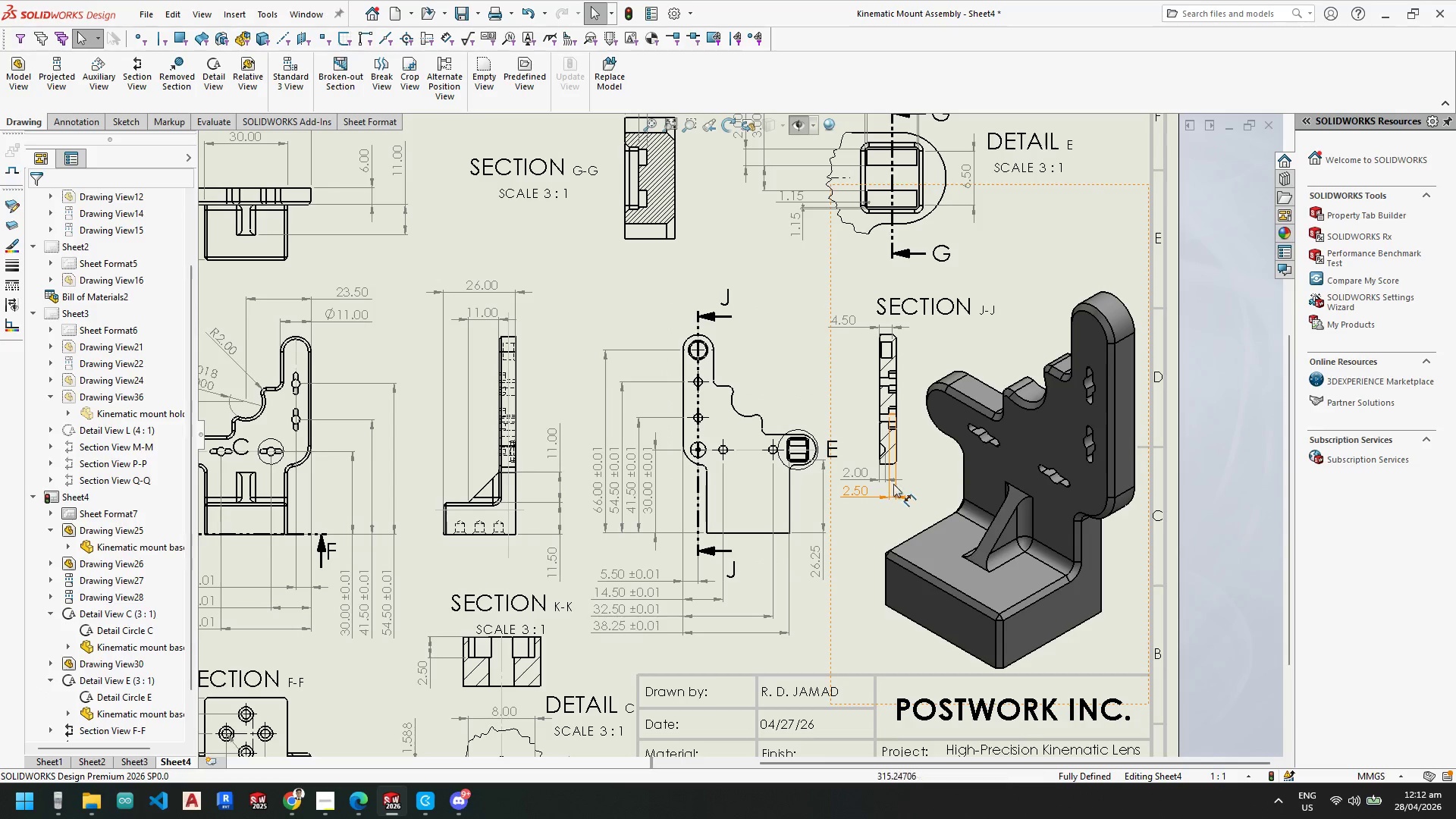 
scroll: coordinate [783, 368], scroll_direction: down, amount: 7.0
 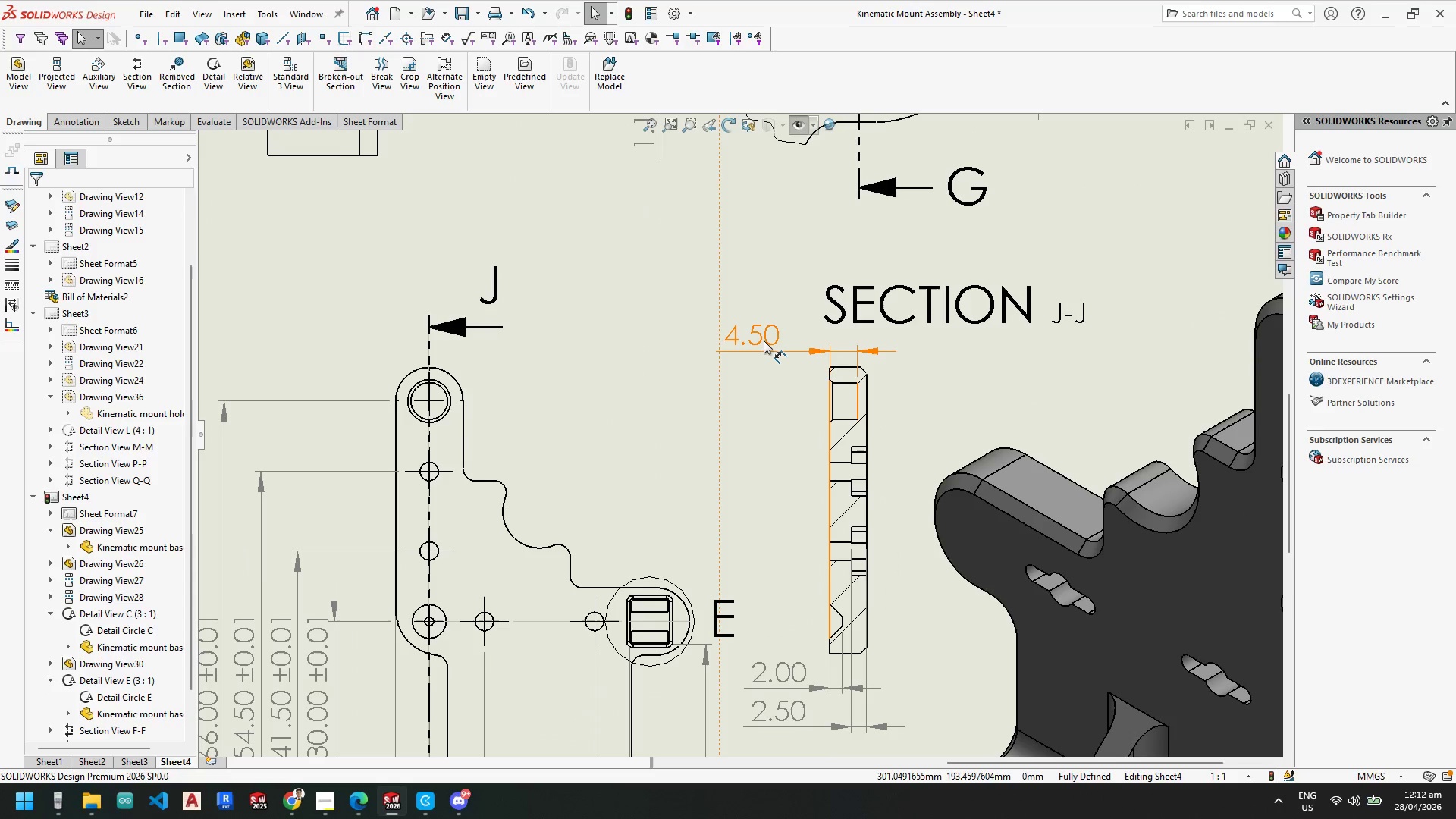 
left_click_drag(start_coordinate=[764, 340], to_coordinate=[717, 339])
 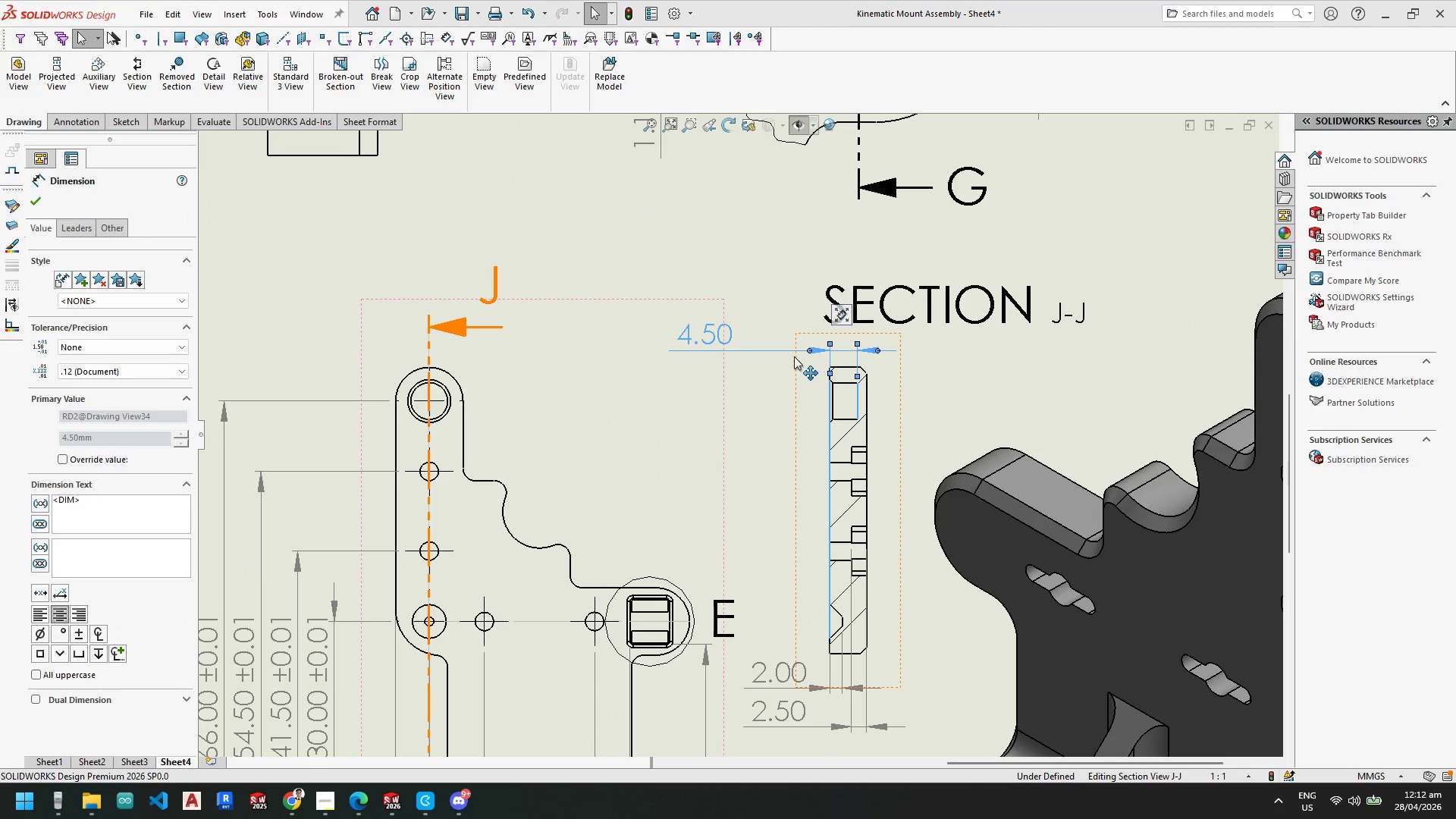 
scroll: coordinate [785, 372], scroll_direction: up, amount: 6.0
 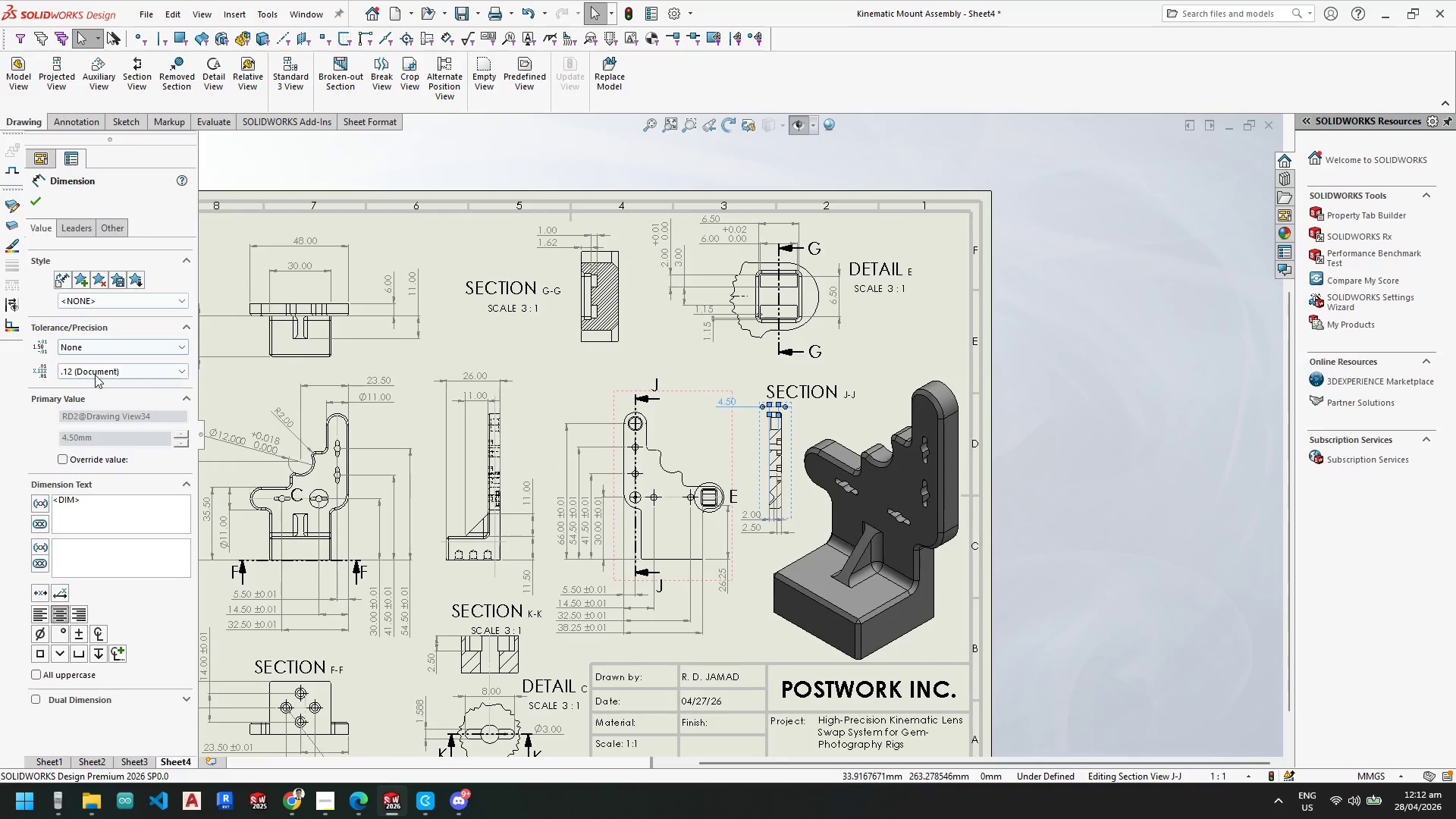 
left_click([99, 347])
 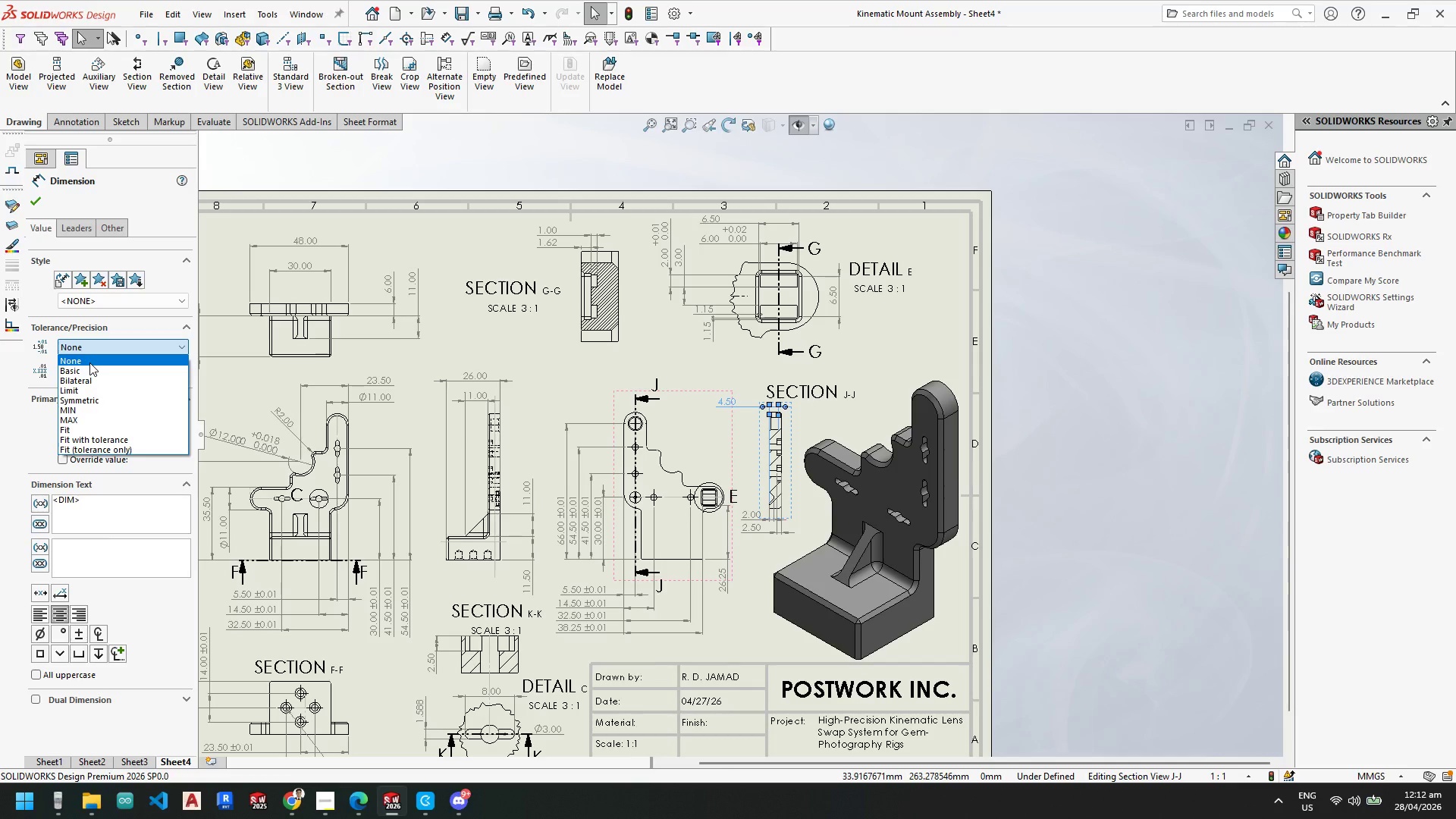 
wait(12.66)
 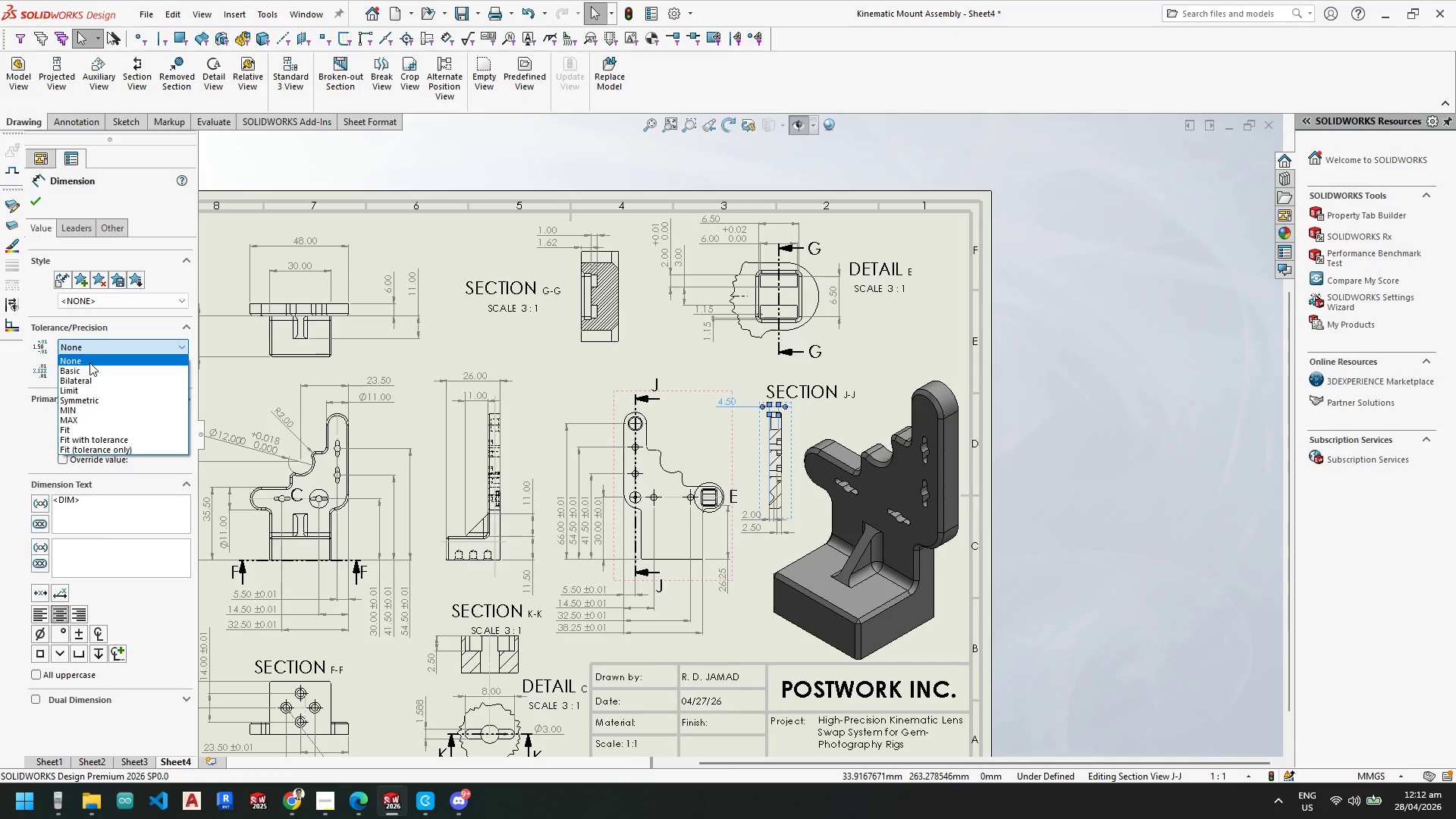 
left_click([76, 382])
 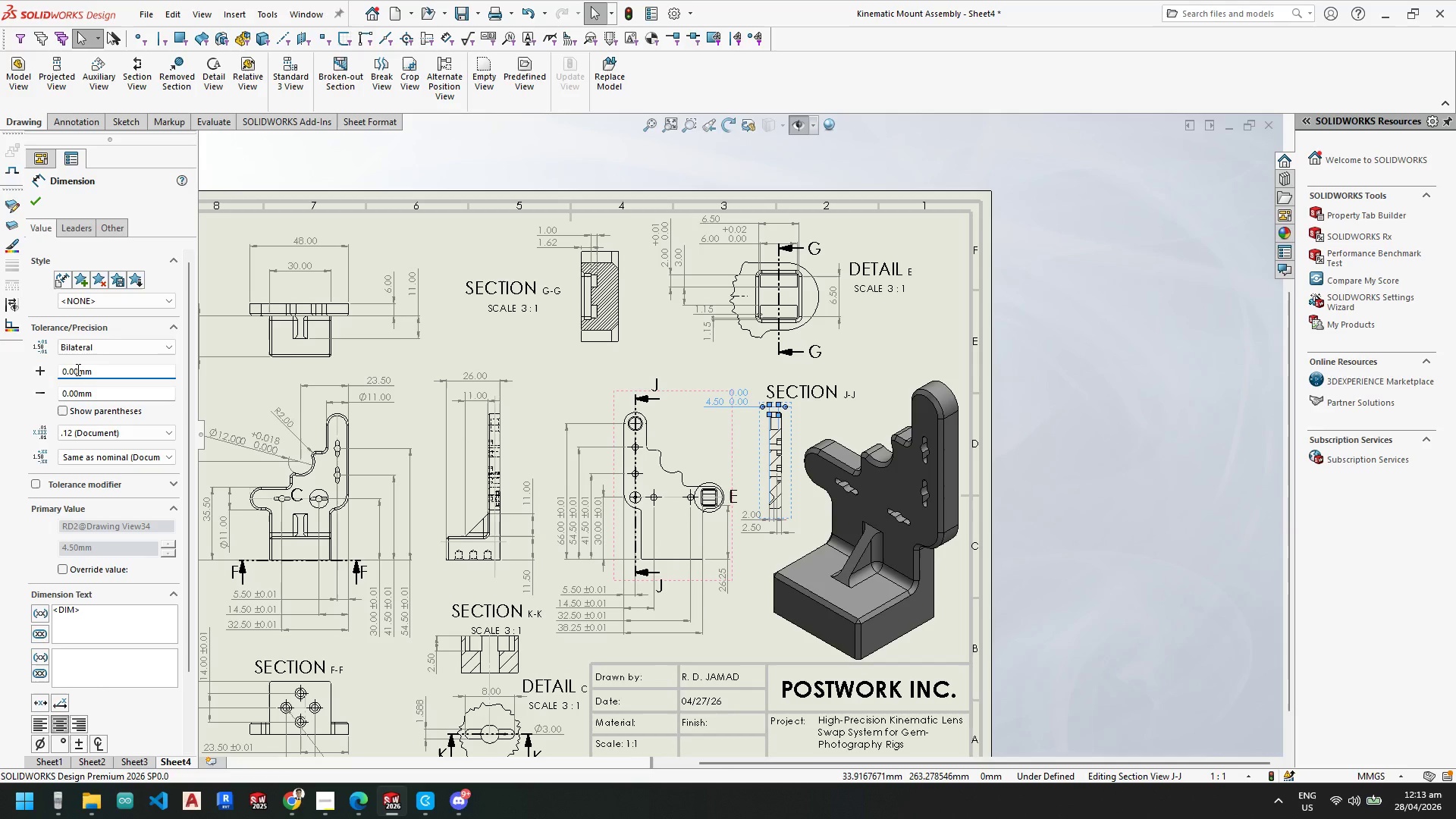 
key(1)
 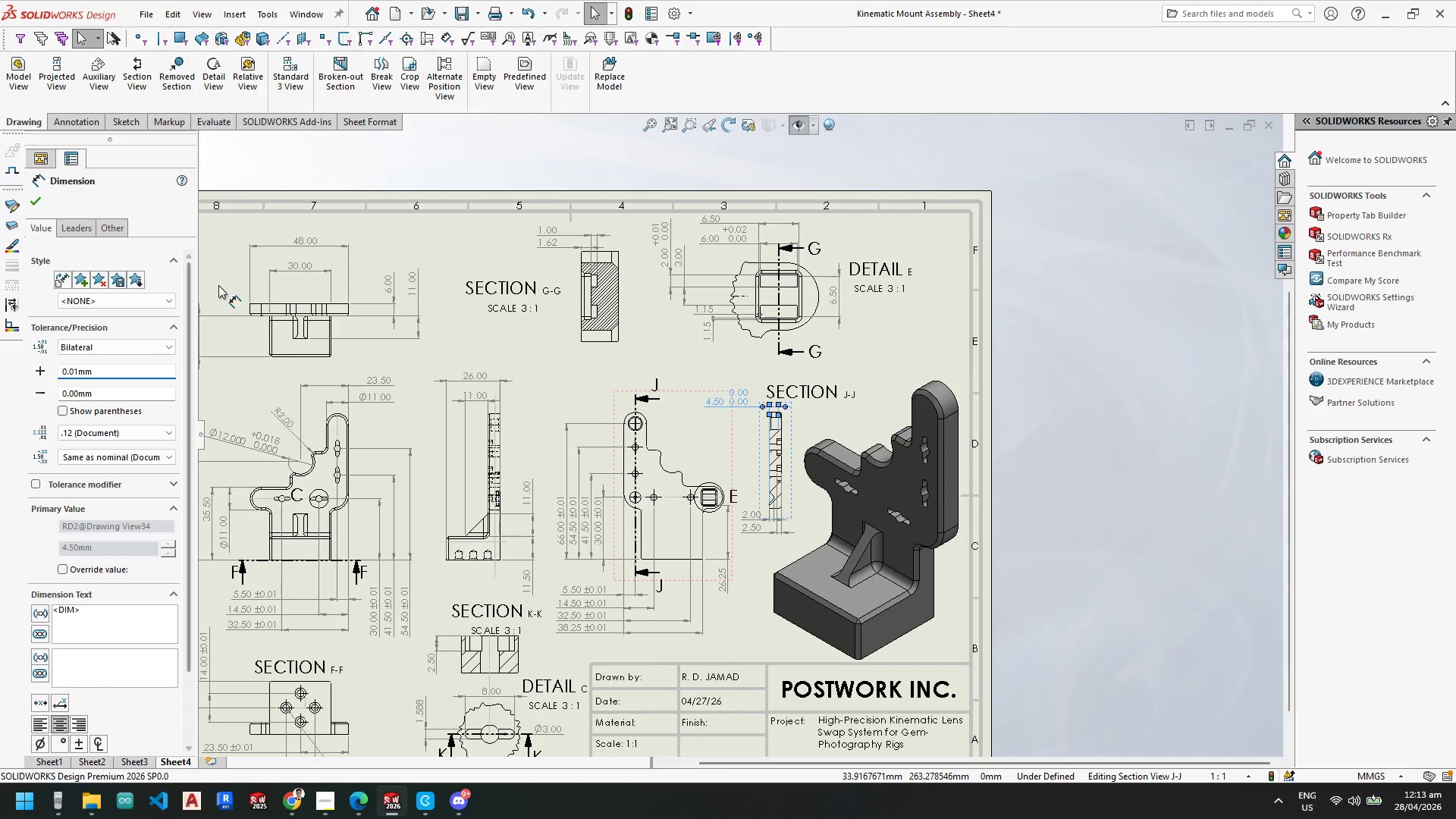 
left_click([290, 161])
 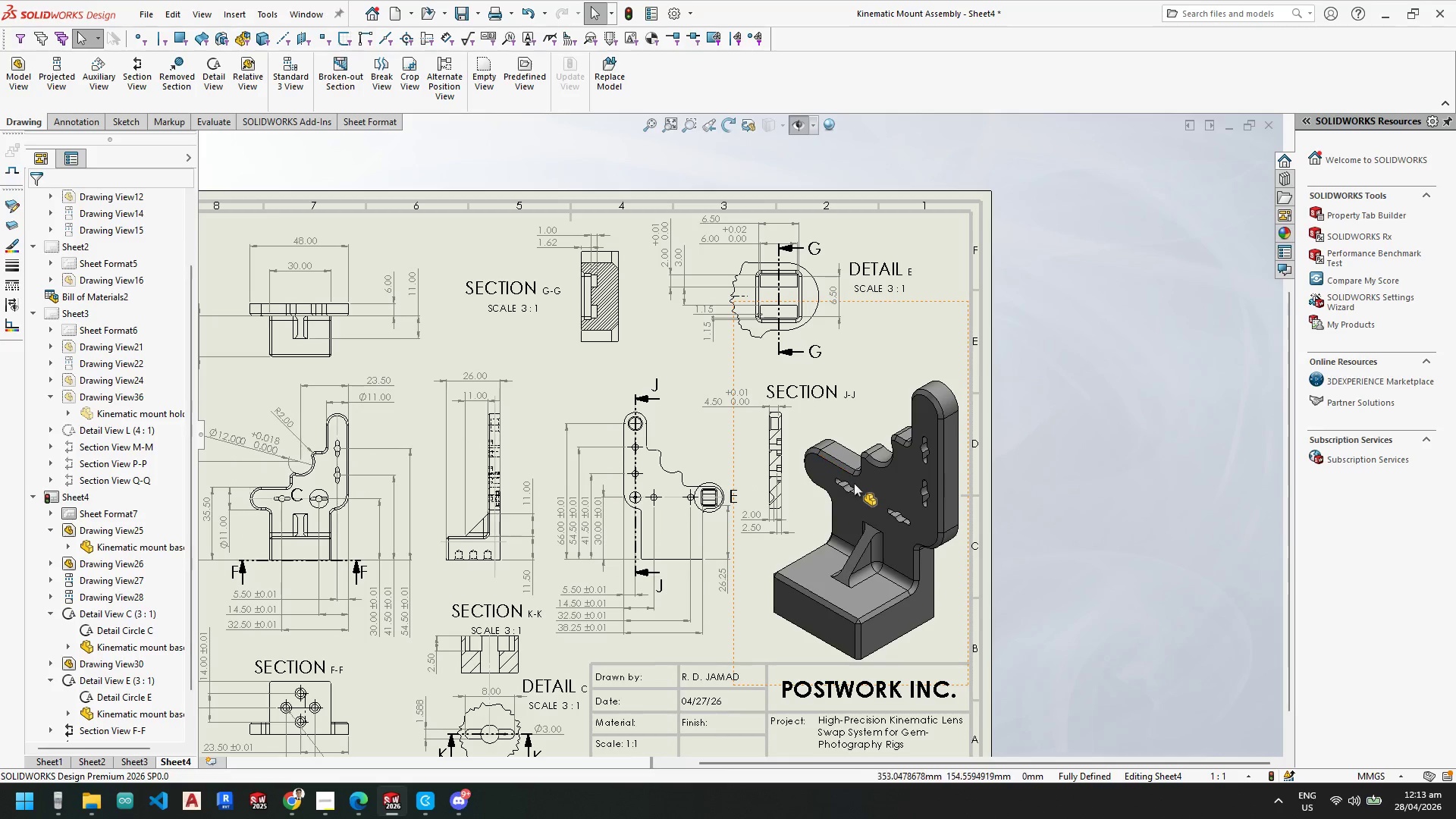 
scroll: coordinate [823, 451], scroll_direction: down, amount: 4.0
 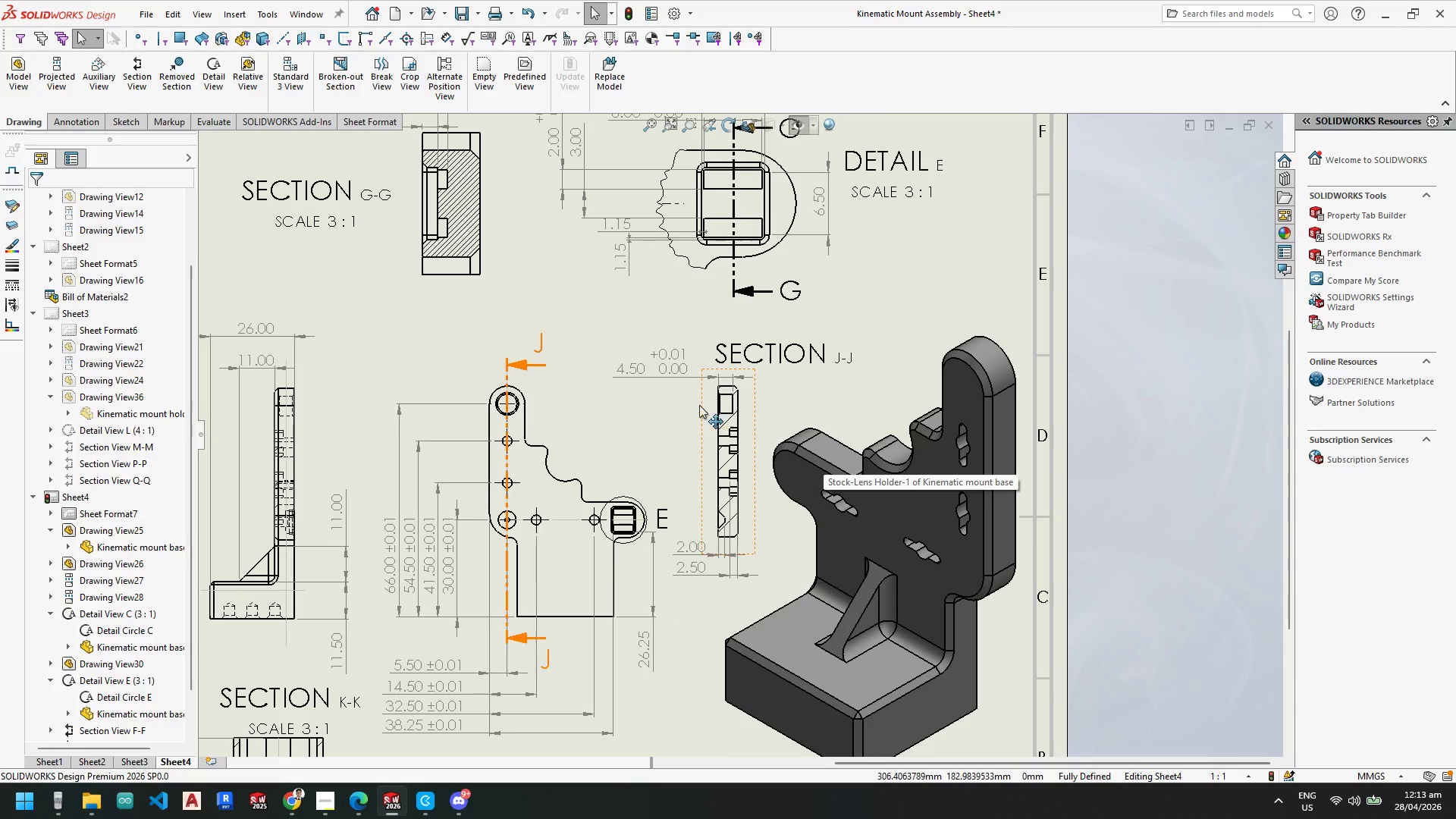 
key(Escape)
 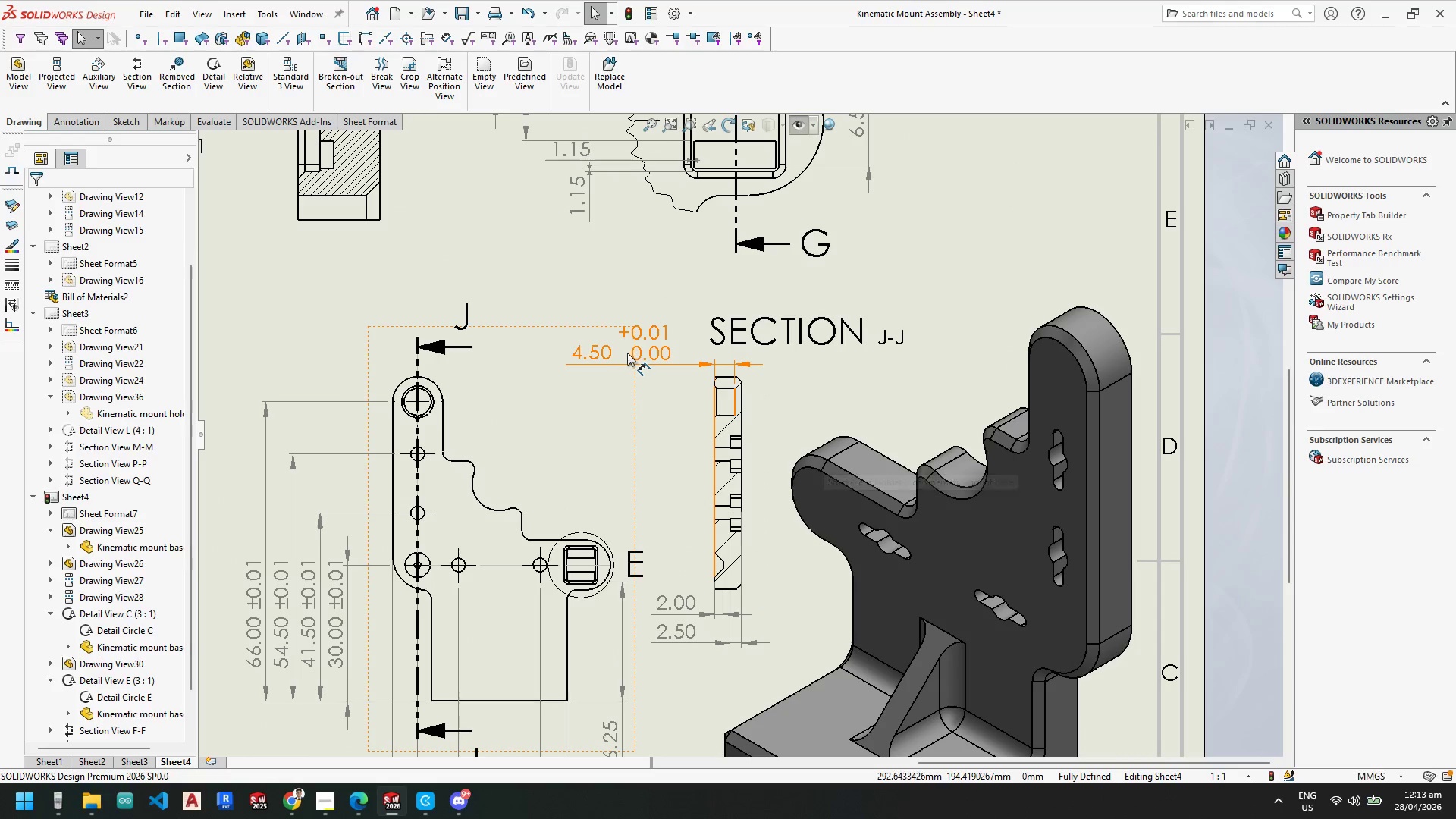 
scroll: coordinate [731, 417], scroll_direction: down, amount: 2.0
 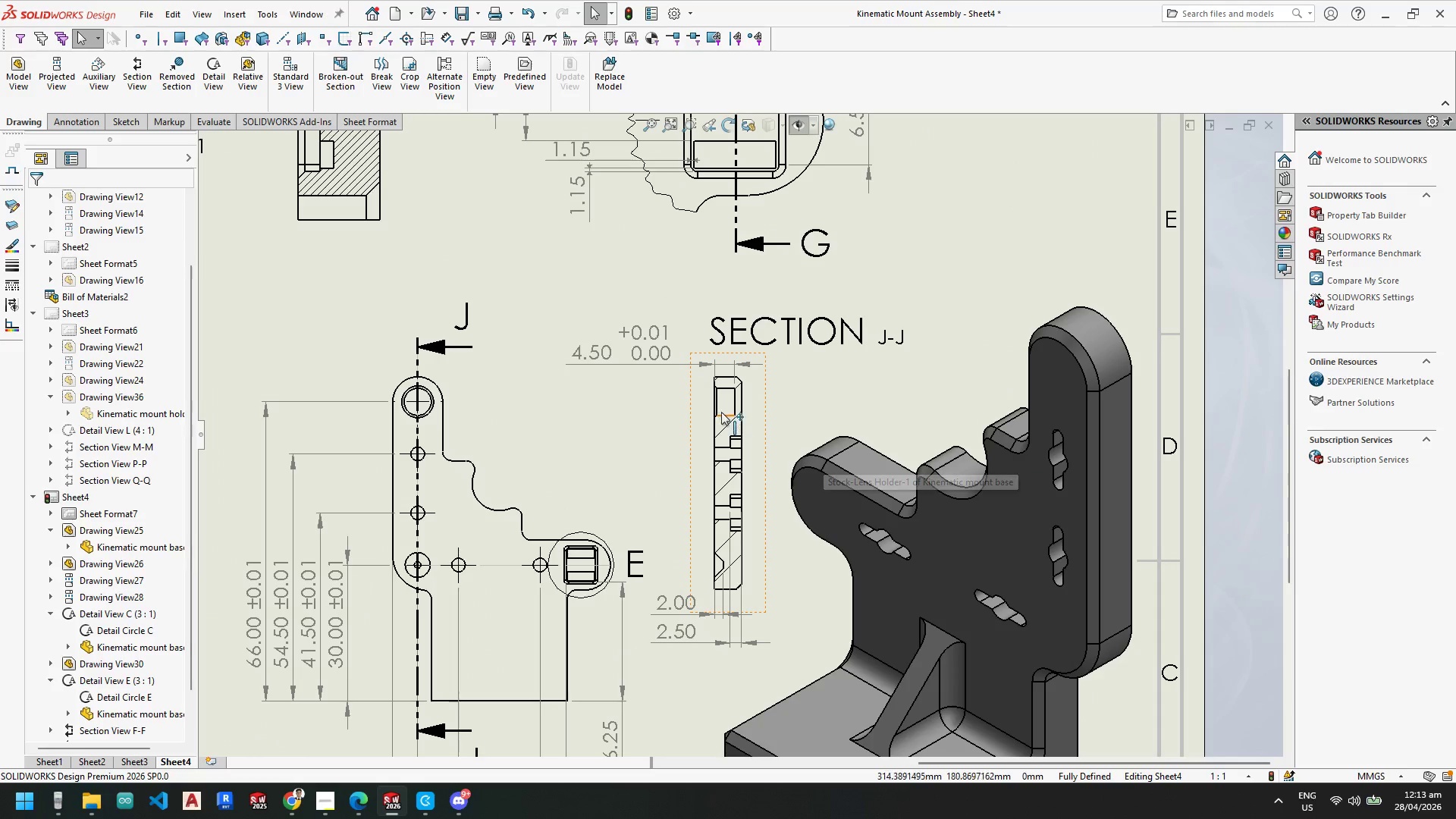 
left_click_drag(start_coordinate=[627, 352], to_coordinate=[642, 352])
 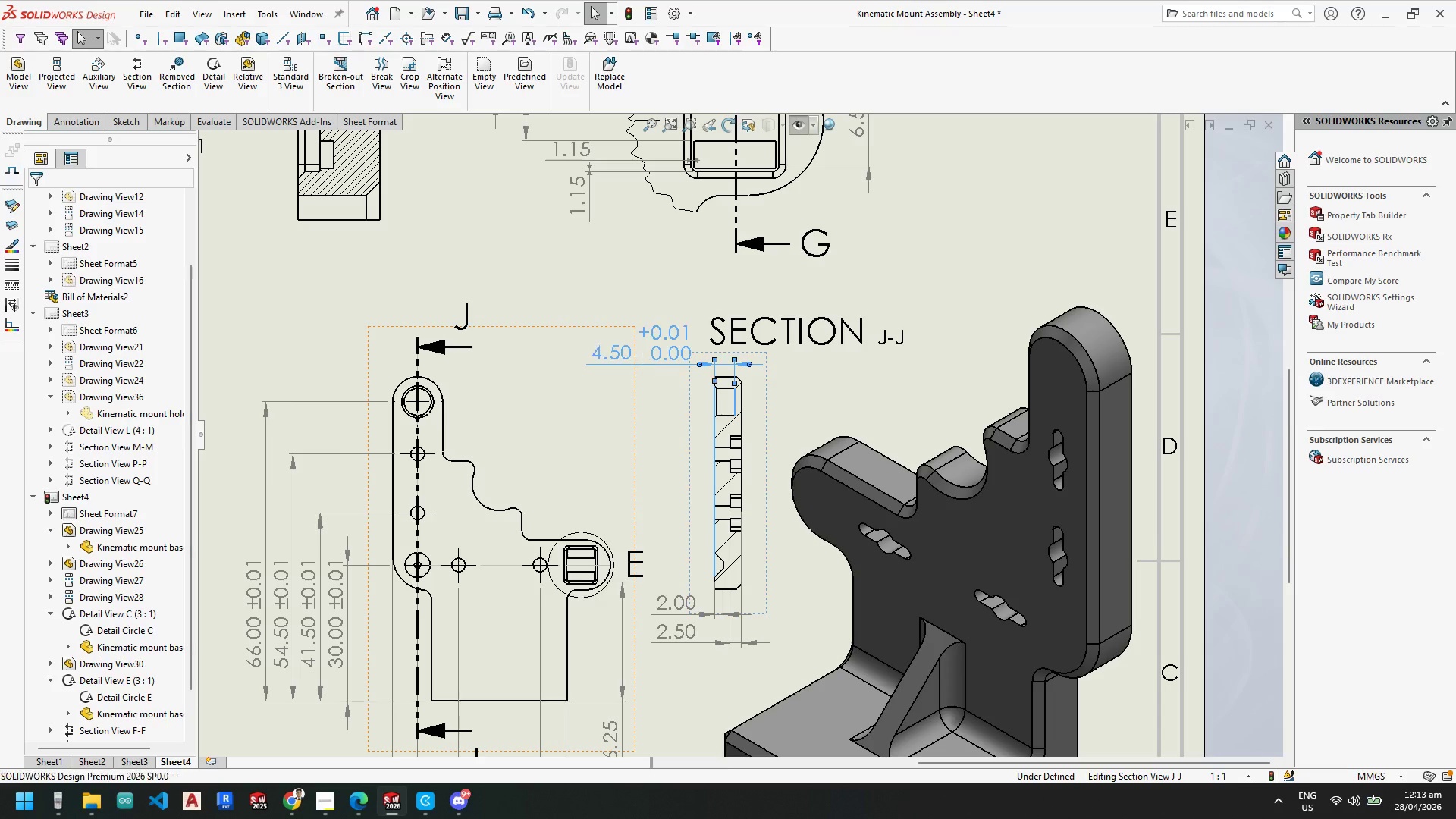 
key(Escape)
 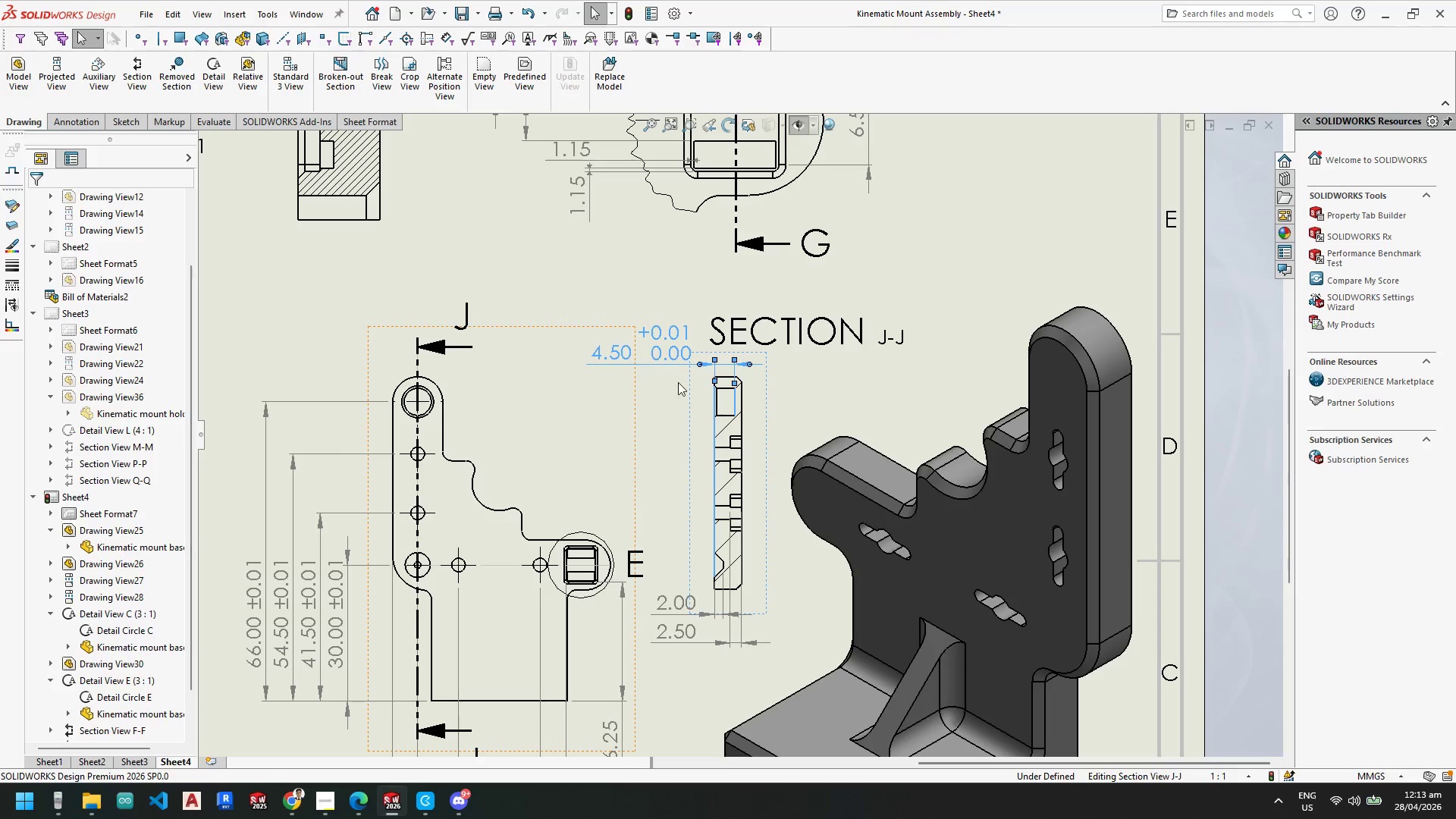 
key(Escape)
 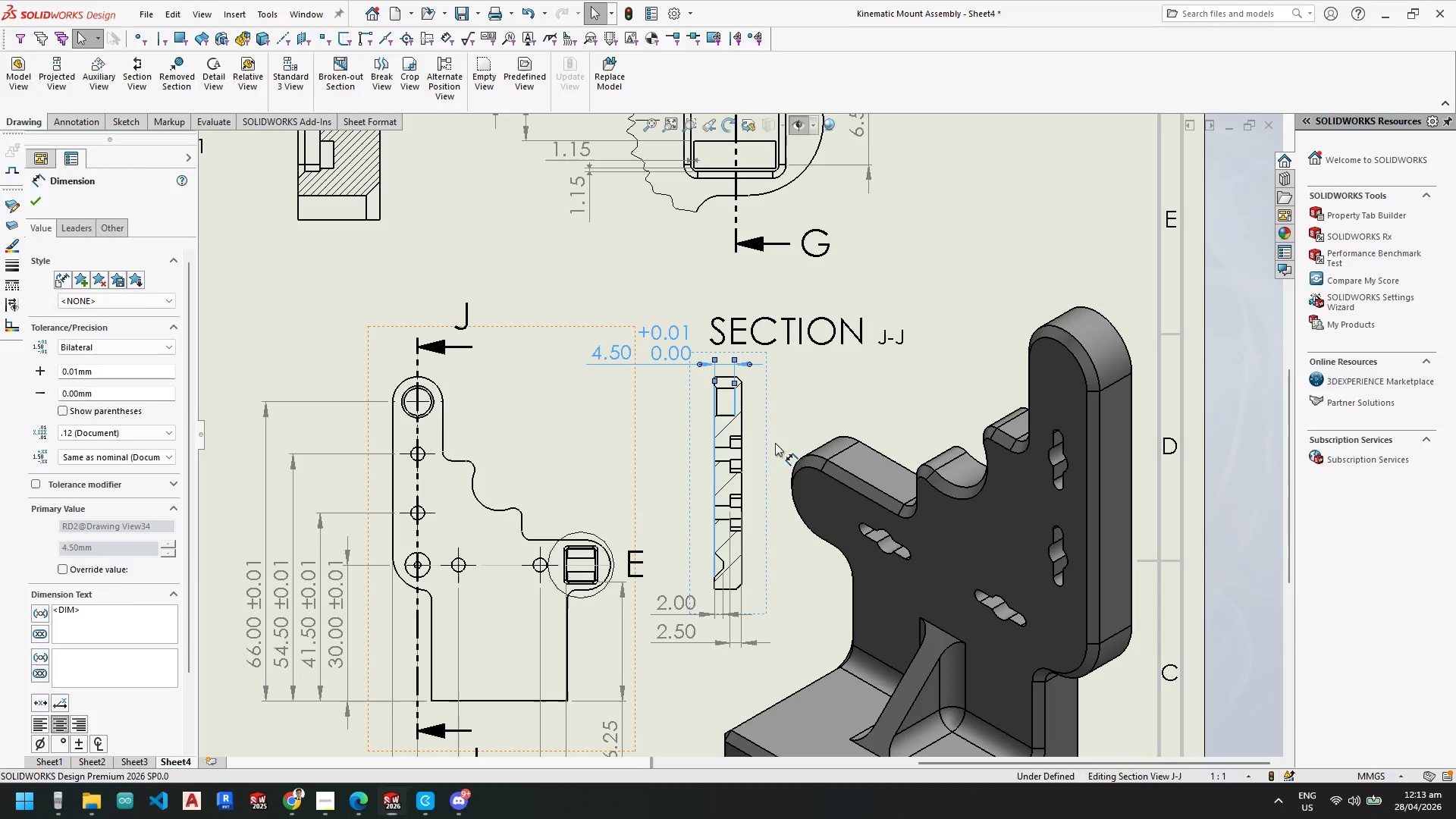 
key(Escape)
 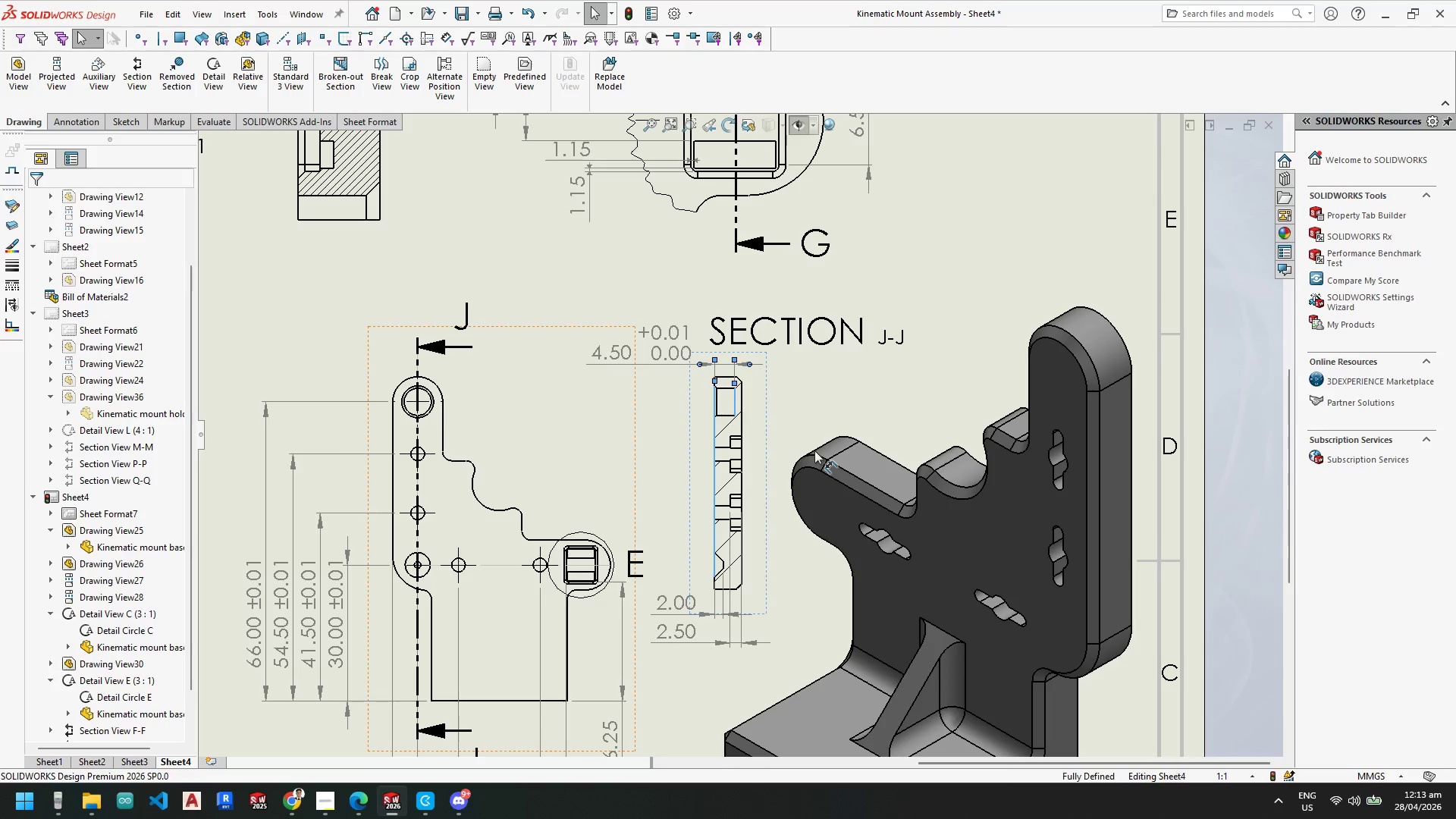 
key(Escape)
 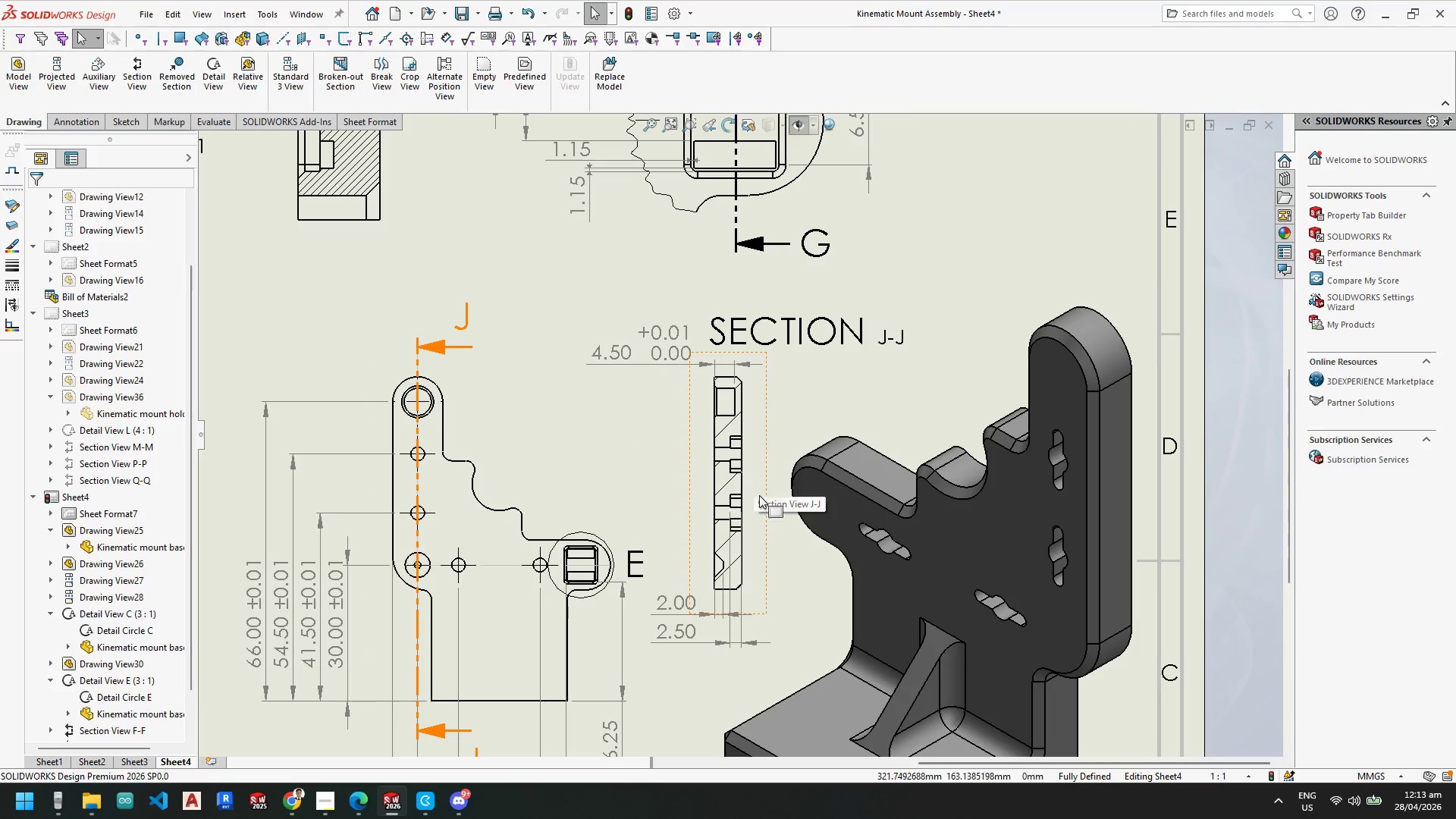 
scroll: coordinate [733, 576], scroll_direction: down, amount: 4.0
 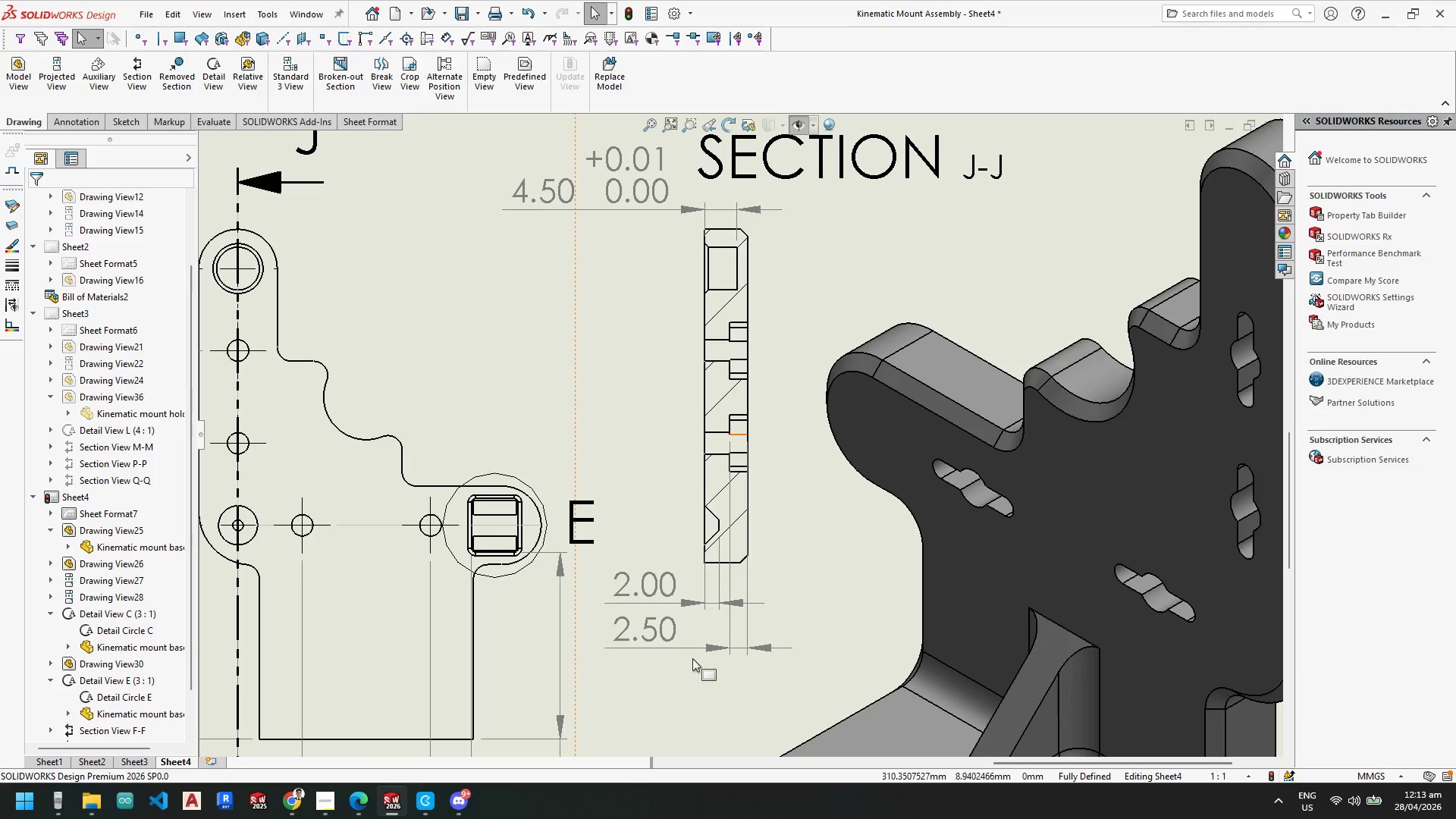 
left_click_drag(start_coordinate=[643, 639], to_coordinate=[814, 571])
 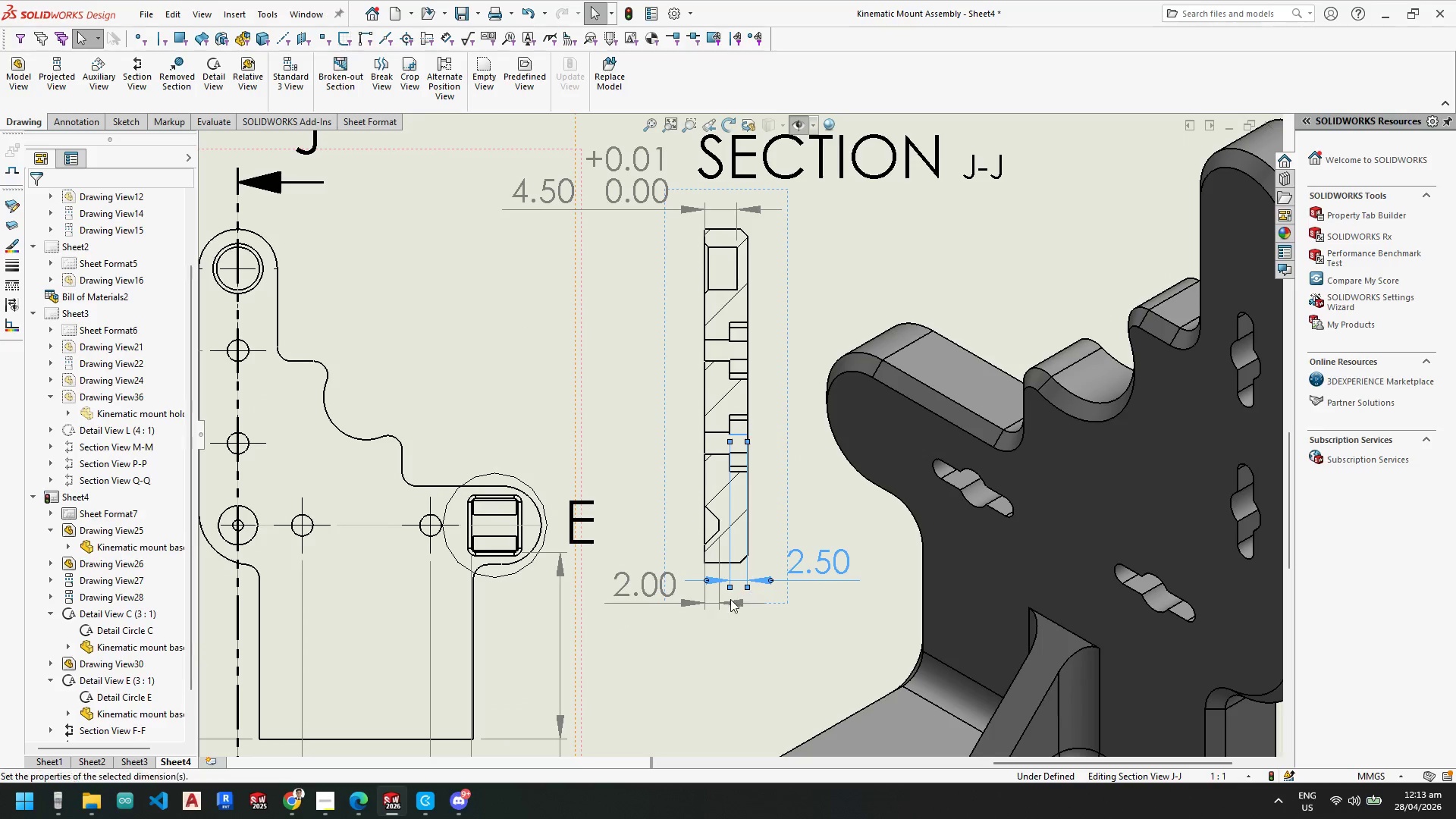 
left_click_drag(start_coordinate=[632, 462], to_coordinate=[781, 494])
 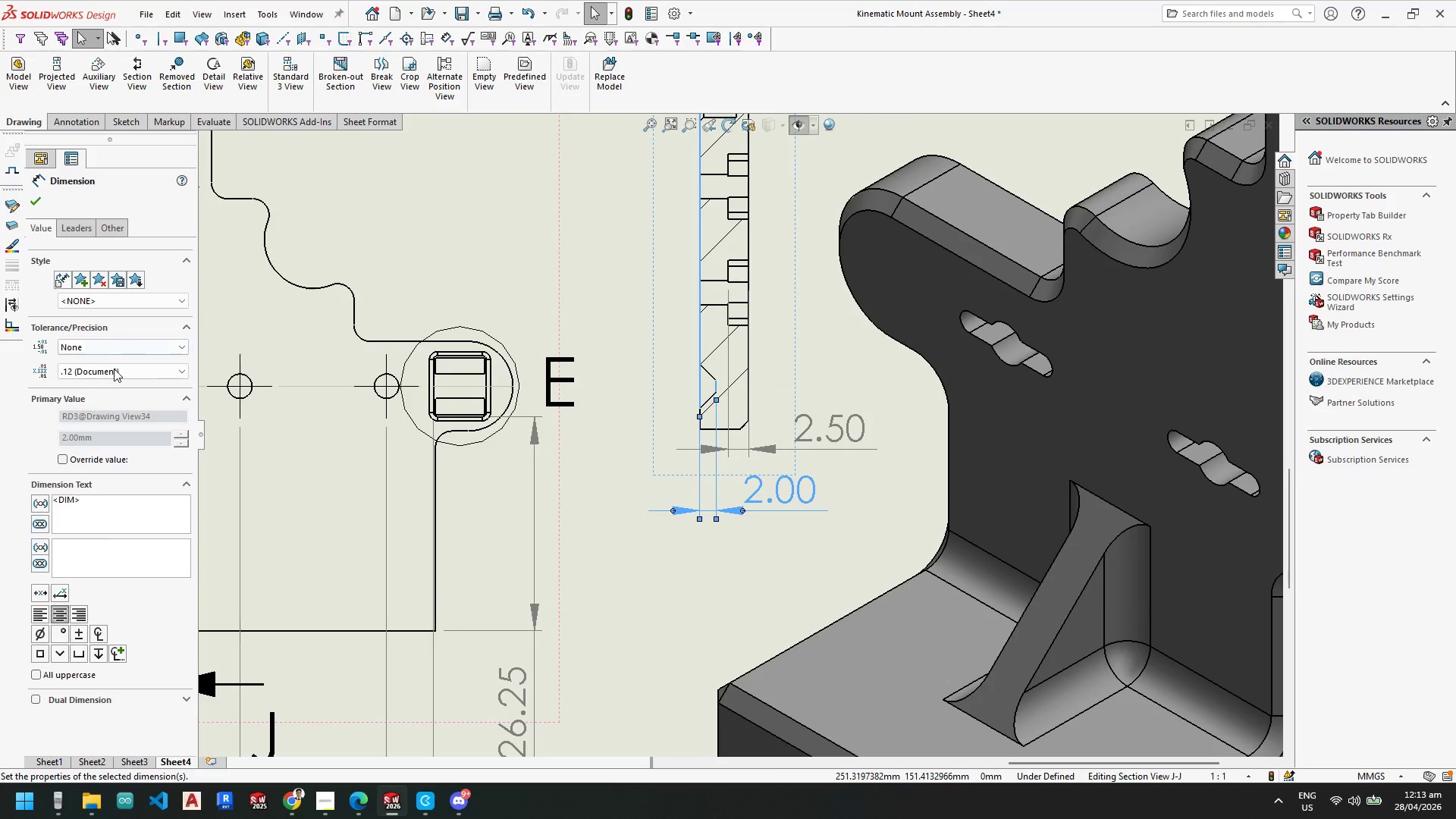 
scroll: coordinate [728, 532], scroll_direction: down, amount: 3.0
 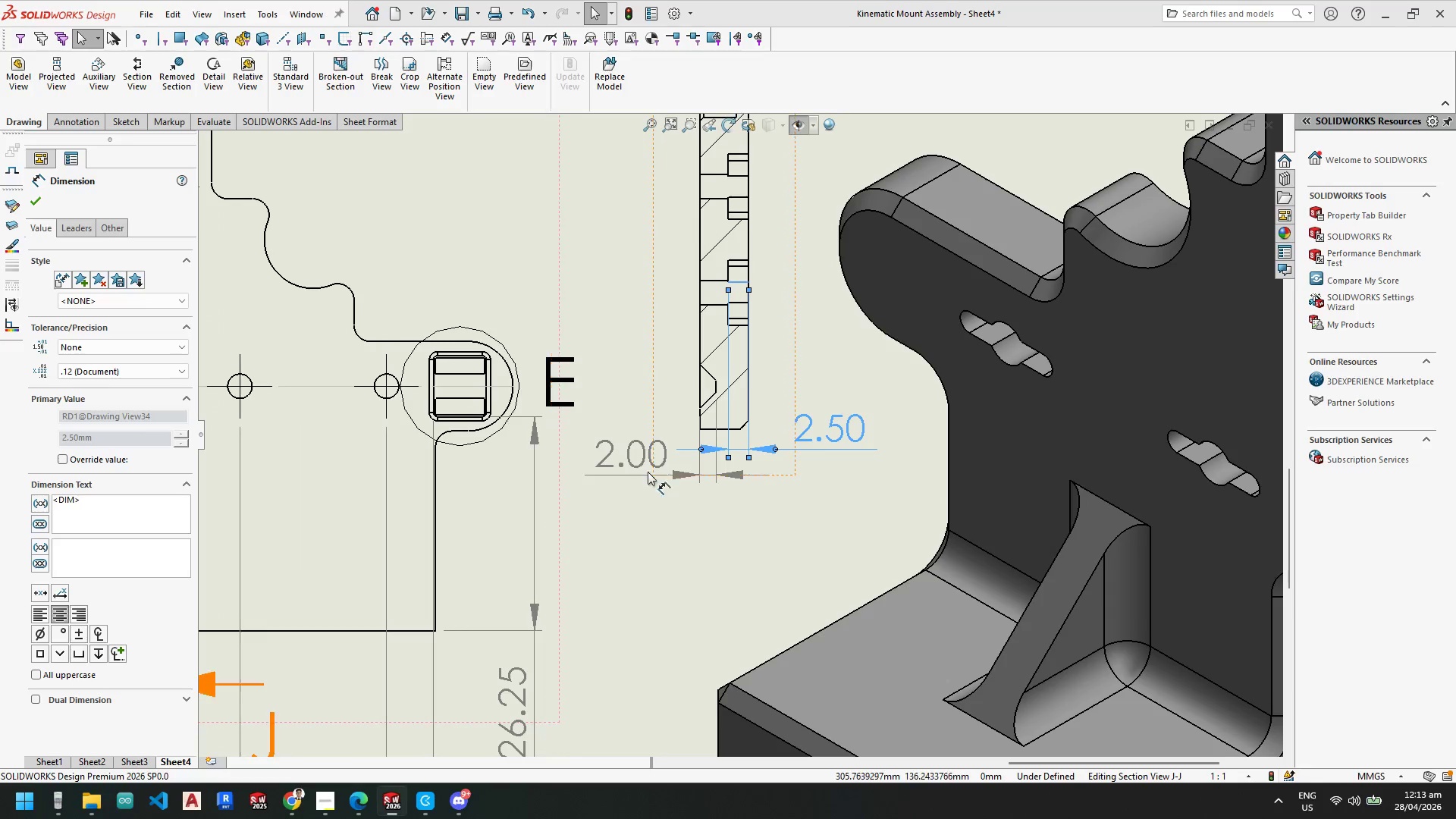 
left_click([99, 343])
 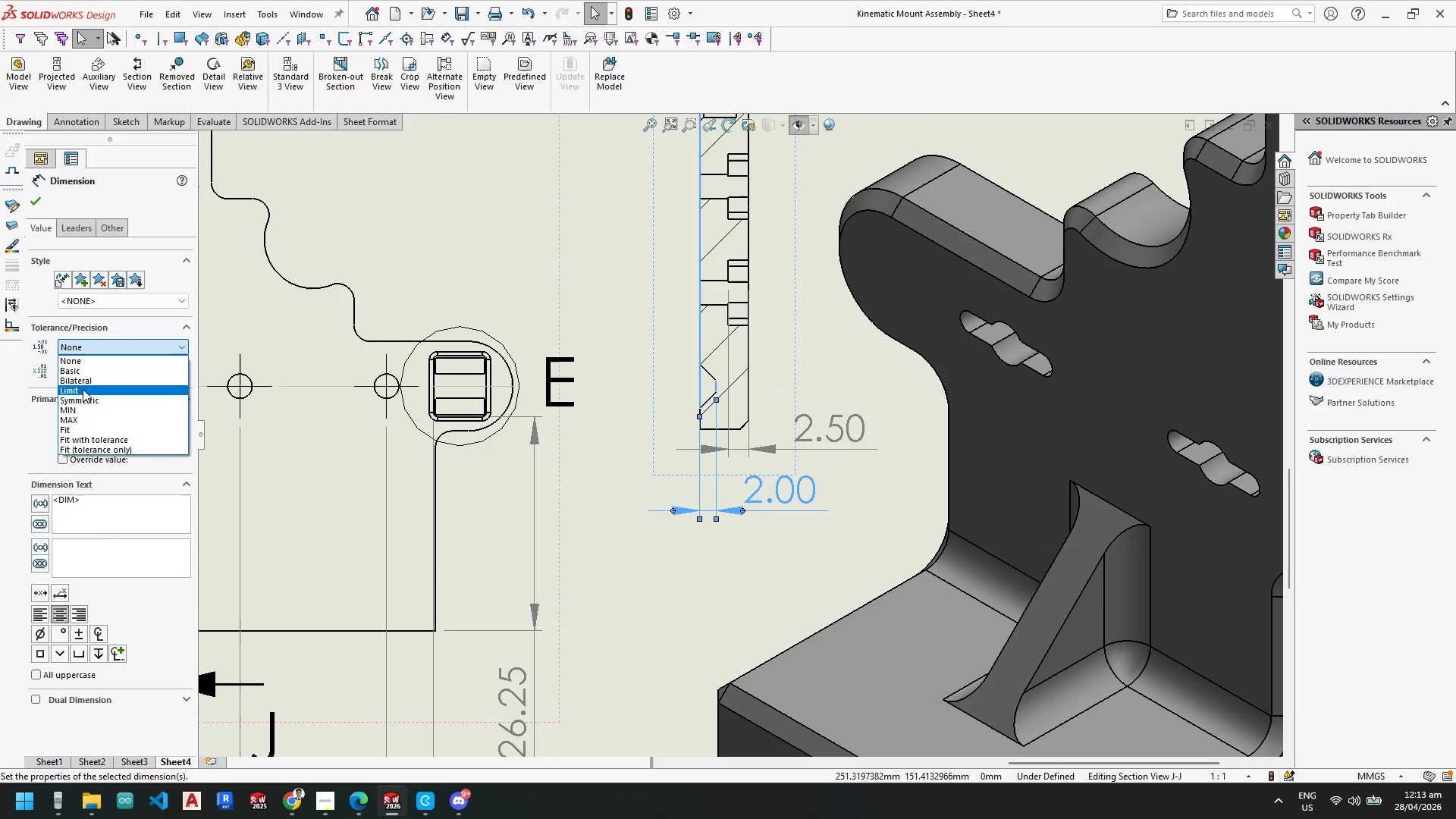 
left_click([83, 381])
 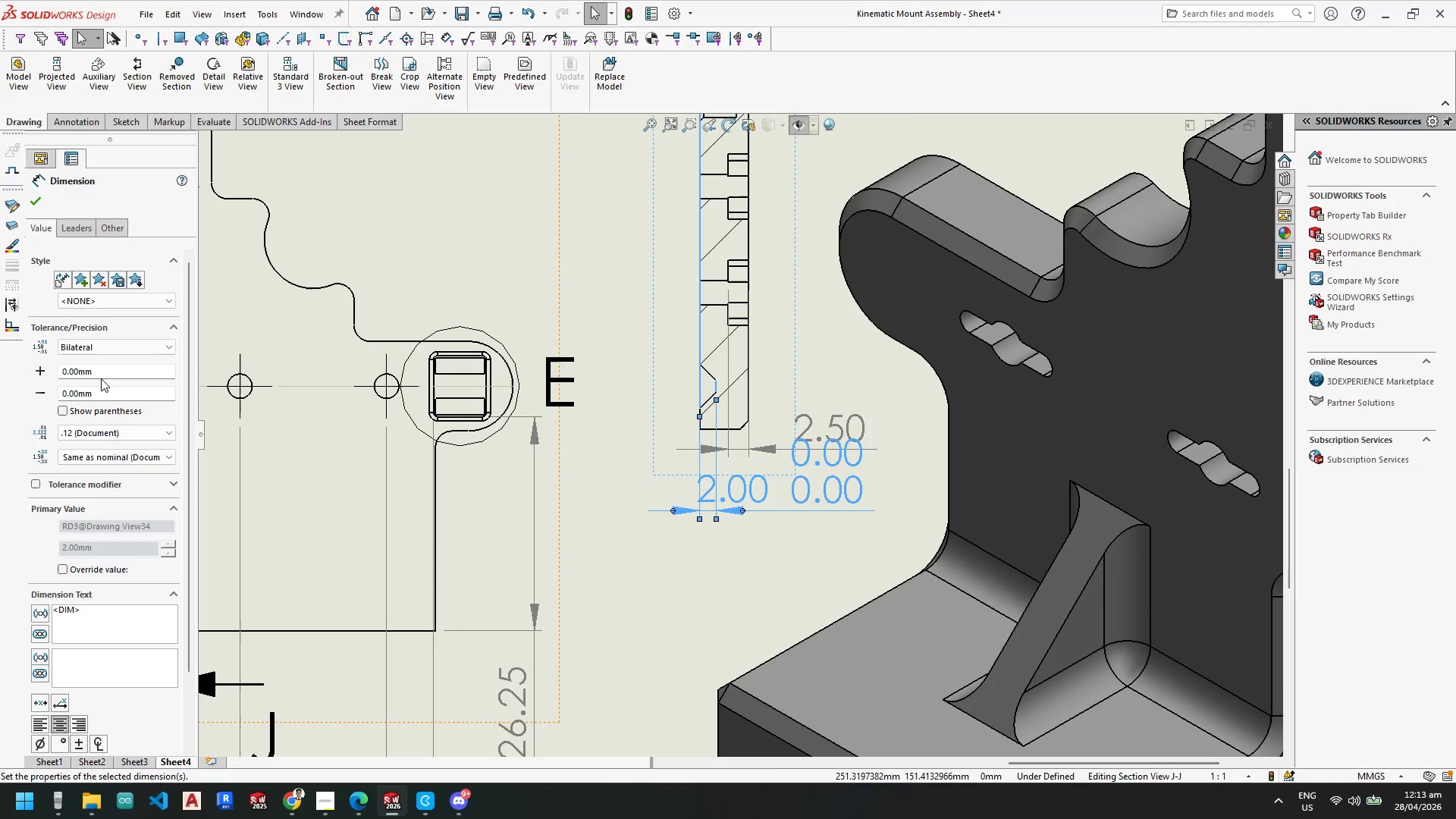 
left_click_drag(start_coordinate=[101, 373], to_coordinate=[36, 372])
 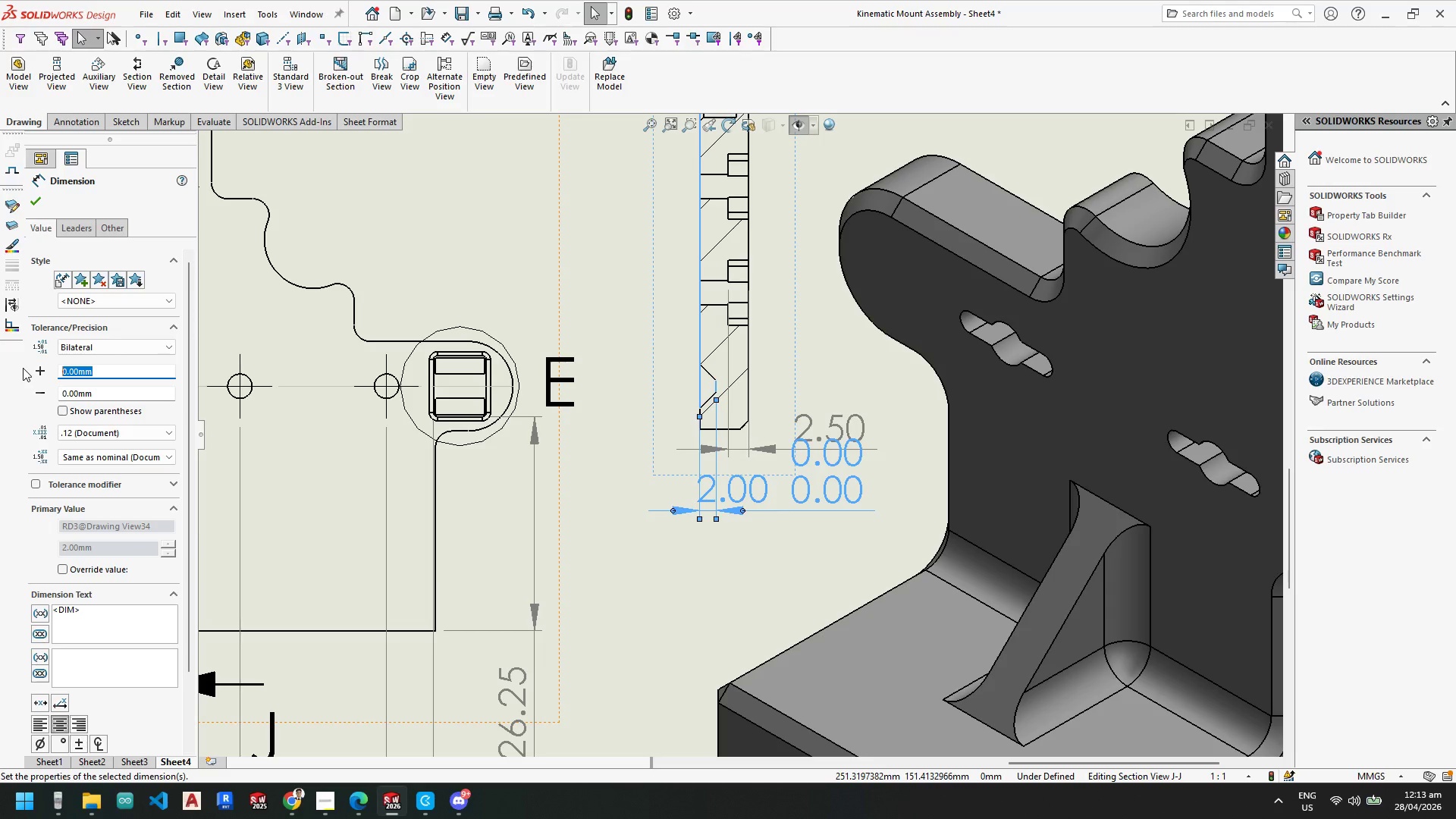 
key(Numpad0)
 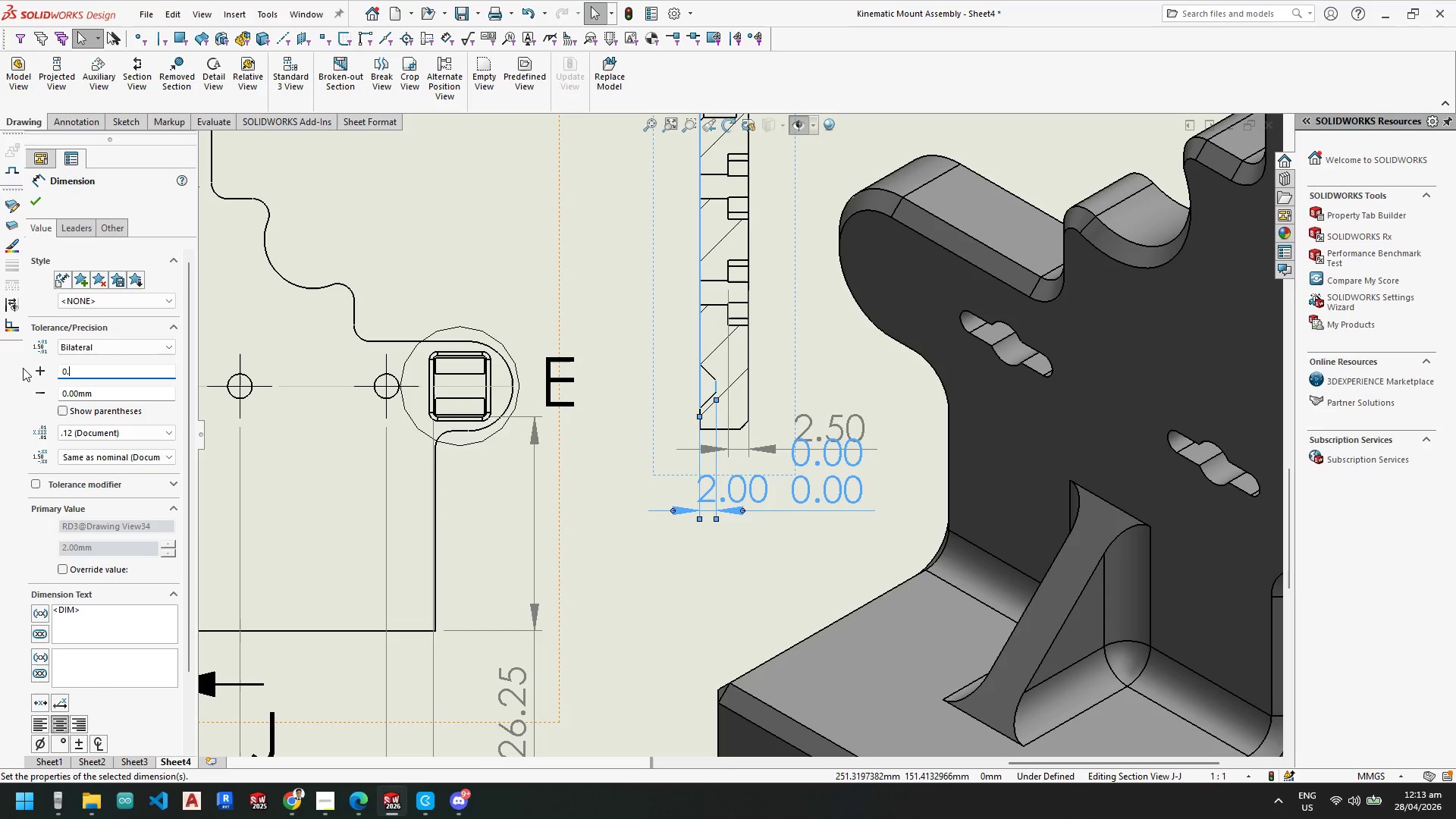 
key(NumpadDecimal)
 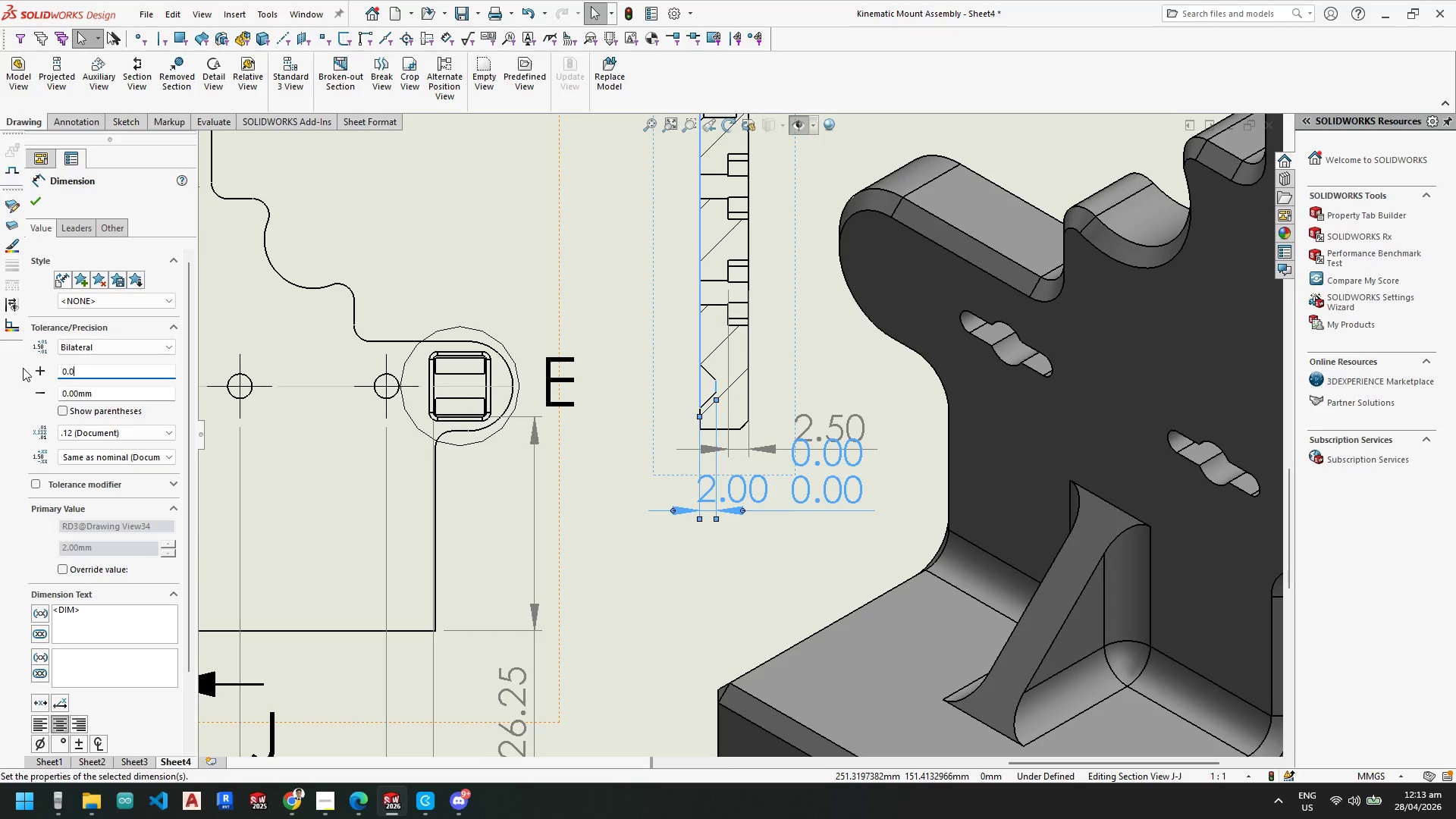 
key(Numpad0)
 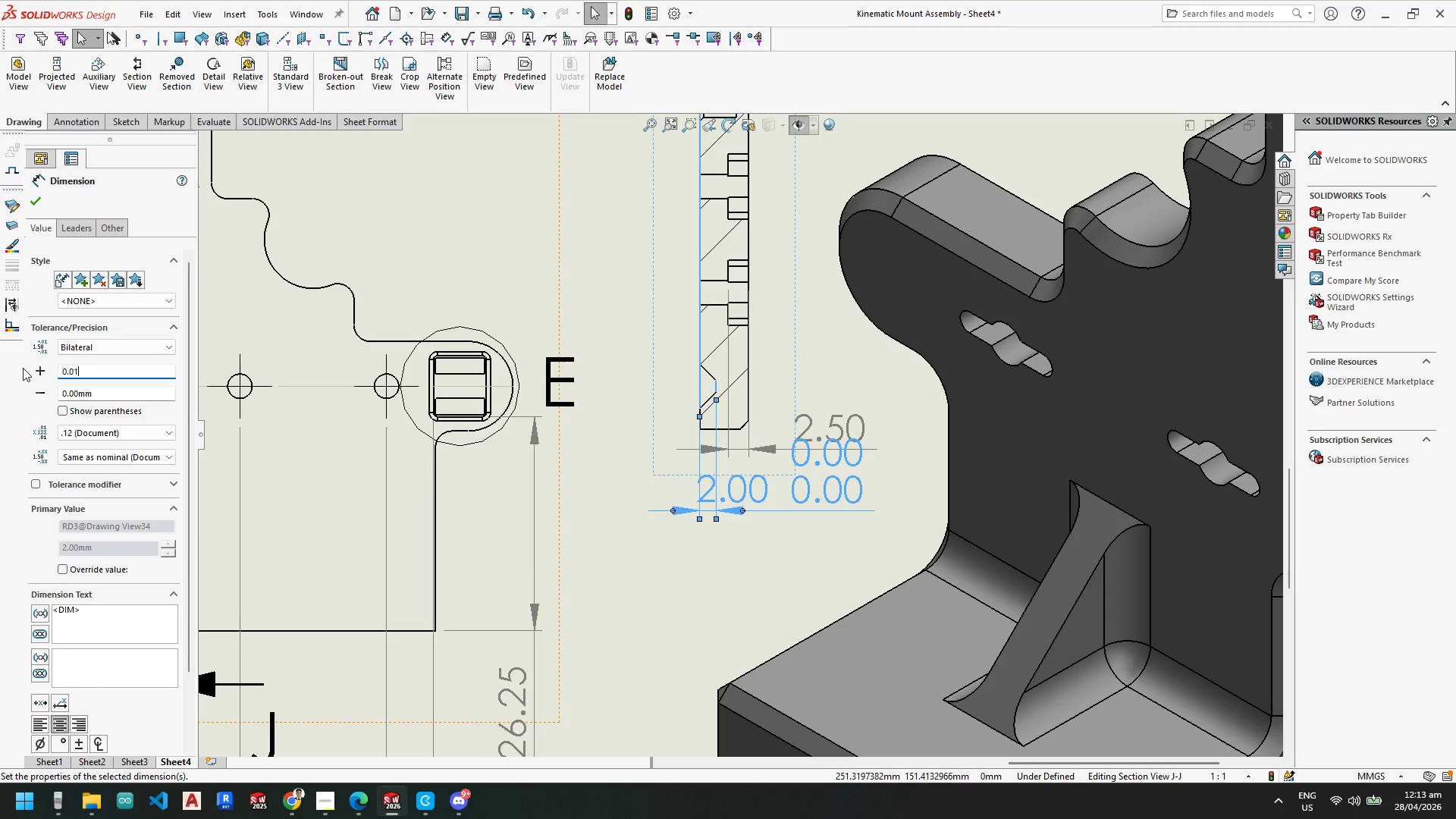 
key(Numpad1)
 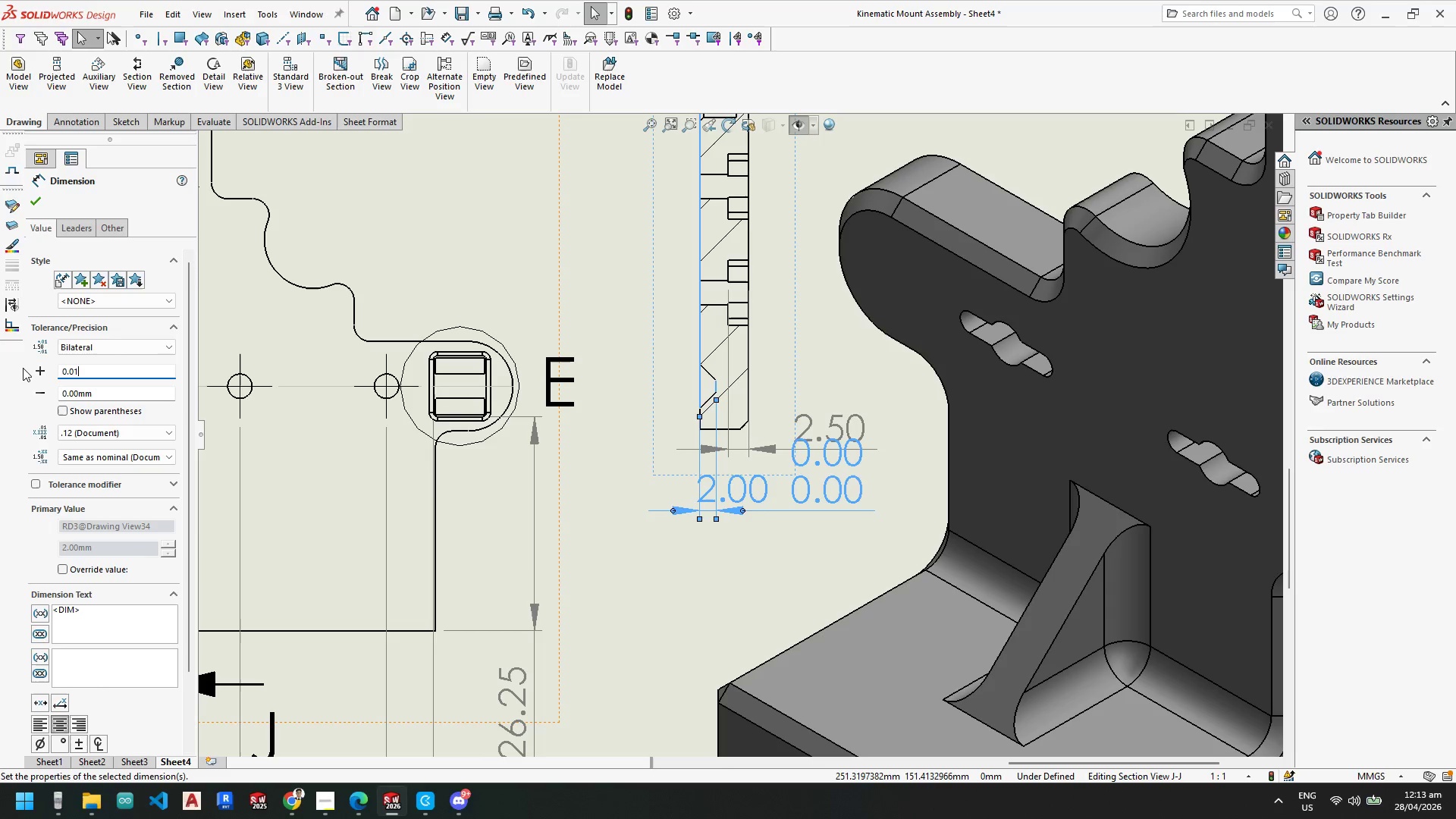 
key(NumpadEnter)
 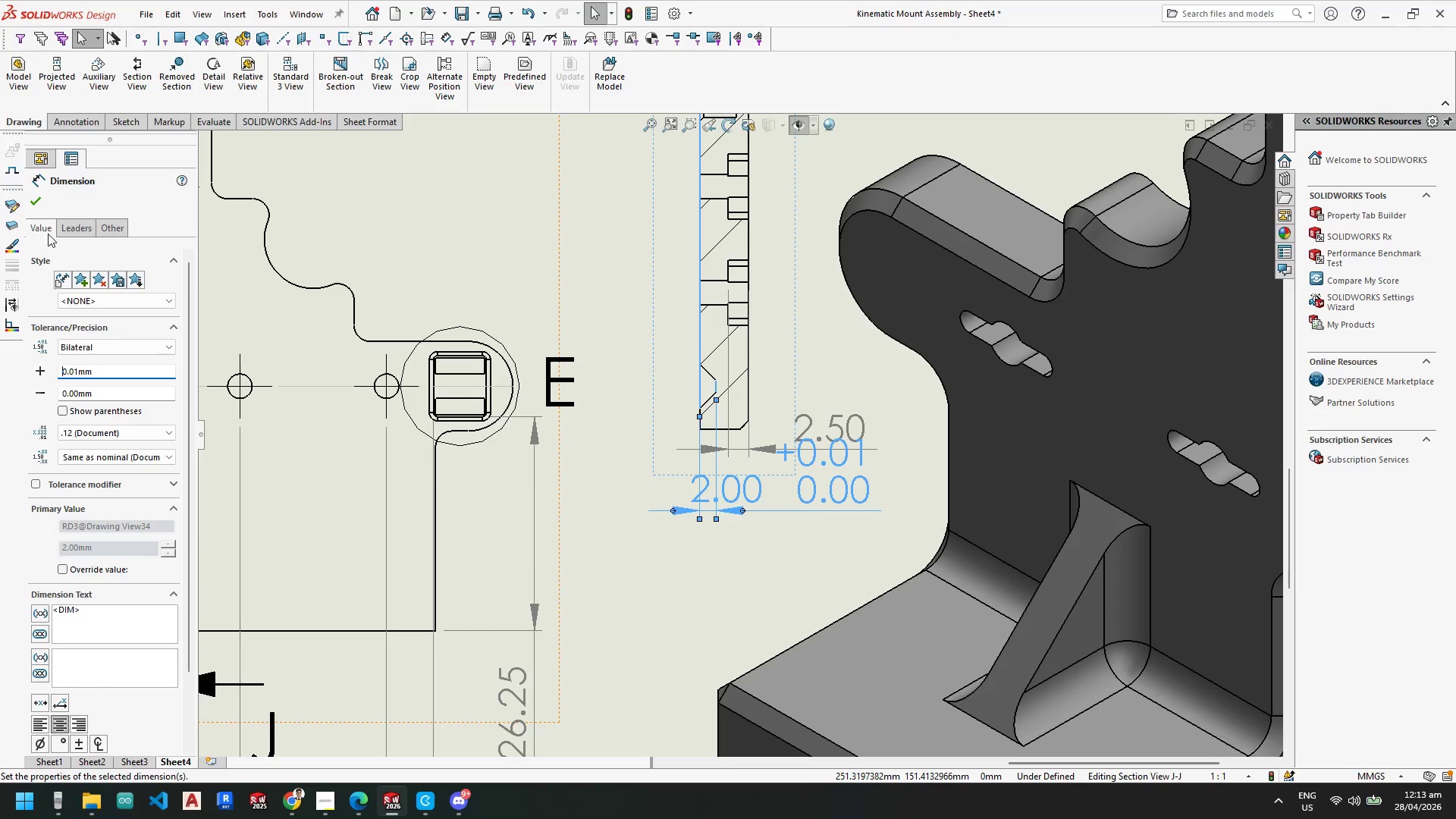 
left_click([36, 204])
 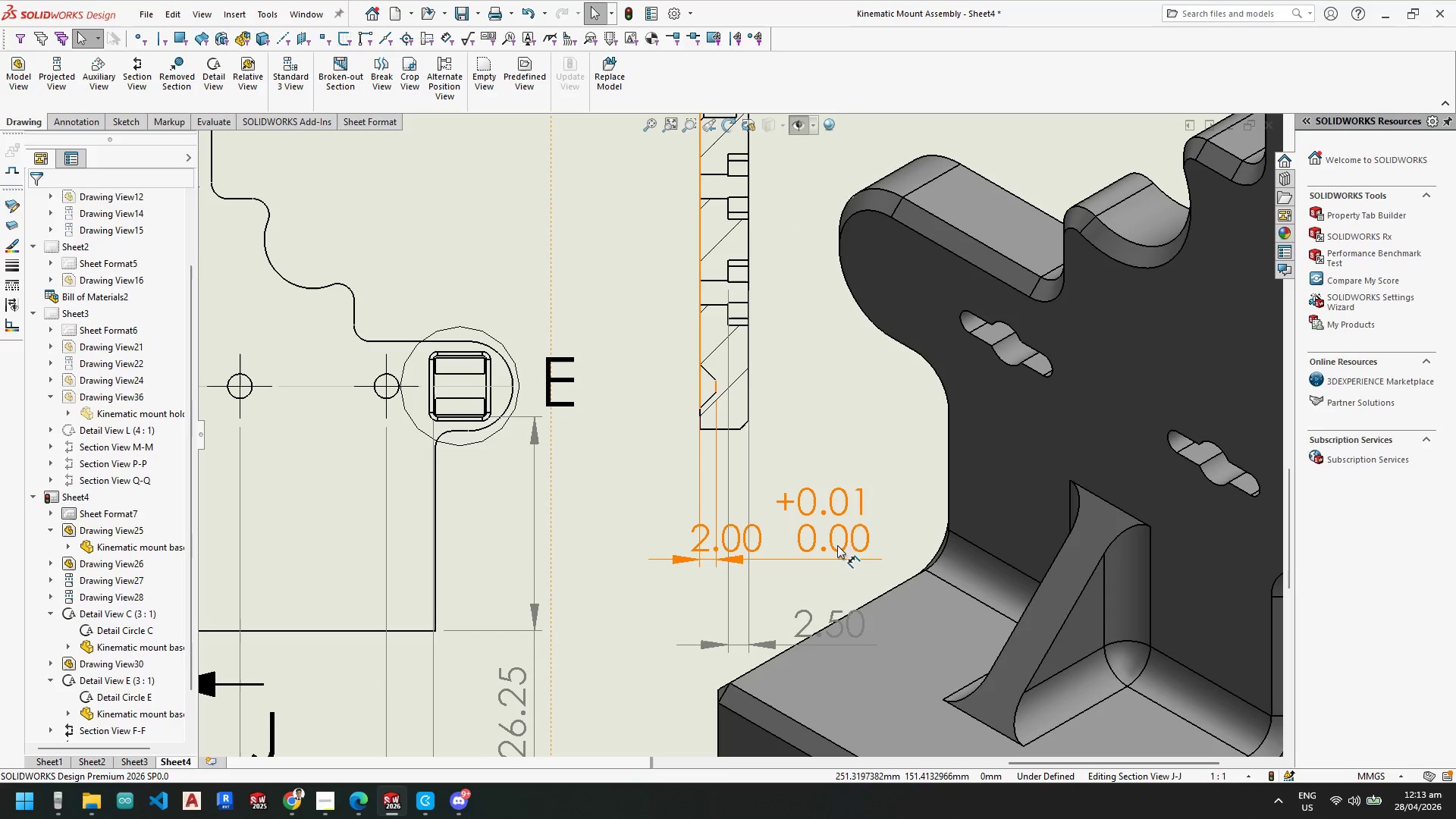 
left_click_drag(start_coordinate=[806, 623], to_coordinate=[808, 436])
 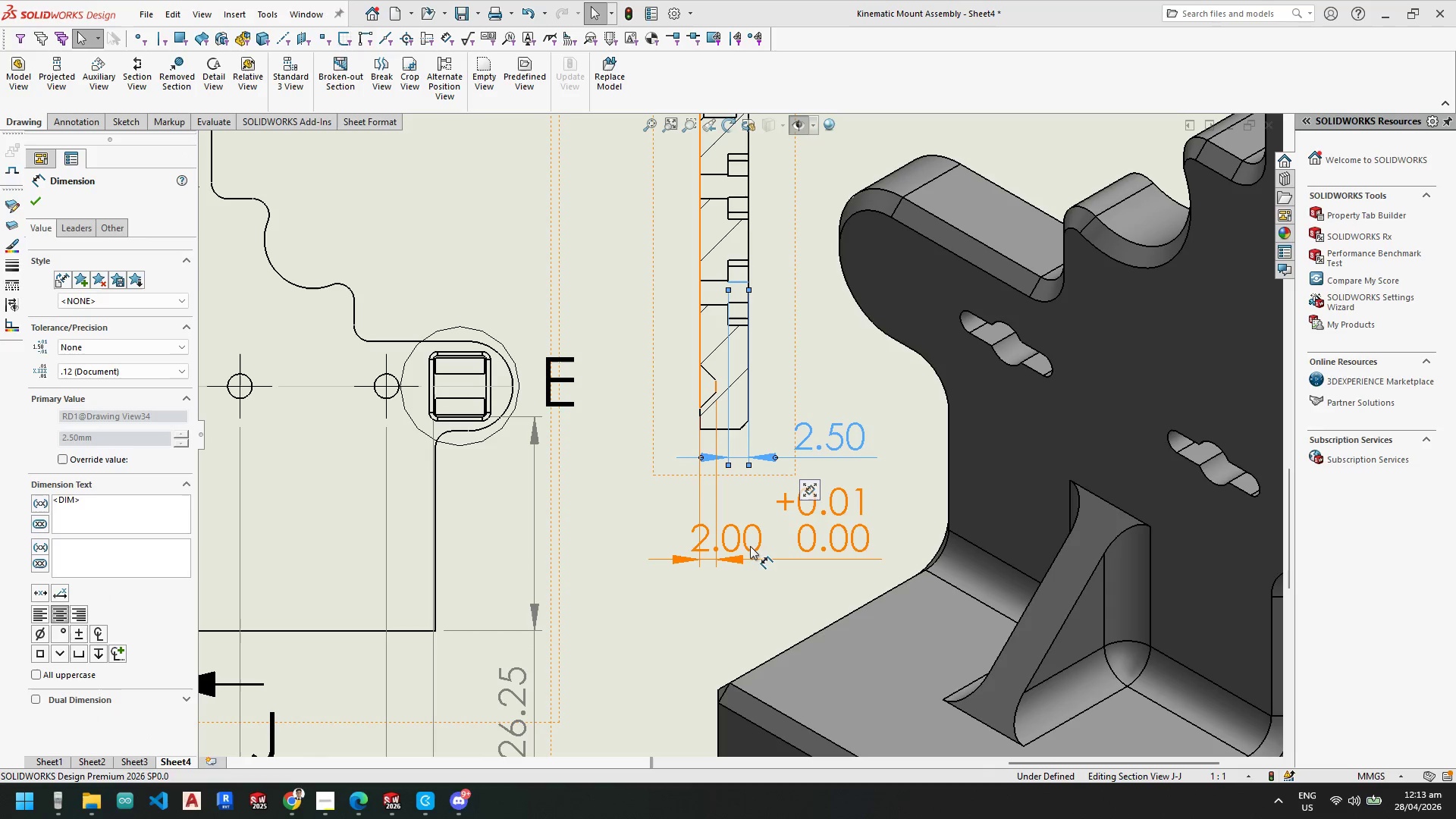 
scroll: coordinate [799, 568], scroll_direction: up, amount: 5.0
 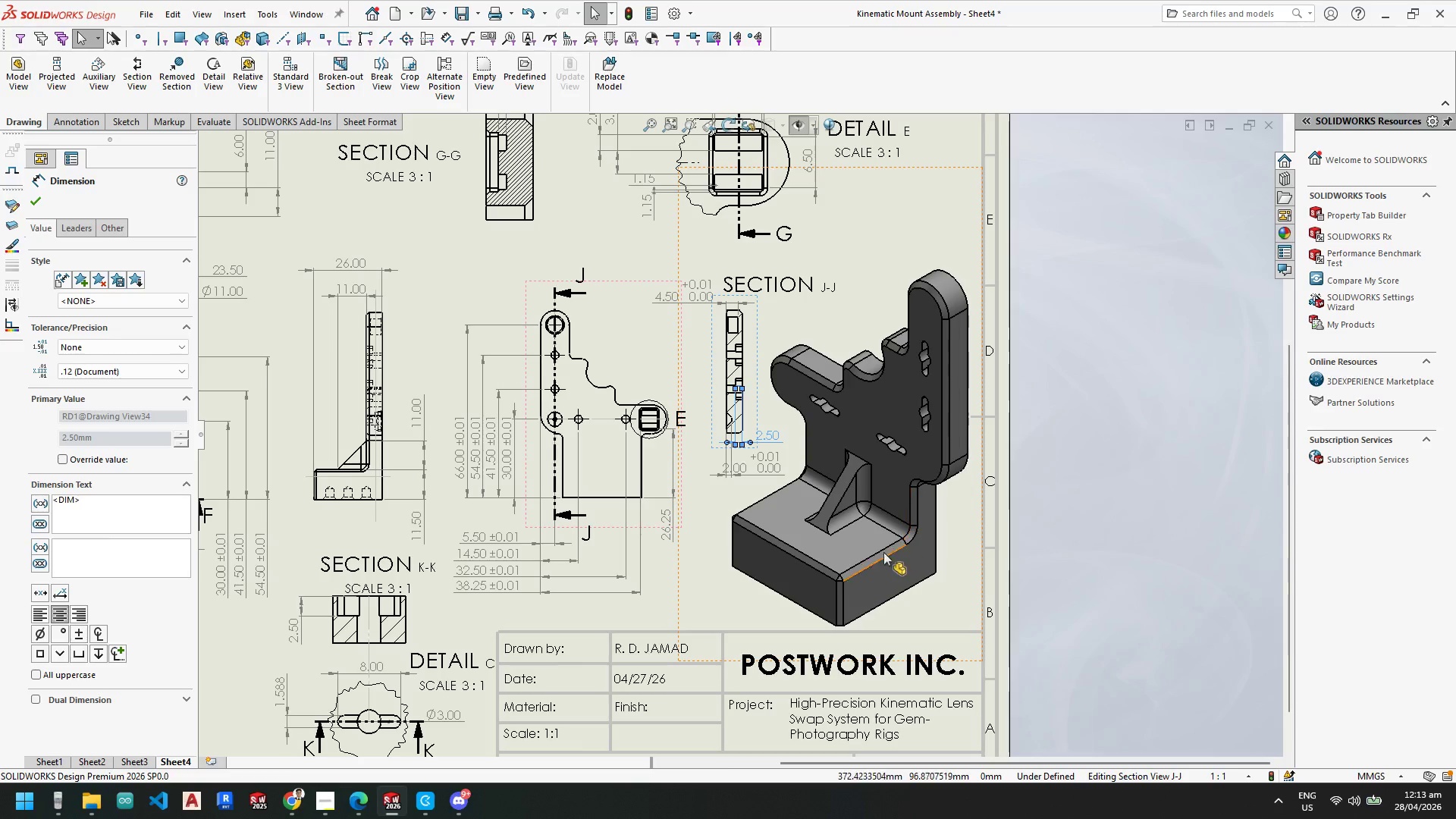 
scroll: coordinate [718, 469], scroll_direction: down, amount: 6.0
 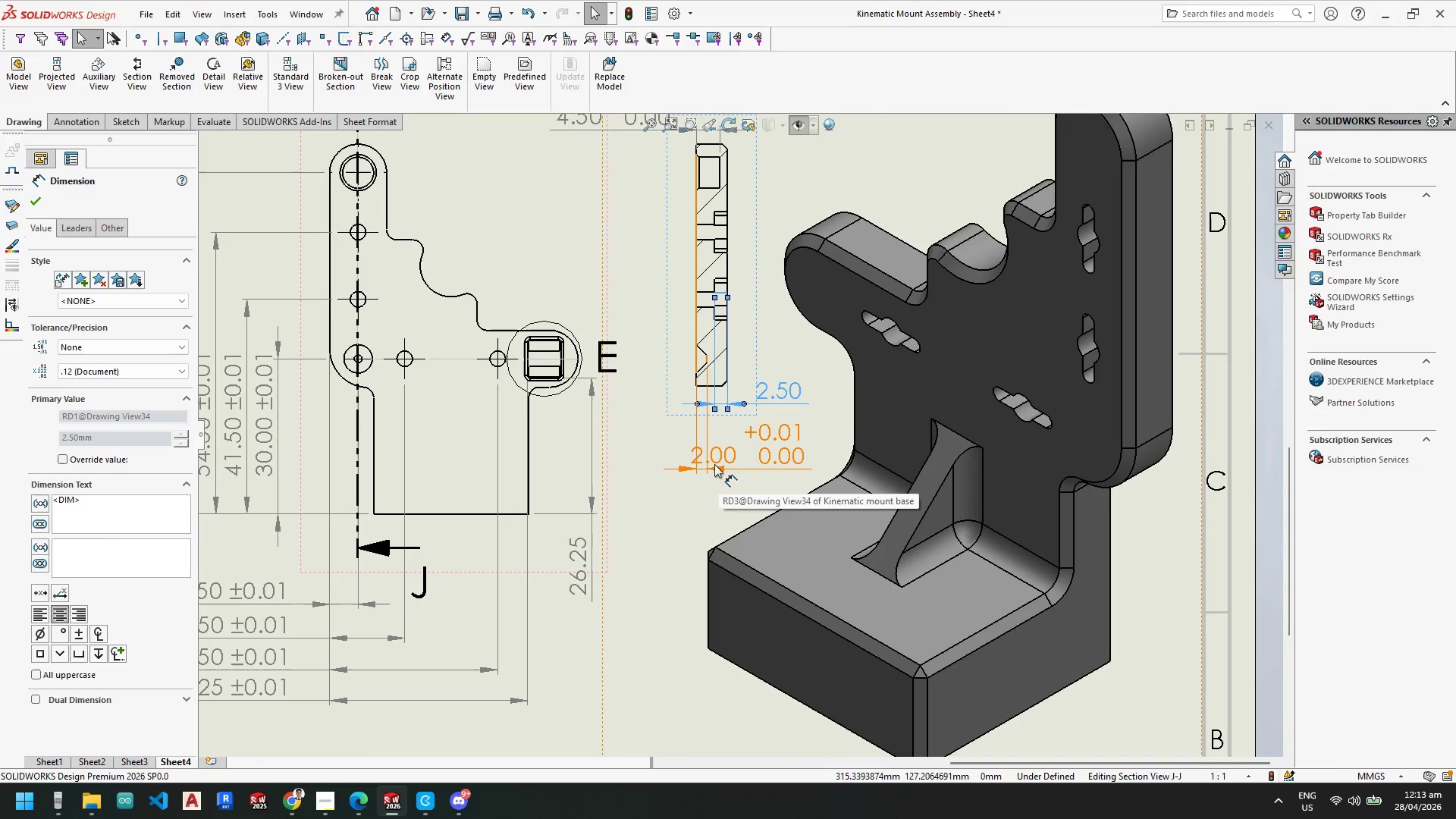 
left_click_drag(start_coordinate=[670, 458], to_coordinate=[656, 455])
 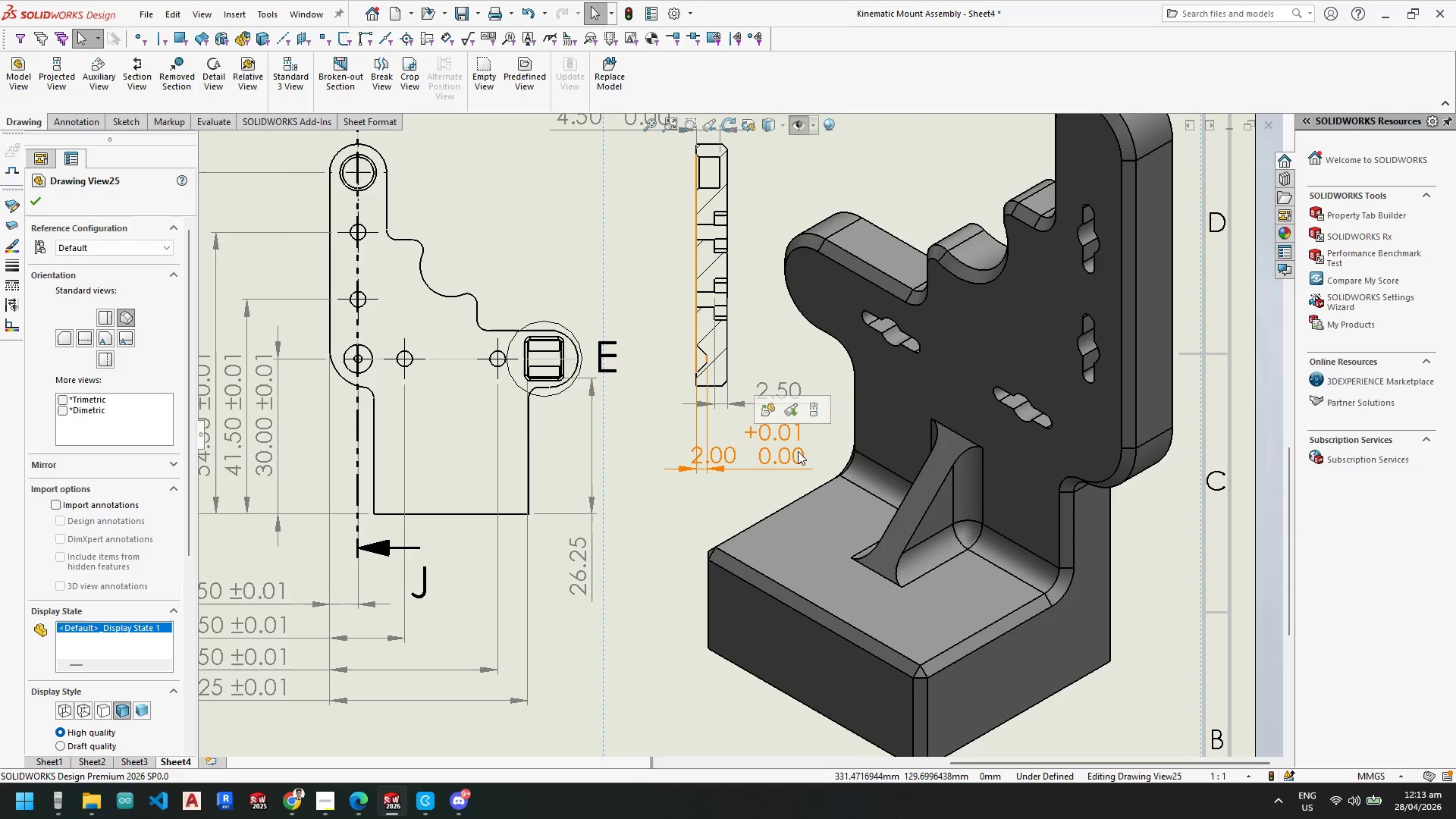 
left_click_drag(start_coordinate=[793, 451], to_coordinate=[635, 251])
 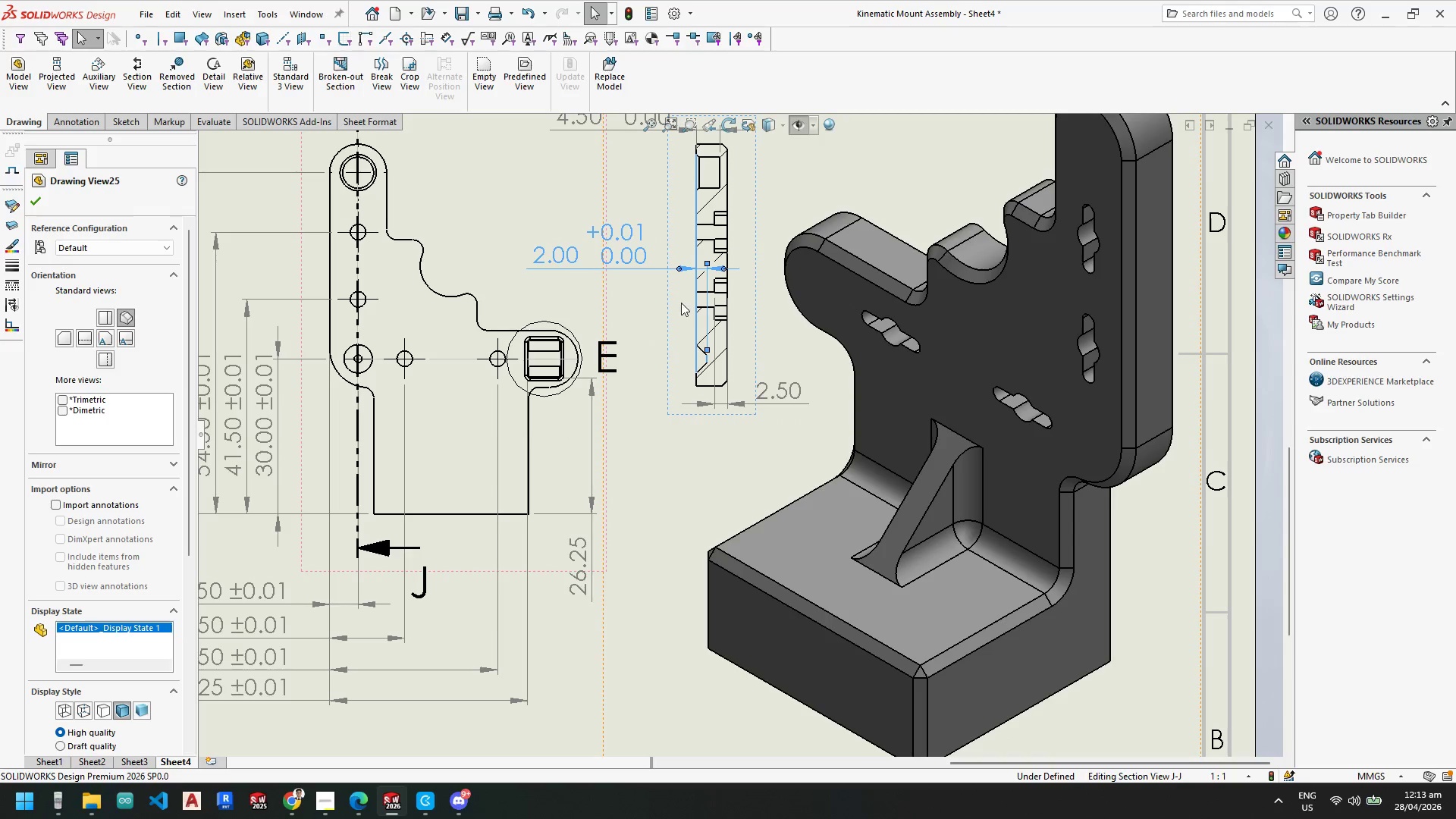 
scroll: coordinate [720, 323], scroll_direction: none, amount: 0.0
 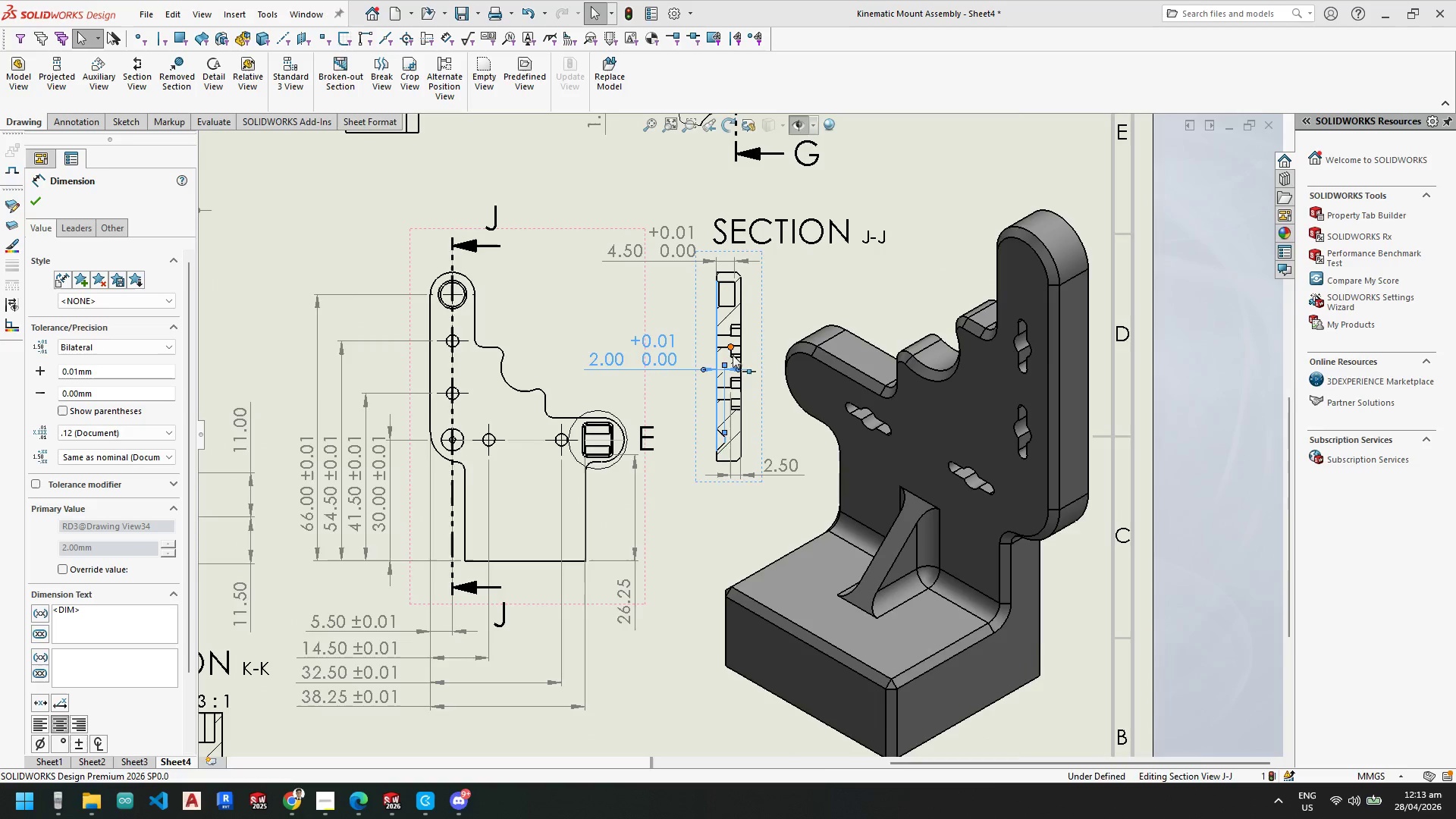 
scroll: coordinate [730, 356], scroll_direction: down, amount: 3.0
 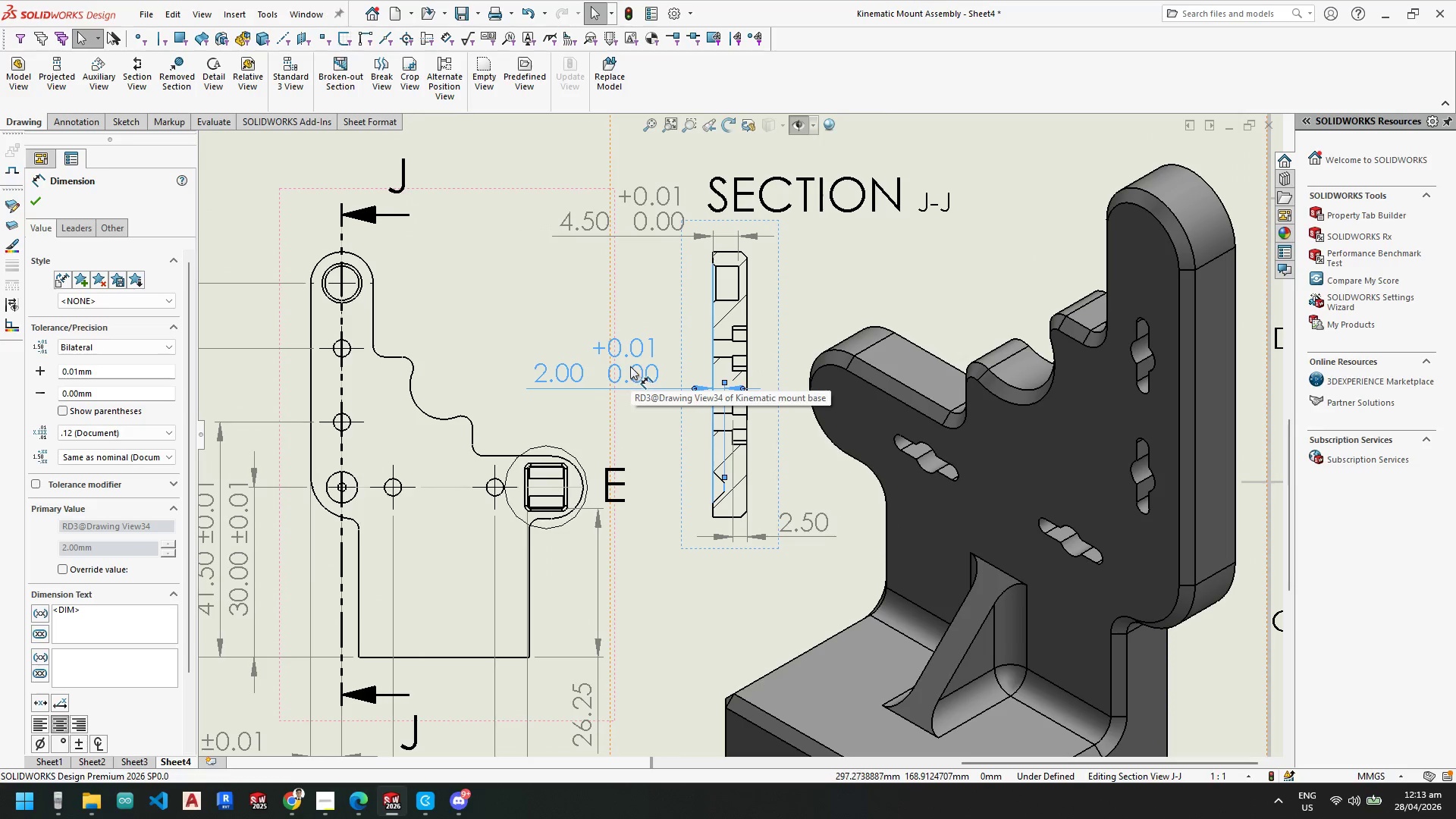 
left_click_drag(start_coordinate=[629, 369], to_coordinate=[653, 284])
 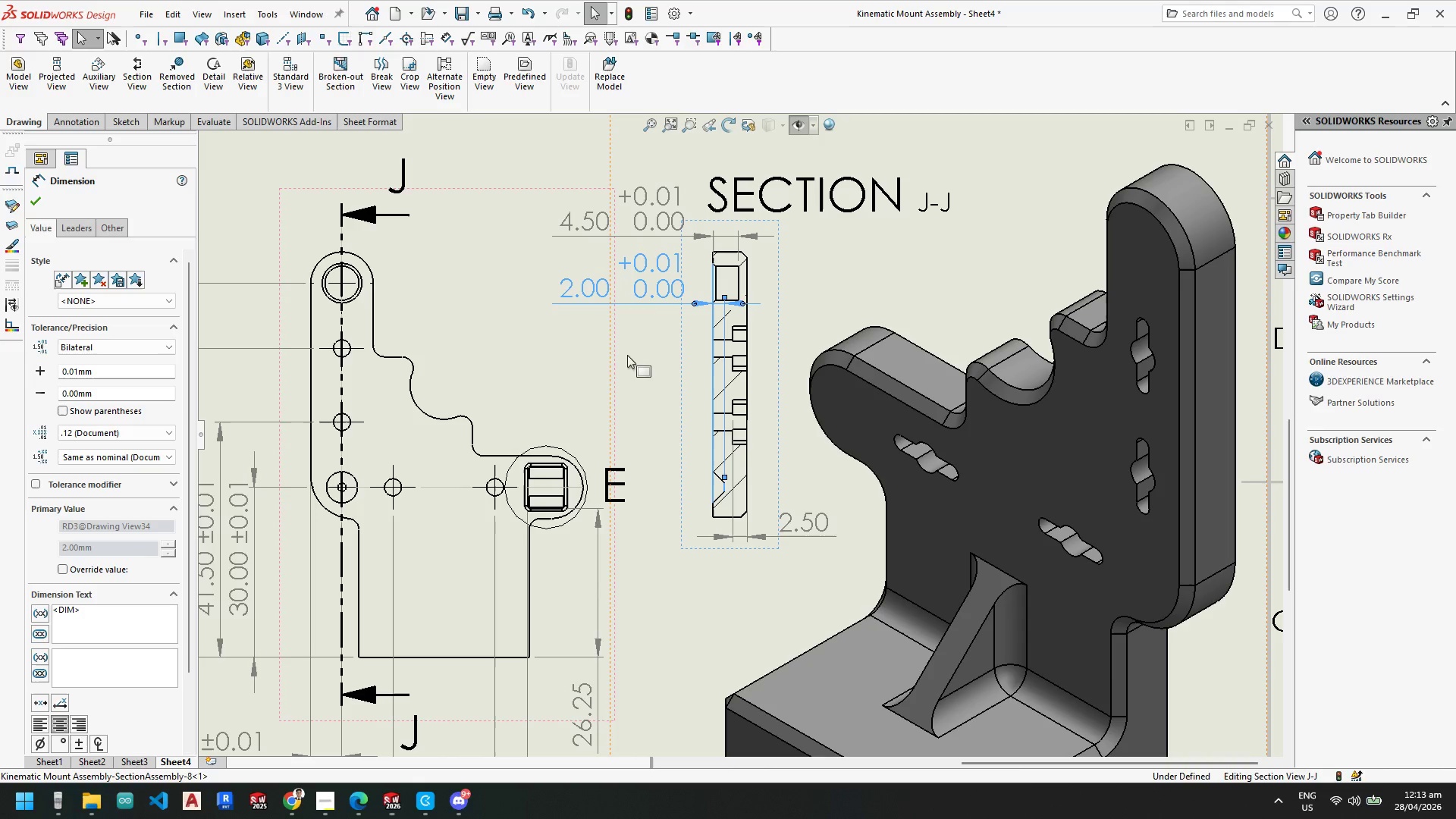 
left_click([627, 356])
 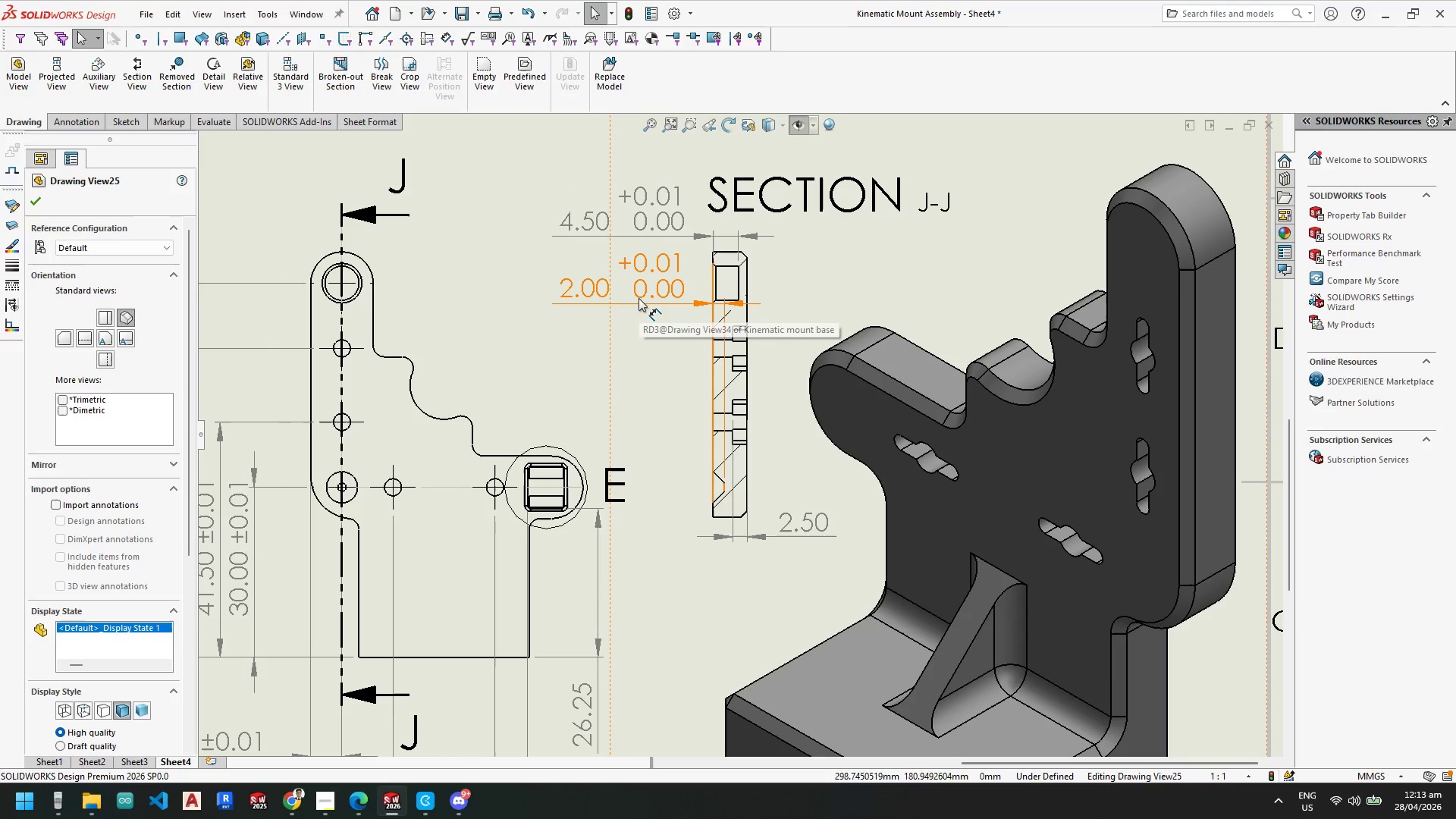 
scroll: coordinate [747, 436], scroll_direction: up, amount: 3.0
 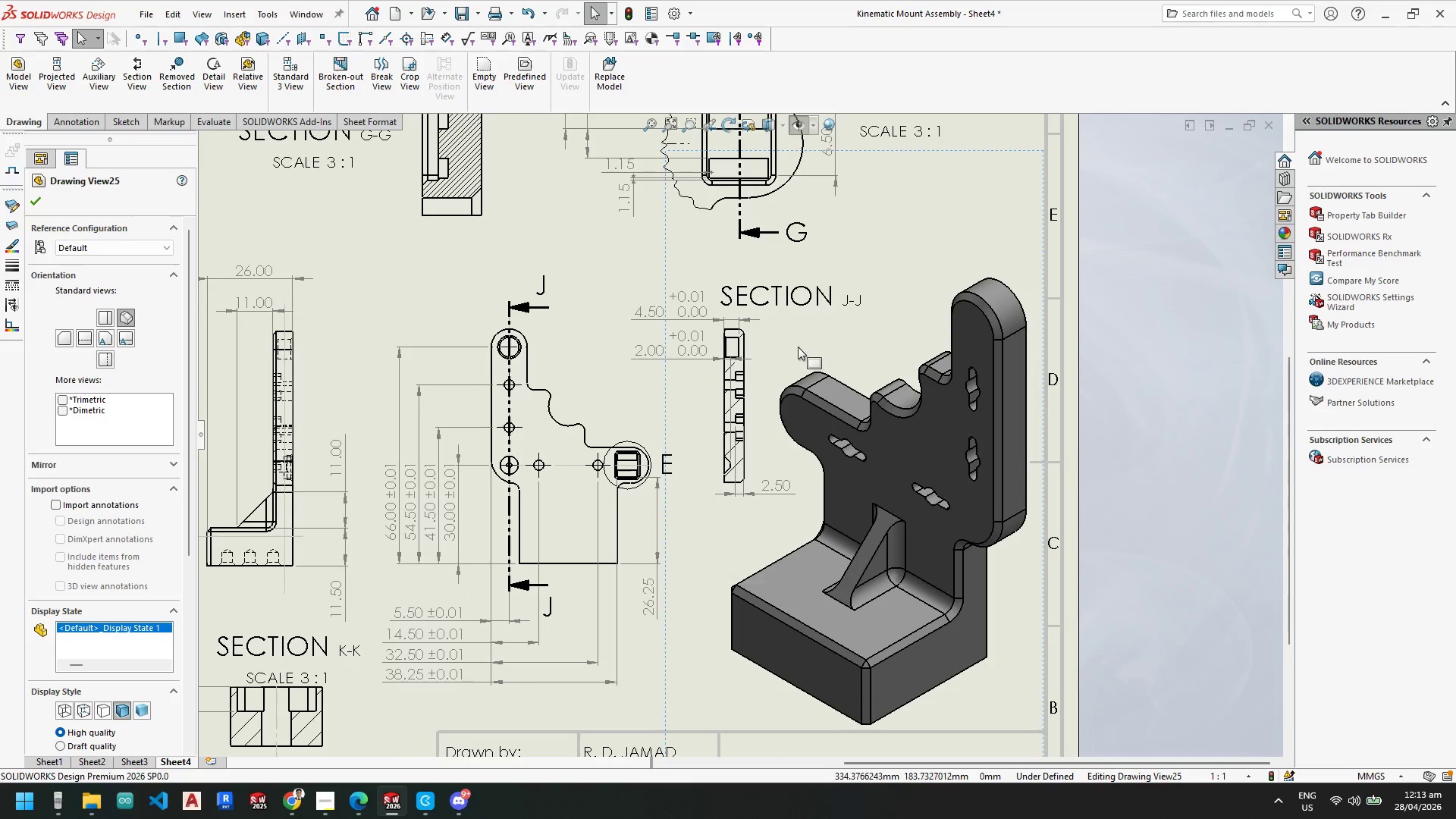 
left_click_drag(start_coordinate=[821, 287], to_coordinate=[861, 328])
 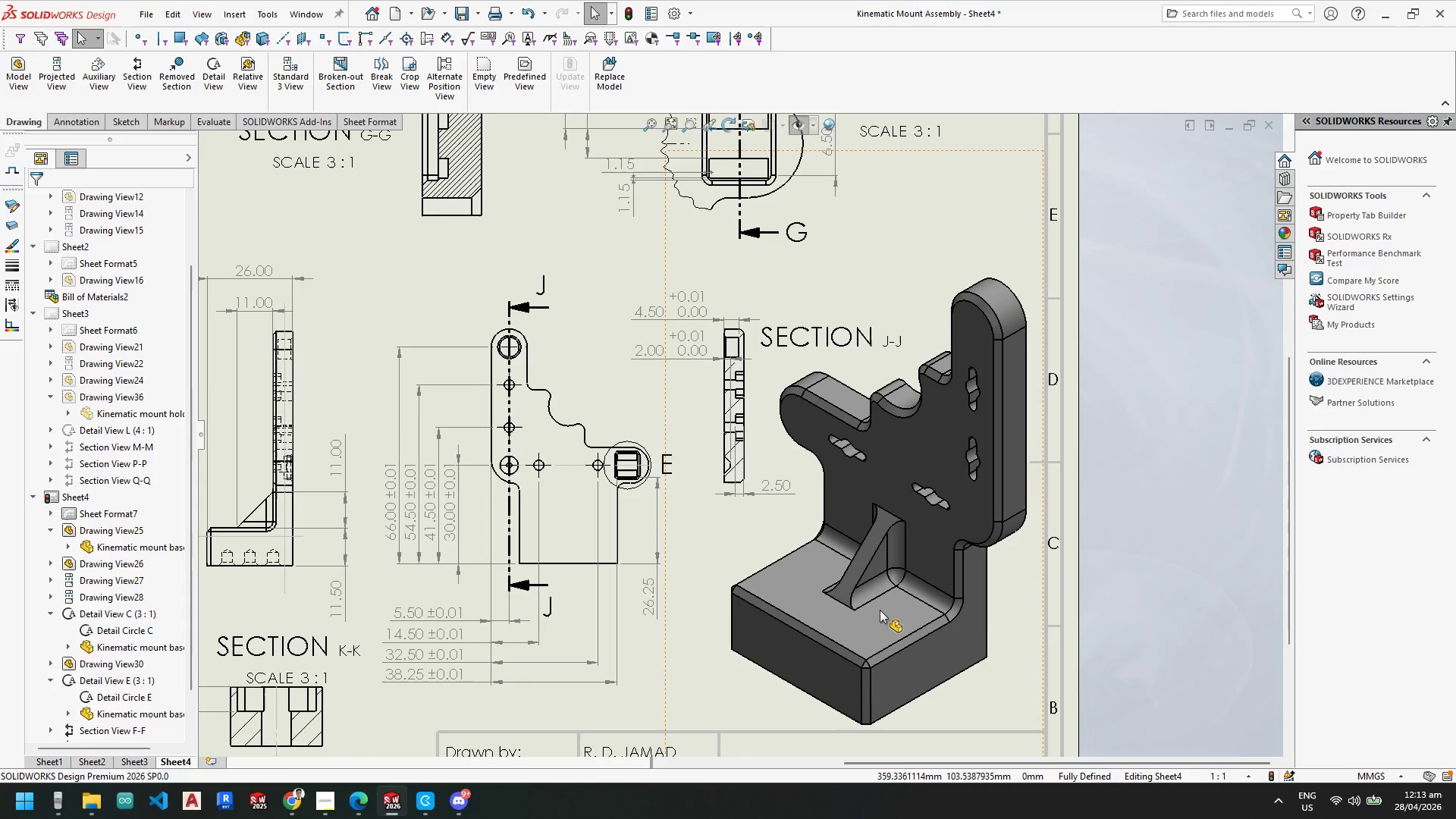 
left_click_drag(start_coordinate=[882, 605], to_coordinate=[905, 605])
 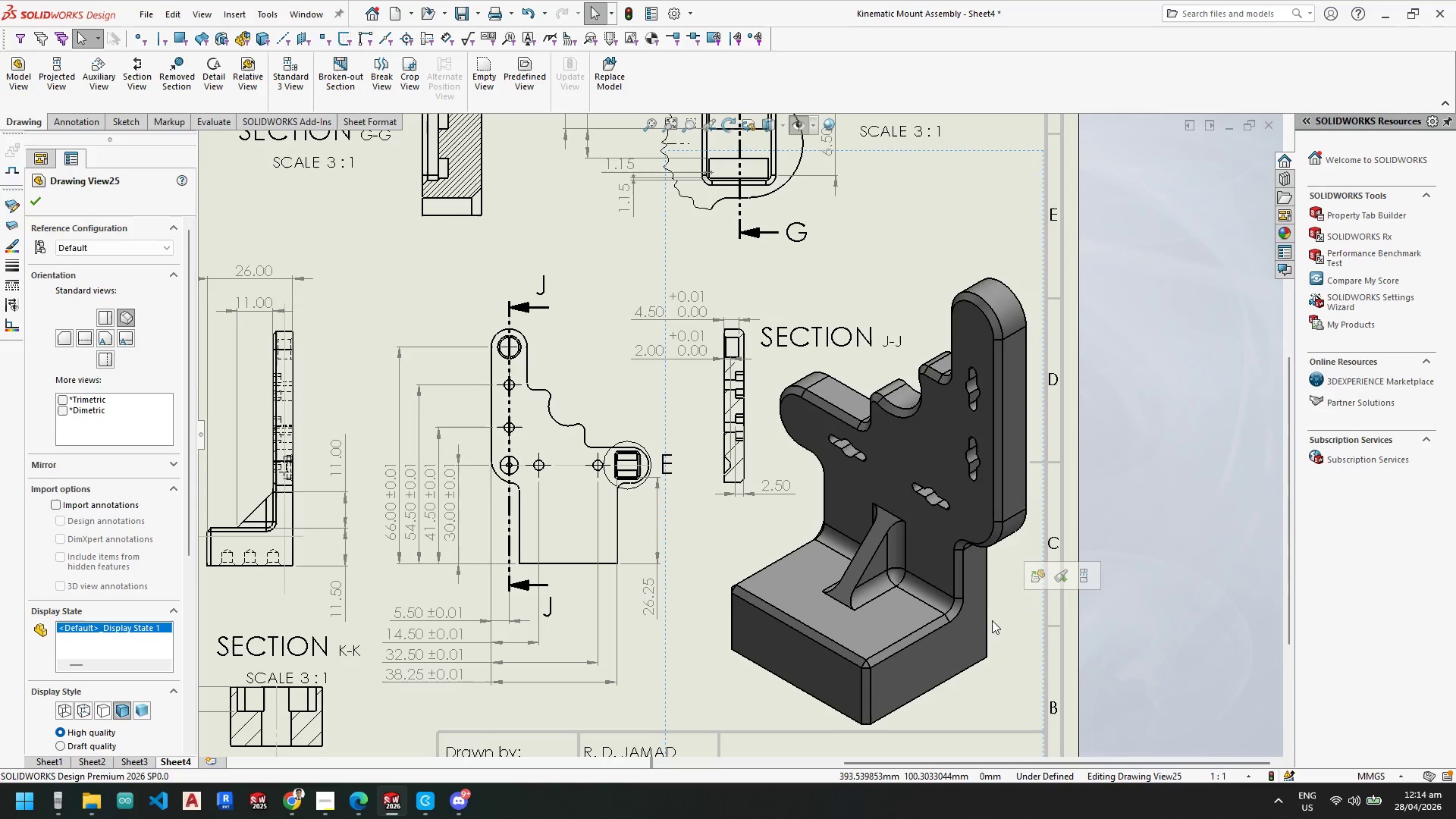 
left_click([973, 620])
 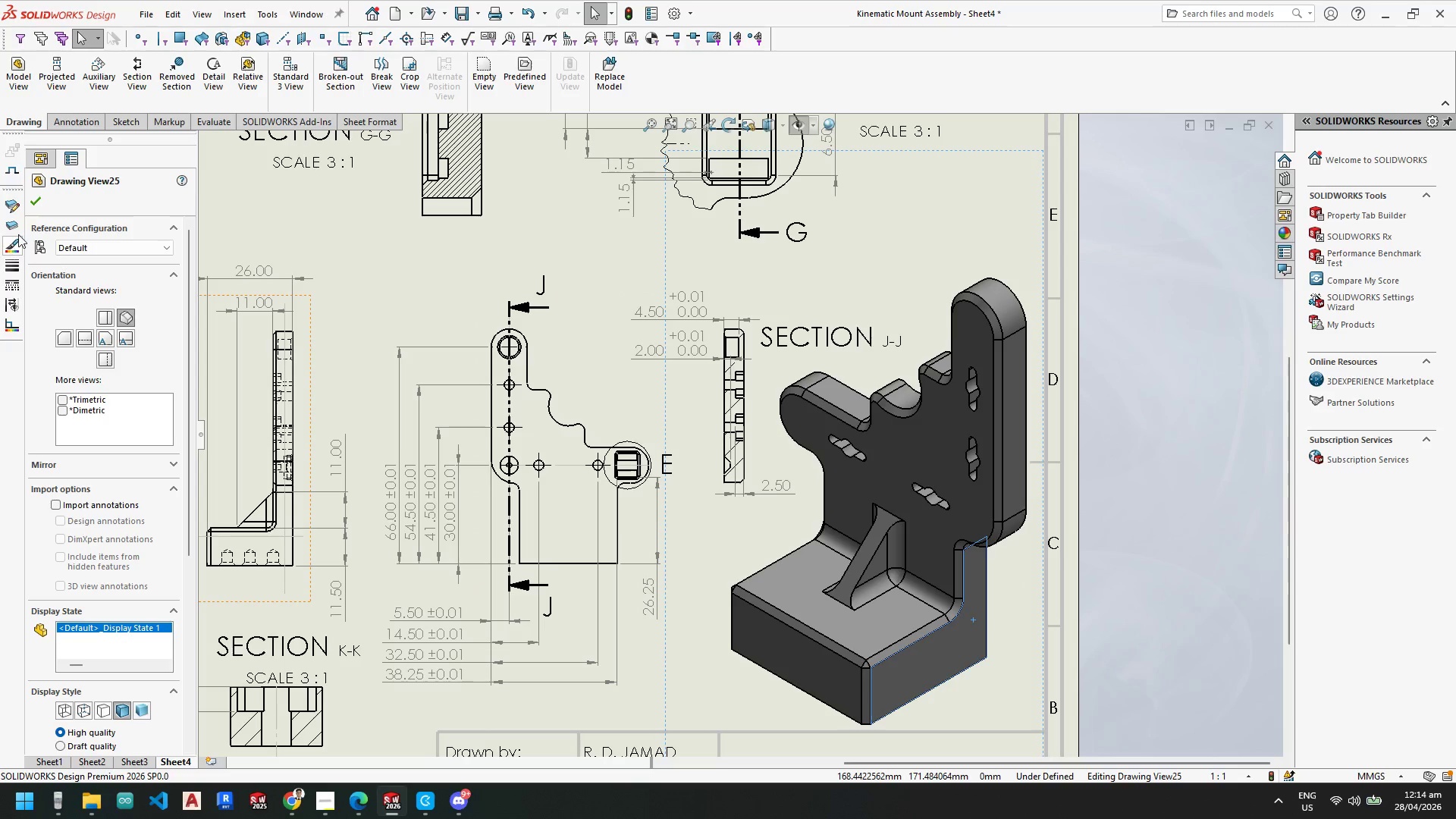 
left_click([32, 200])
 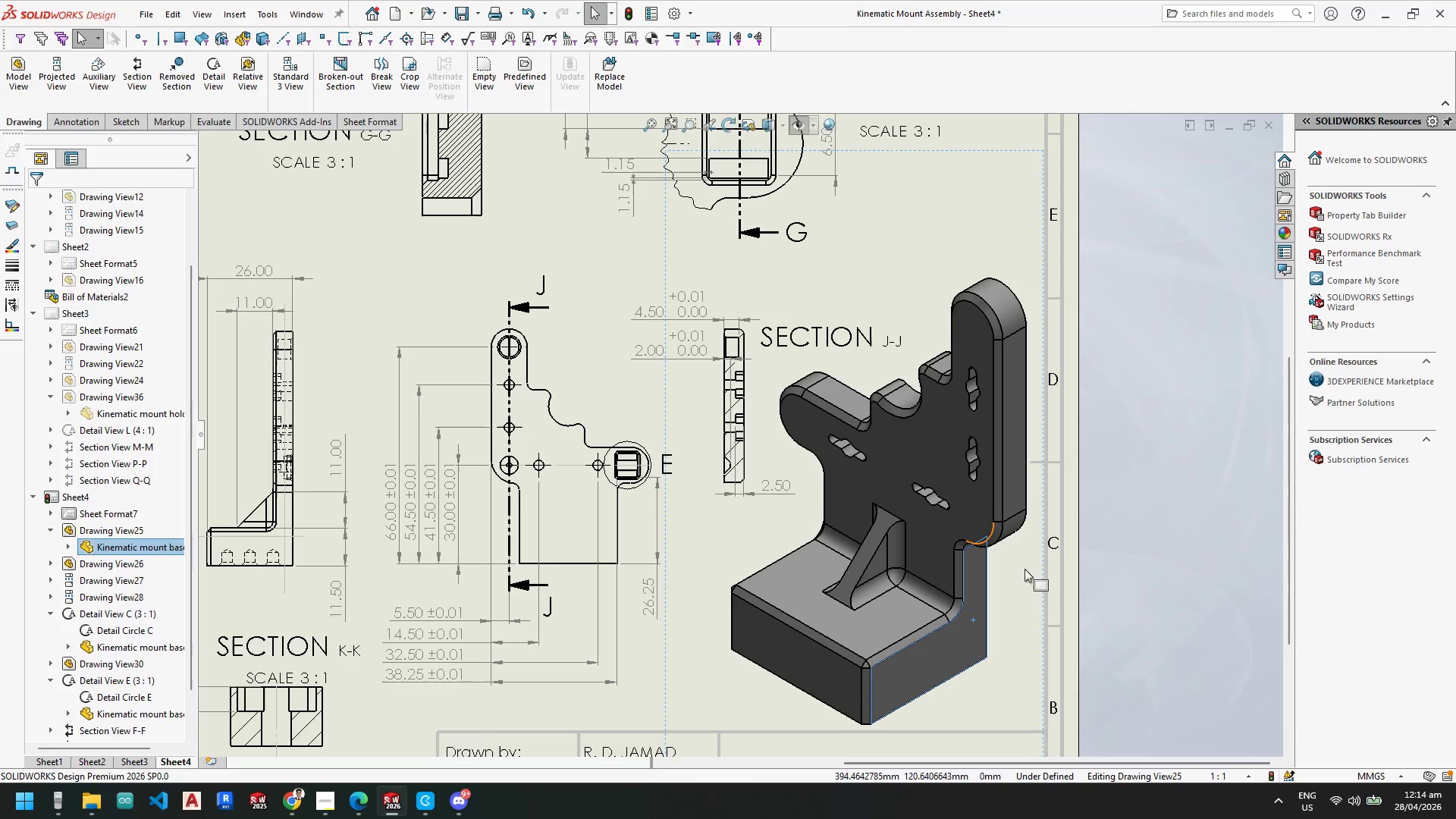 
left_click_drag(start_coordinate=[922, 586], to_coordinate=[946, 585])
 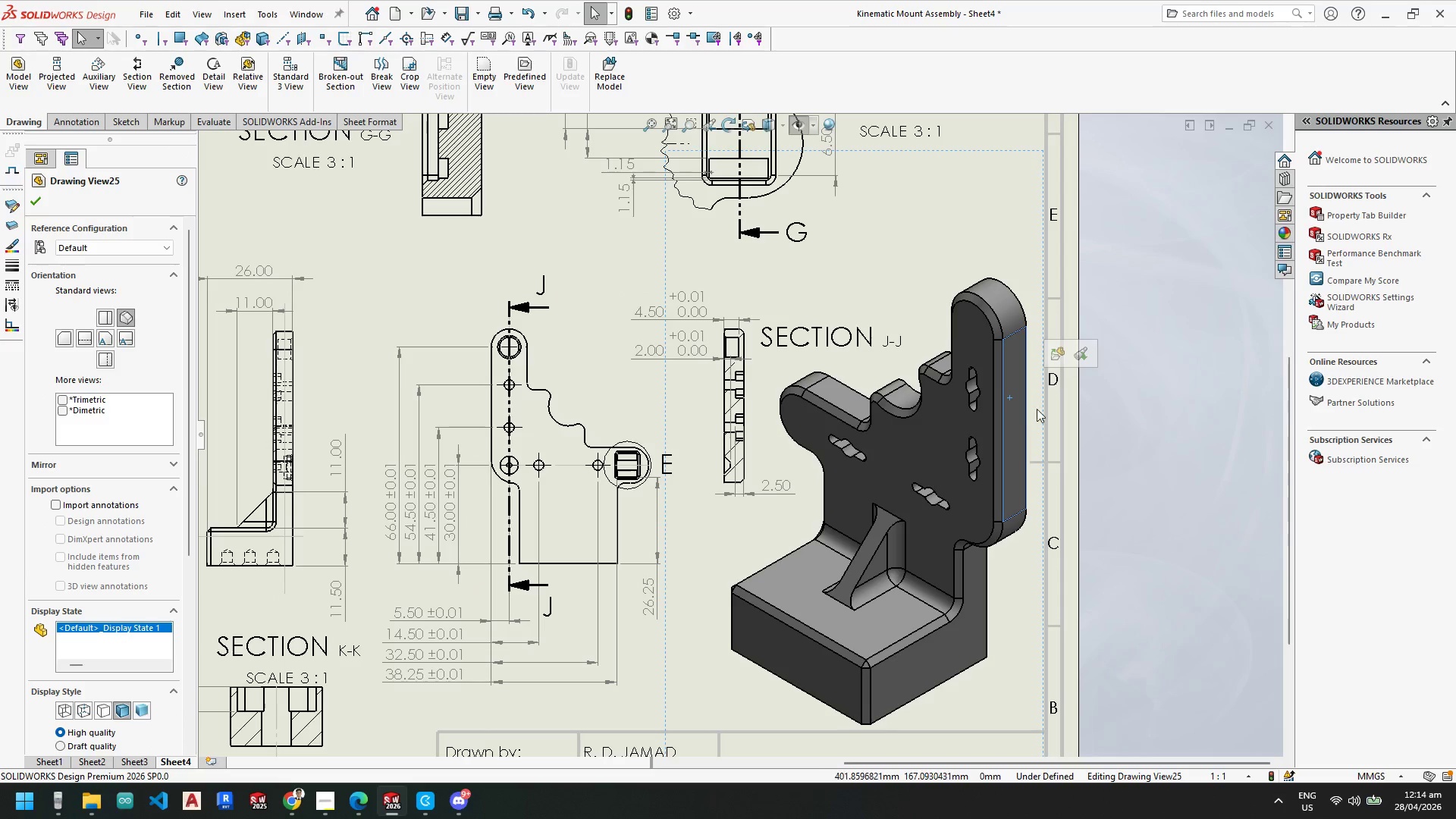 
scroll: coordinate [1125, 563], scroll_direction: up, amount: 1.0
 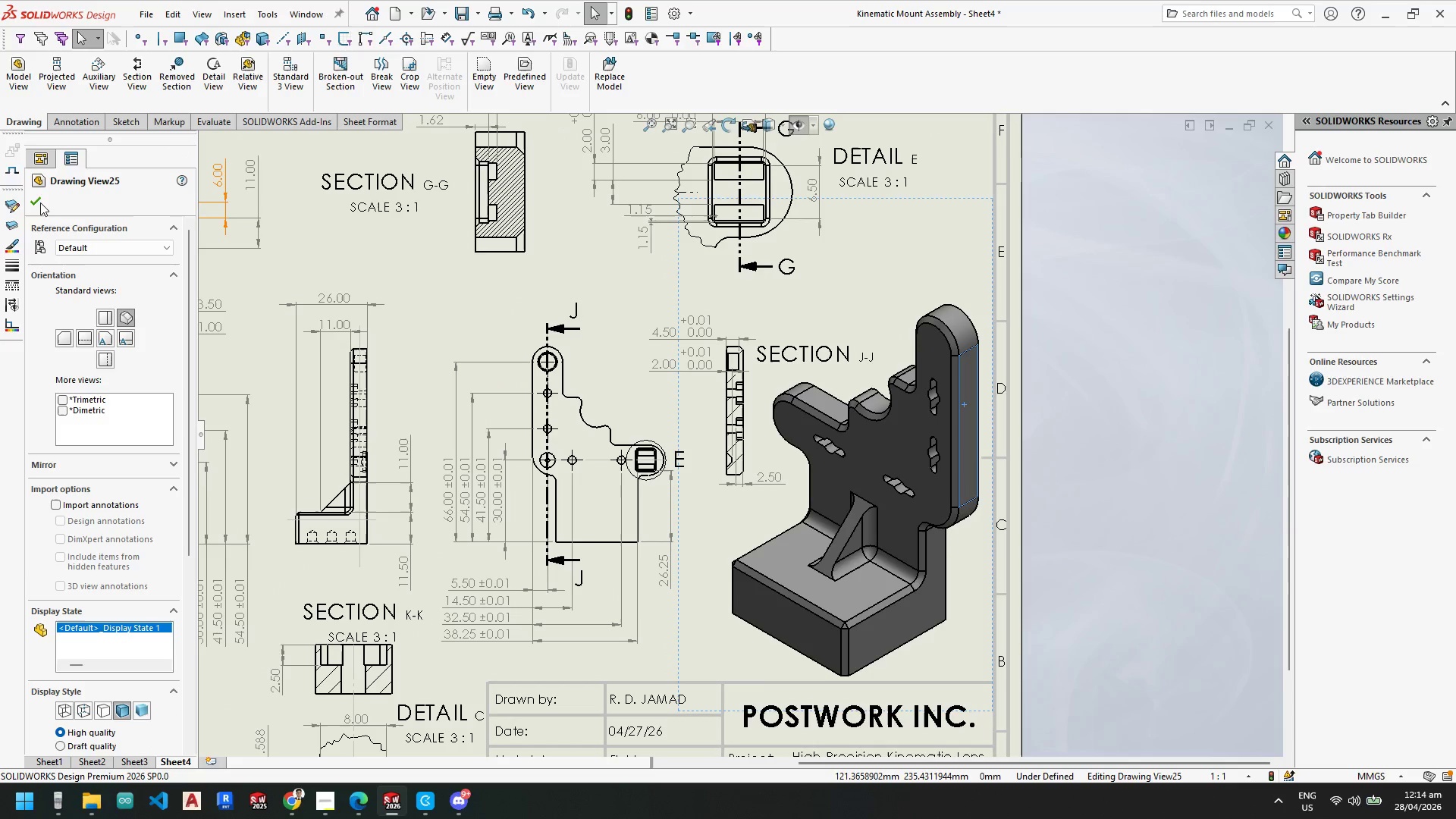 
left_click([42, 204])
 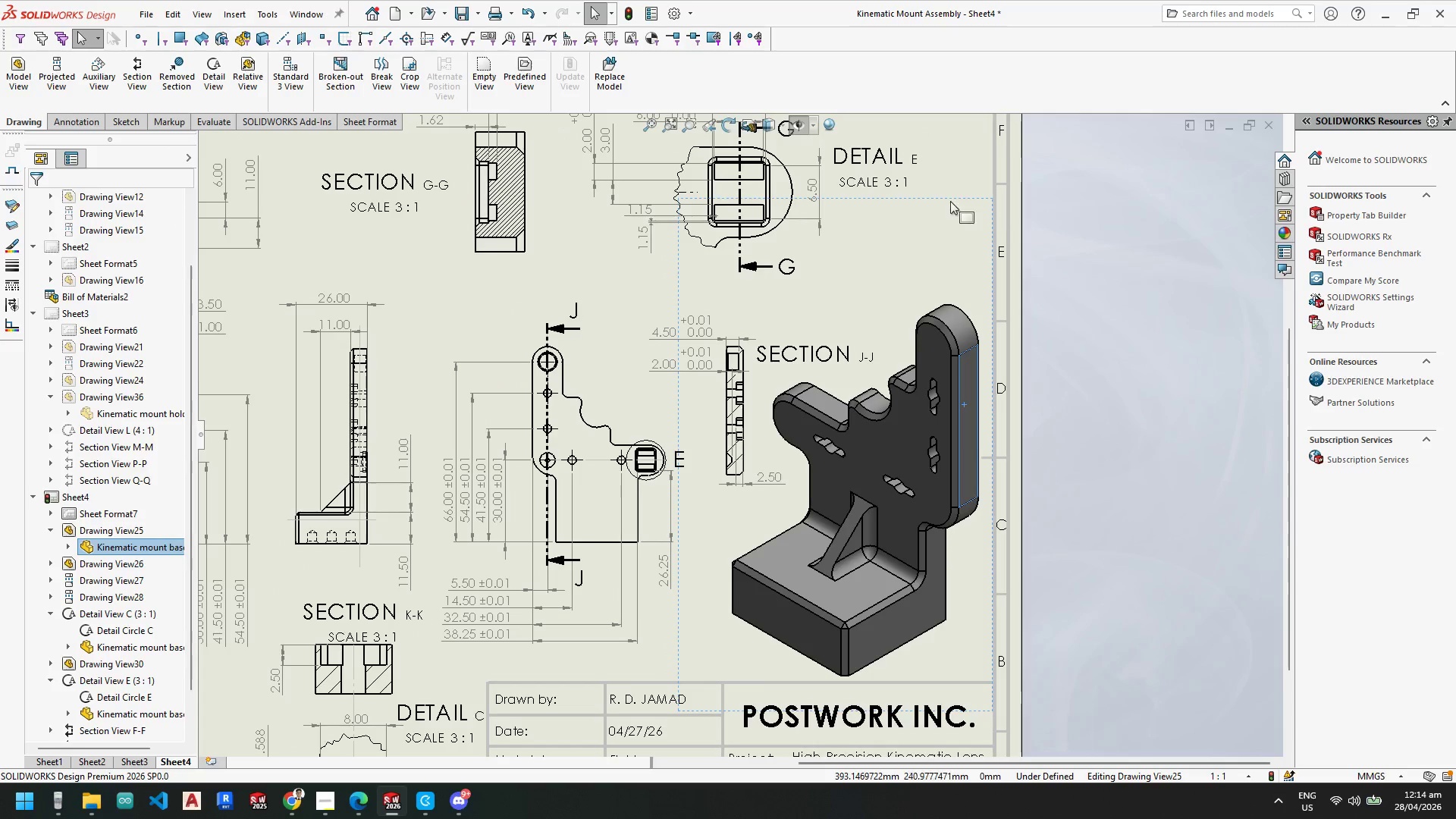 
left_click_drag(start_coordinate=[953, 199], to_coordinate=[963, 205])
 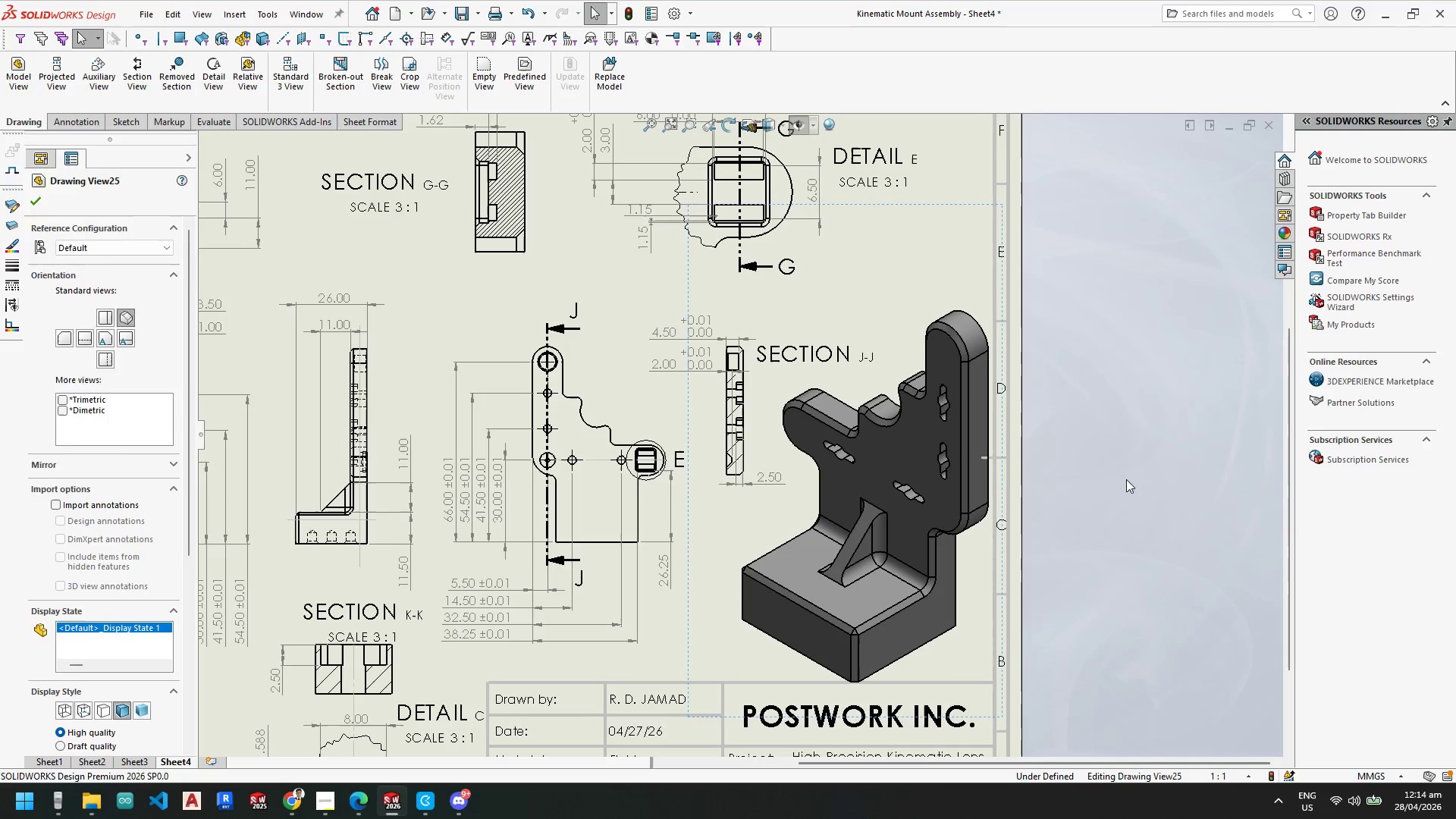 
left_click([1126, 480])
 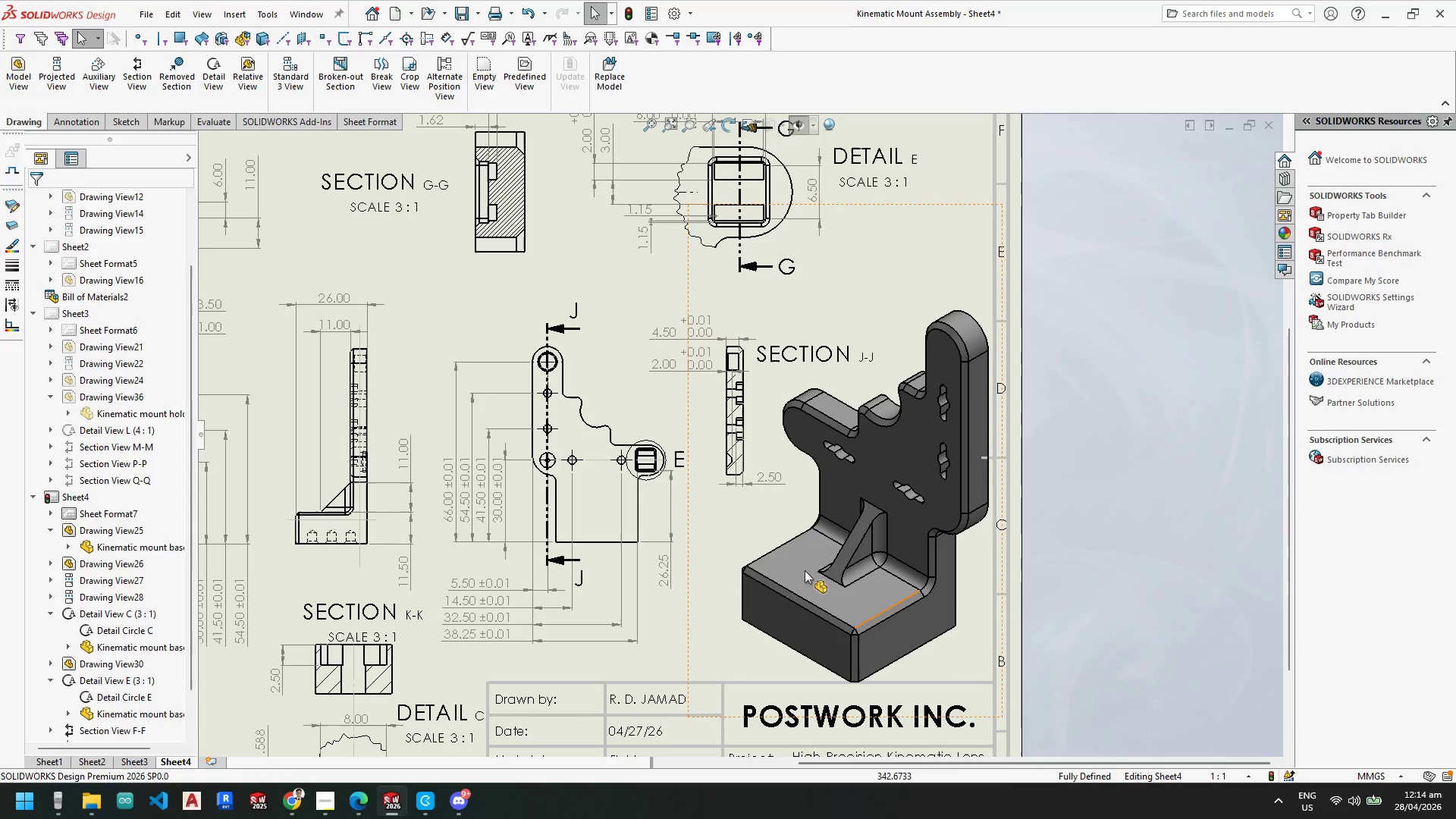 
scroll: coordinate [773, 510], scroll_direction: down, amount: 2.0
 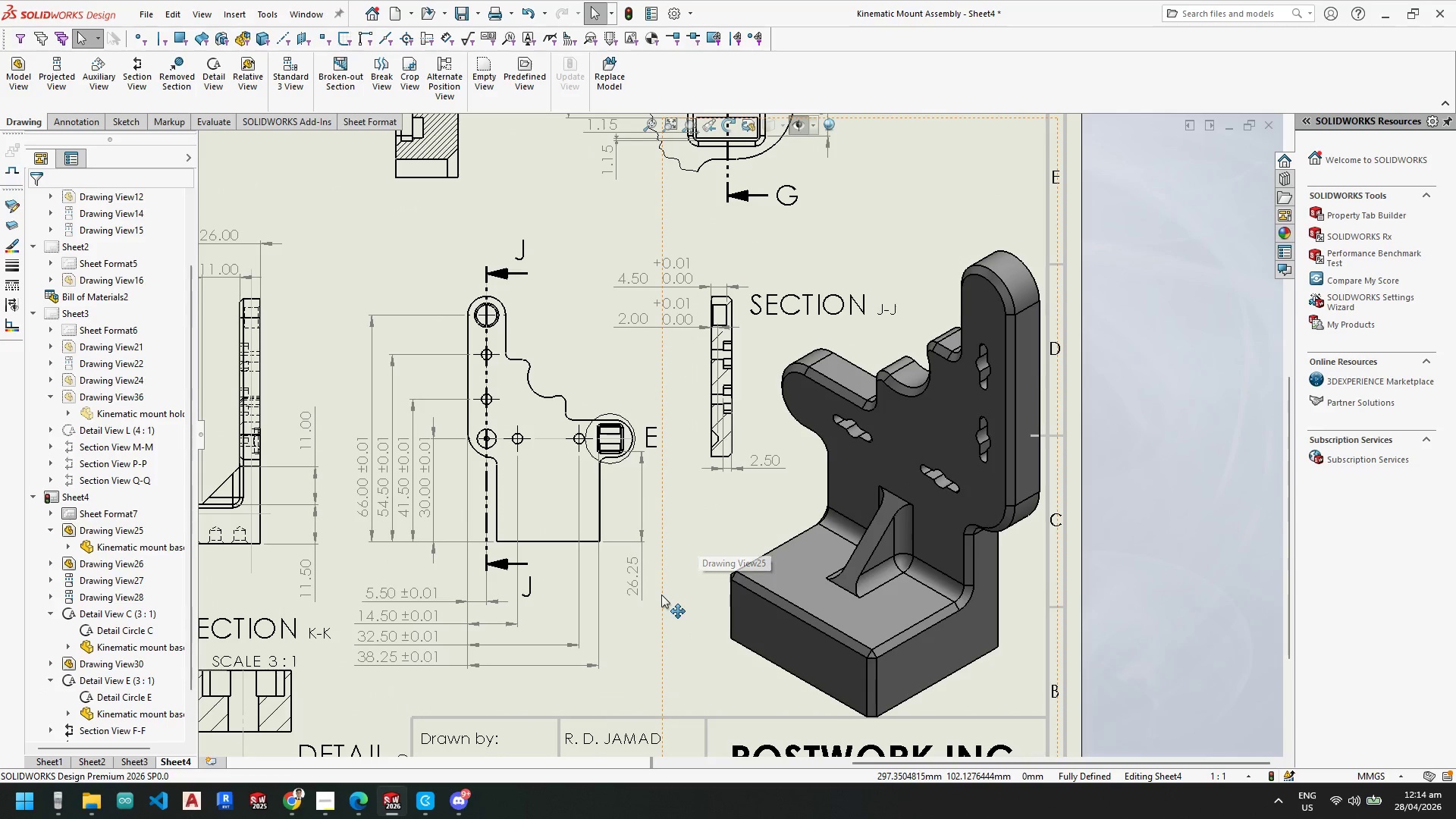 
wait(6.09)
 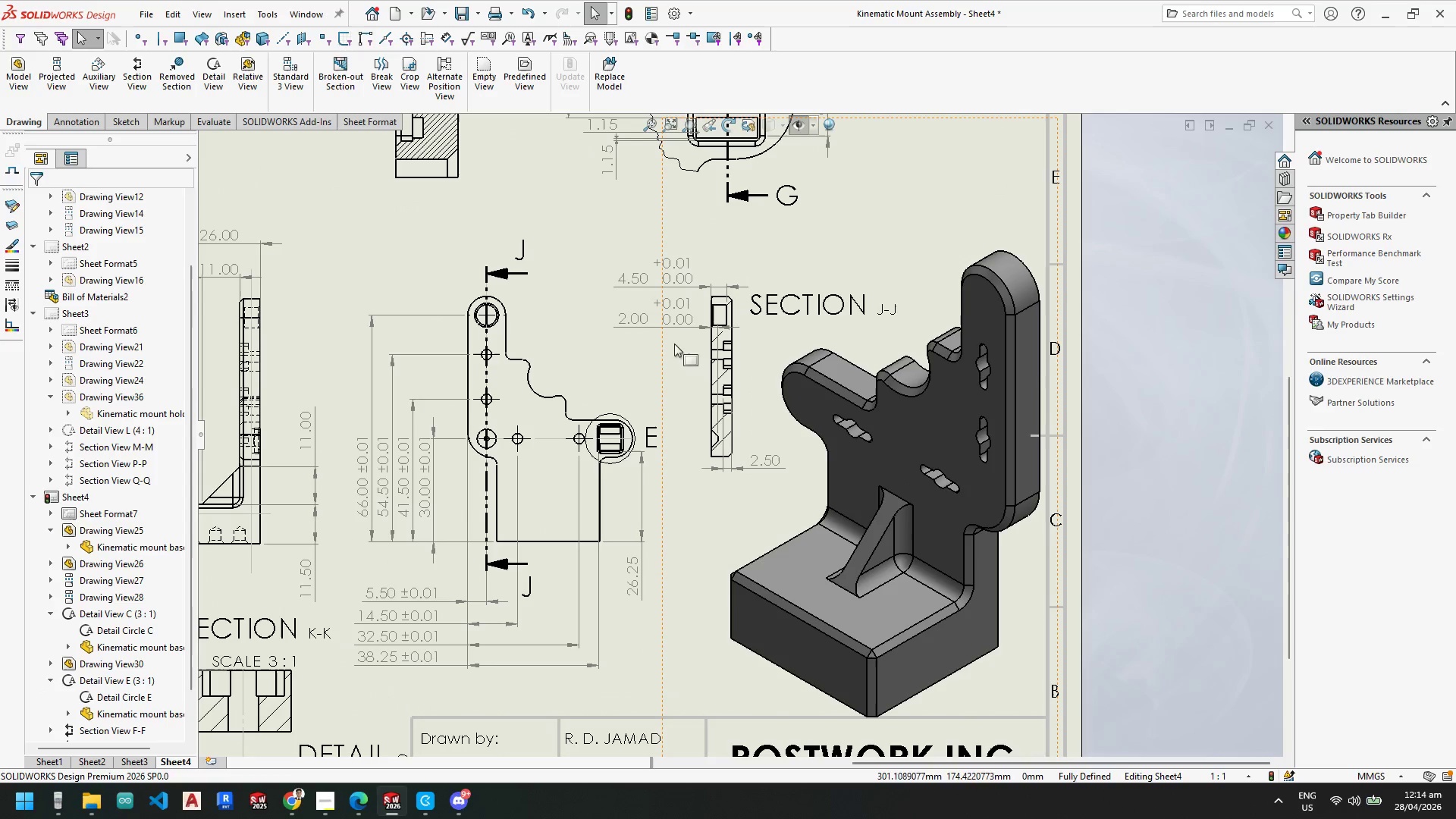 
scroll: coordinate [701, 414], scroll_direction: down, amount: 21.0
 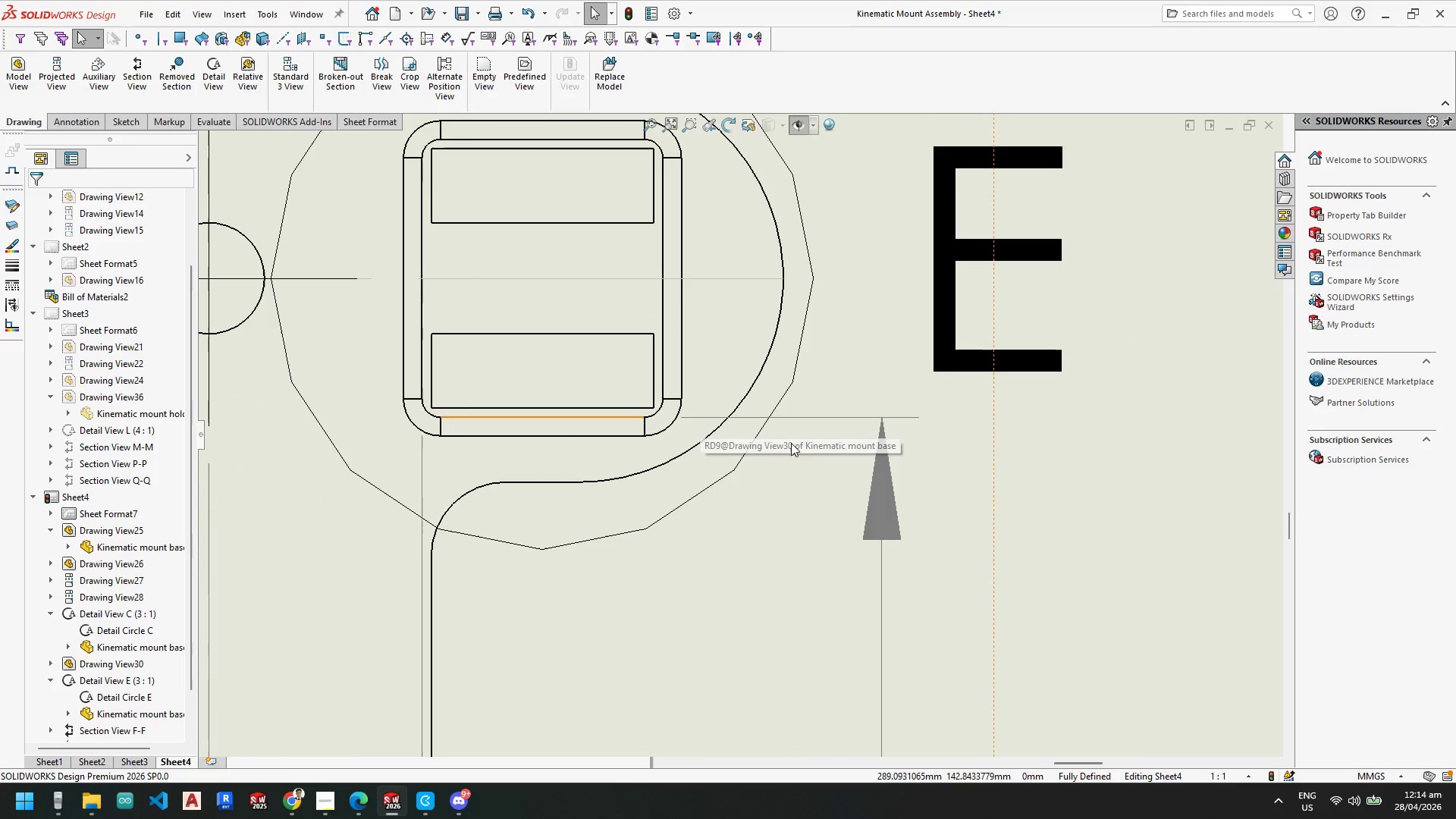 
scroll: coordinate [769, 604], scroll_direction: up, amount: 10.0
 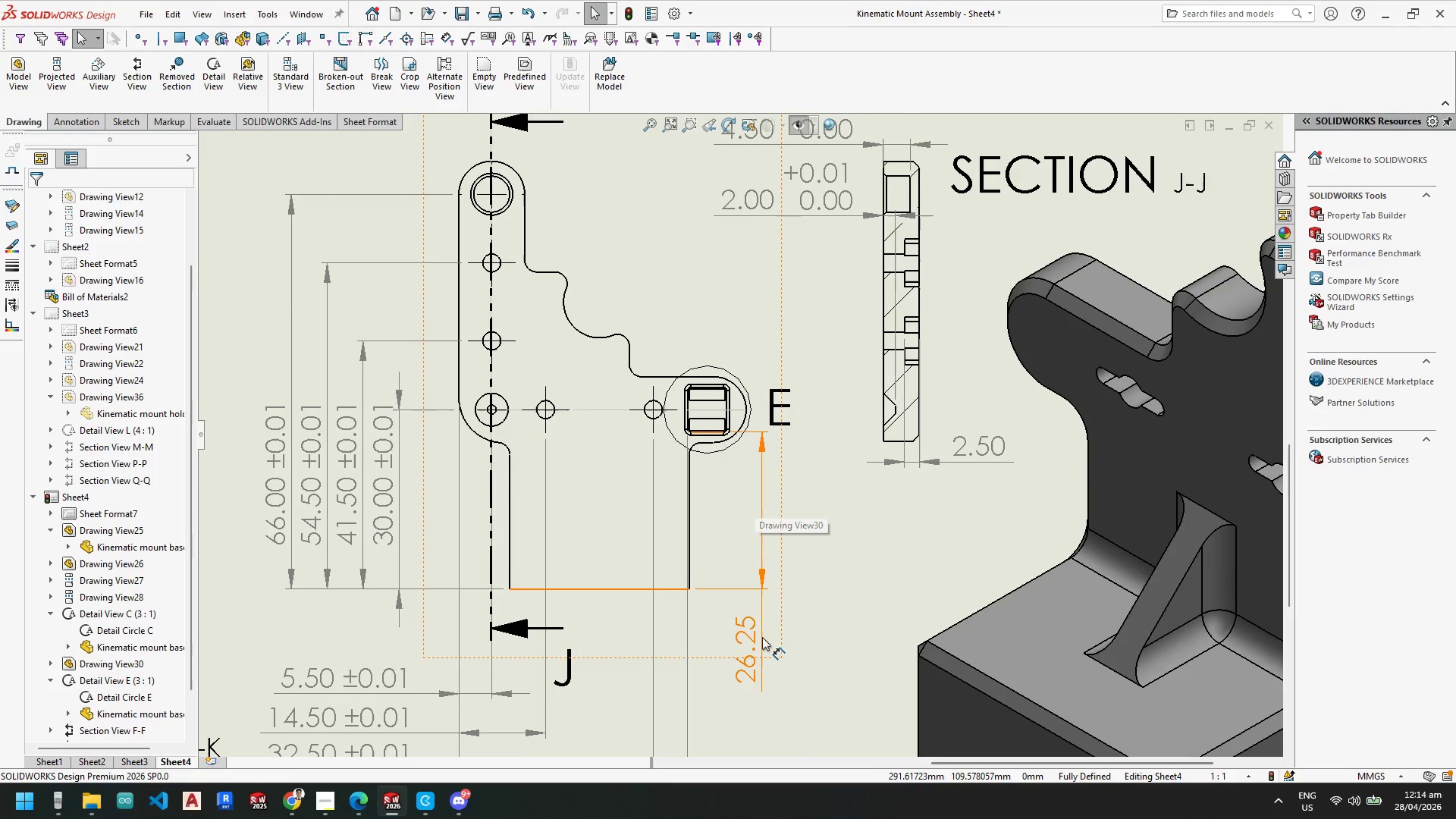 
scroll: coordinate [751, 632], scroll_direction: down, amount: 1.0
 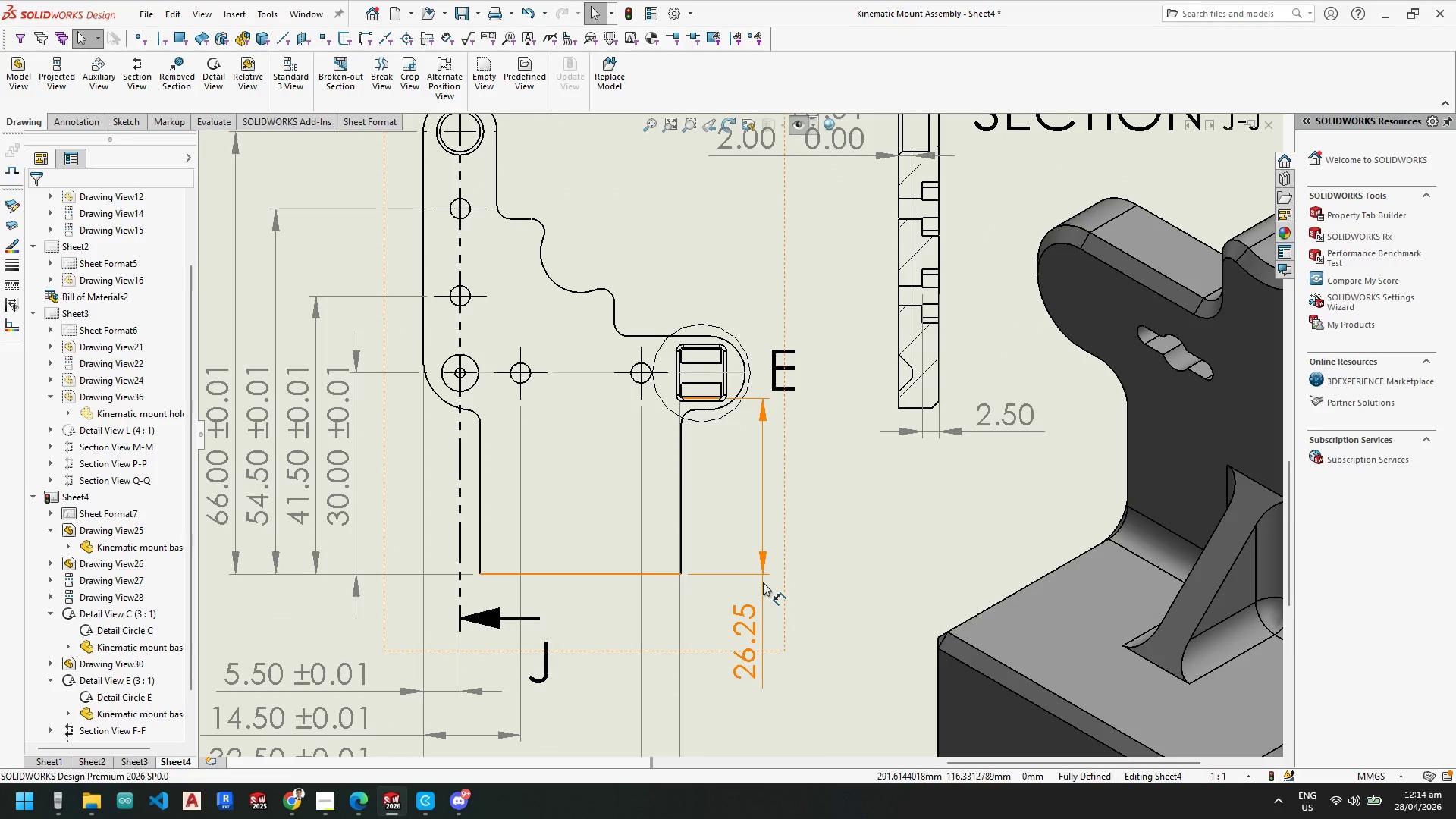 
left_click([761, 584])
 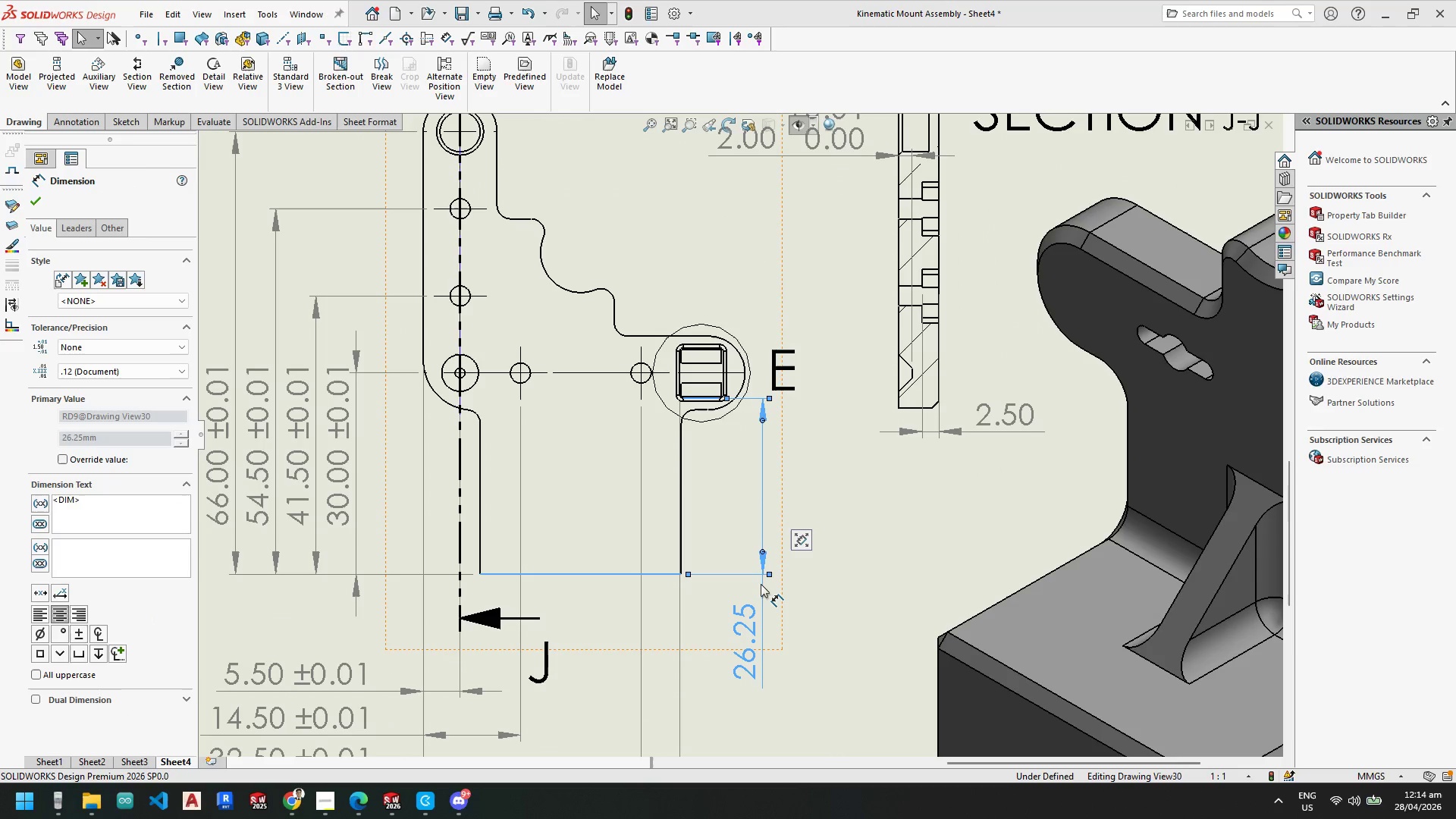 
key(Delete)
 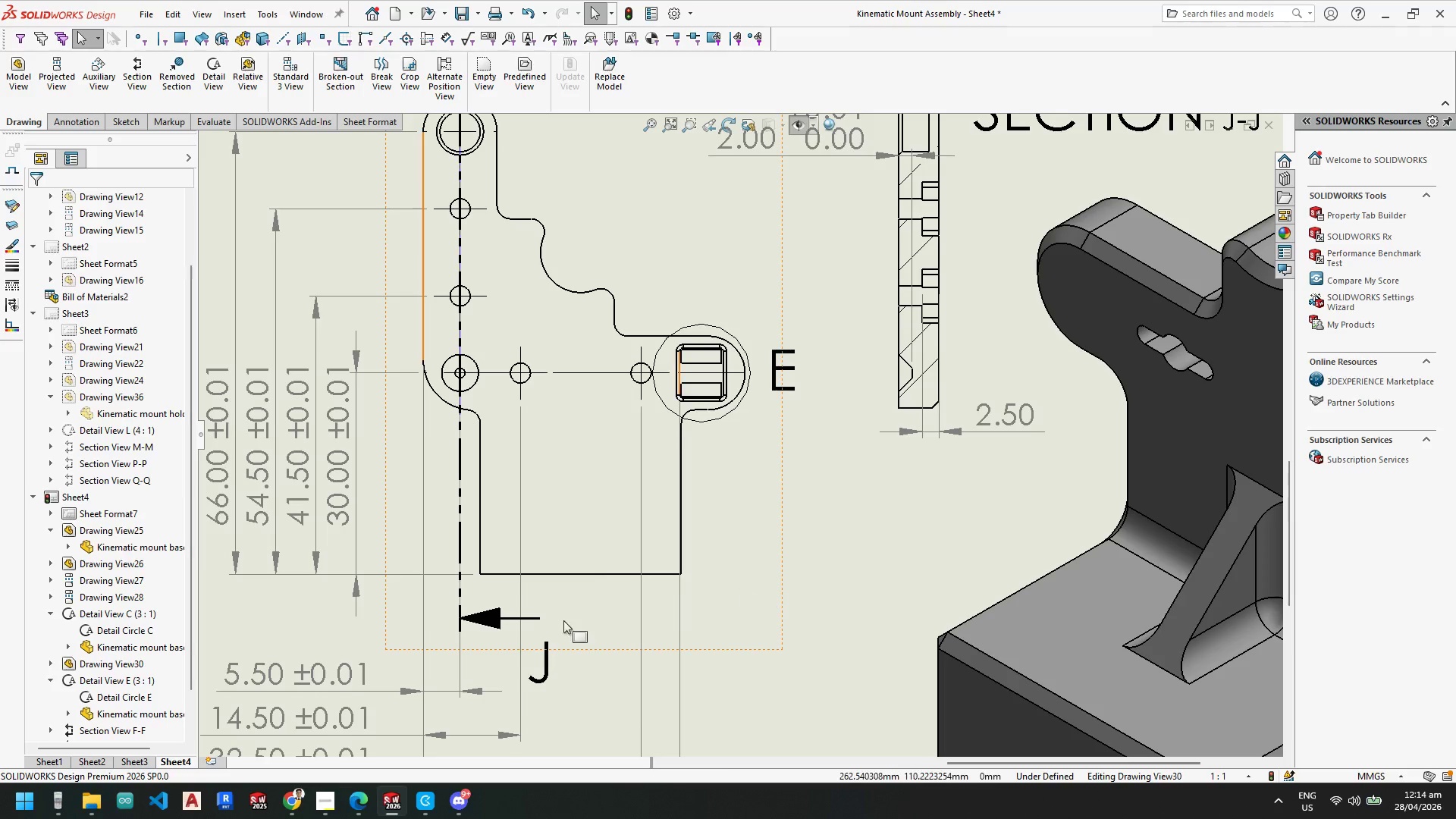 
scroll: coordinate [717, 409], scroll_direction: down, amount: 7.0
 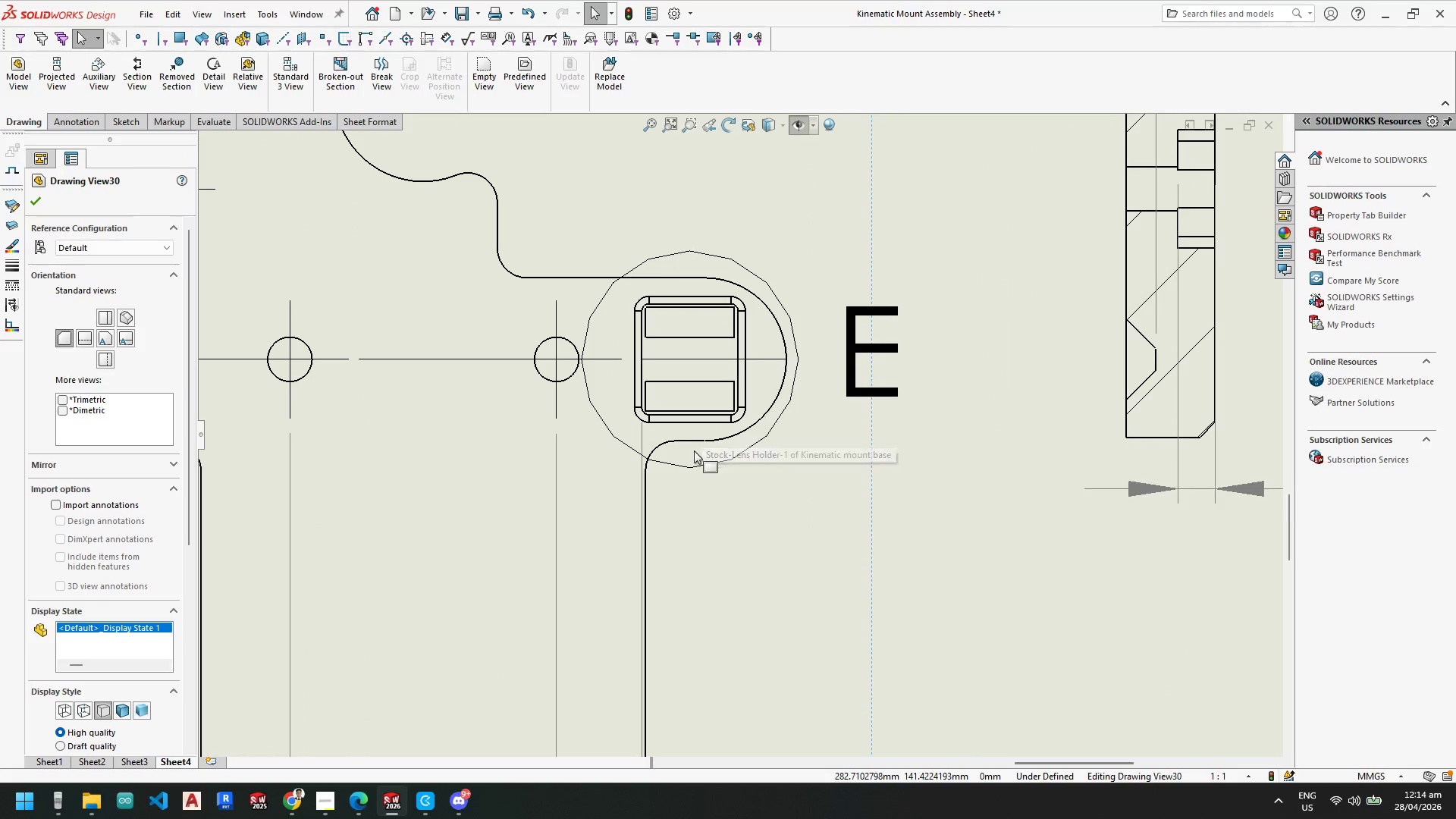 
wait(7.3)
 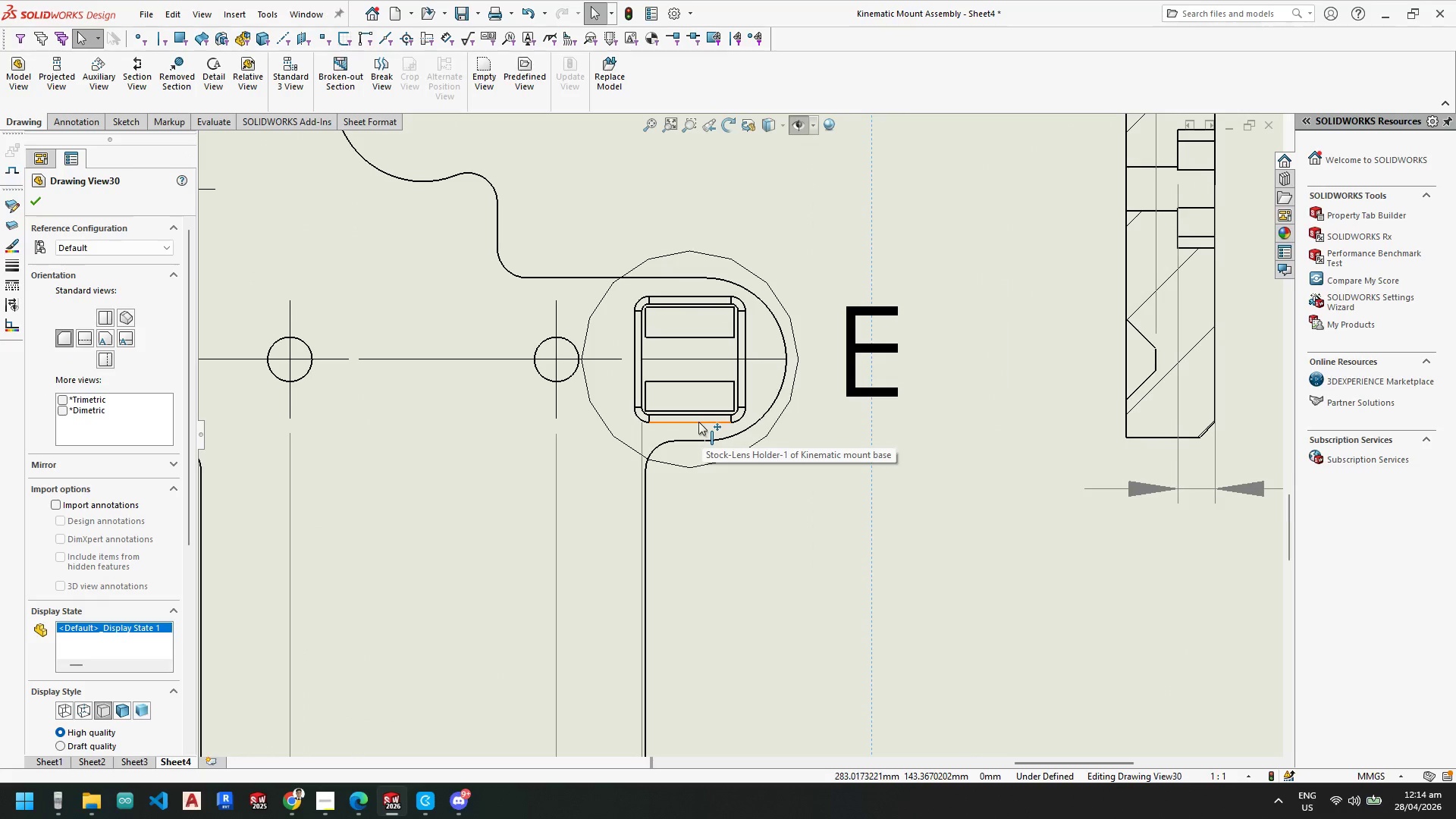 
scroll: coordinate [704, 471], scroll_direction: up, amount: 9.0
 